 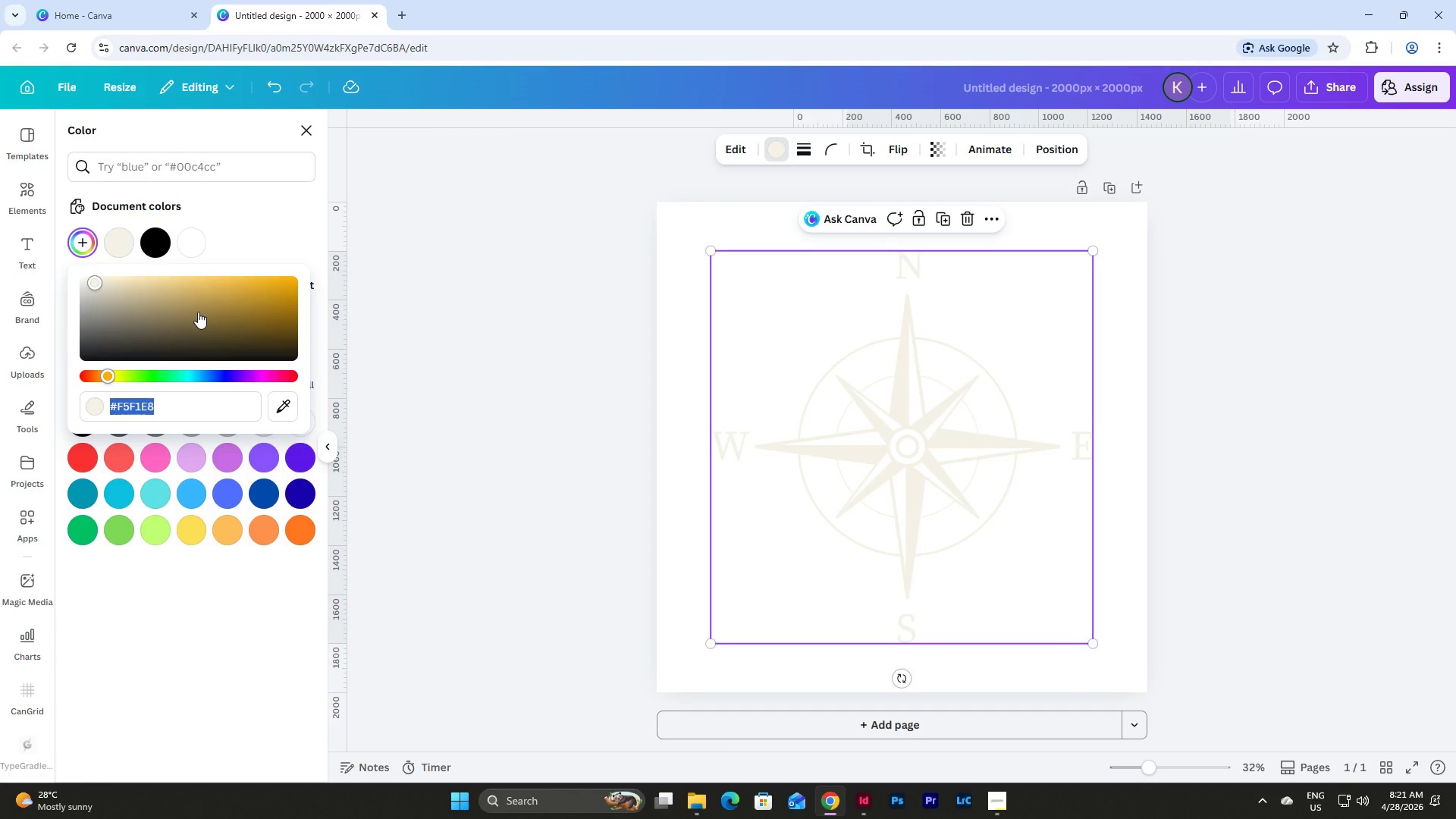 
left_click([196, 240])
 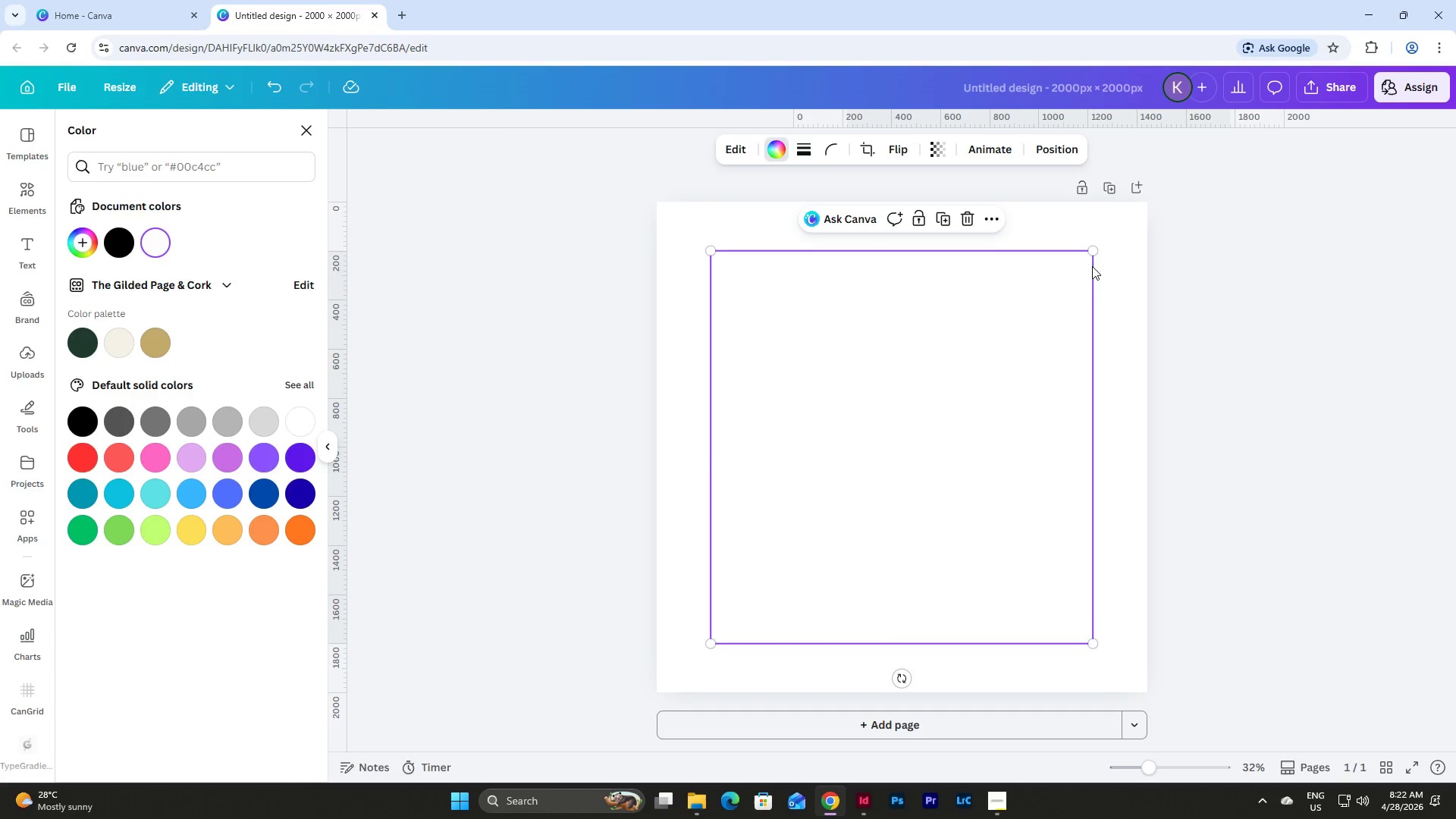 
left_click([1327, 96])
 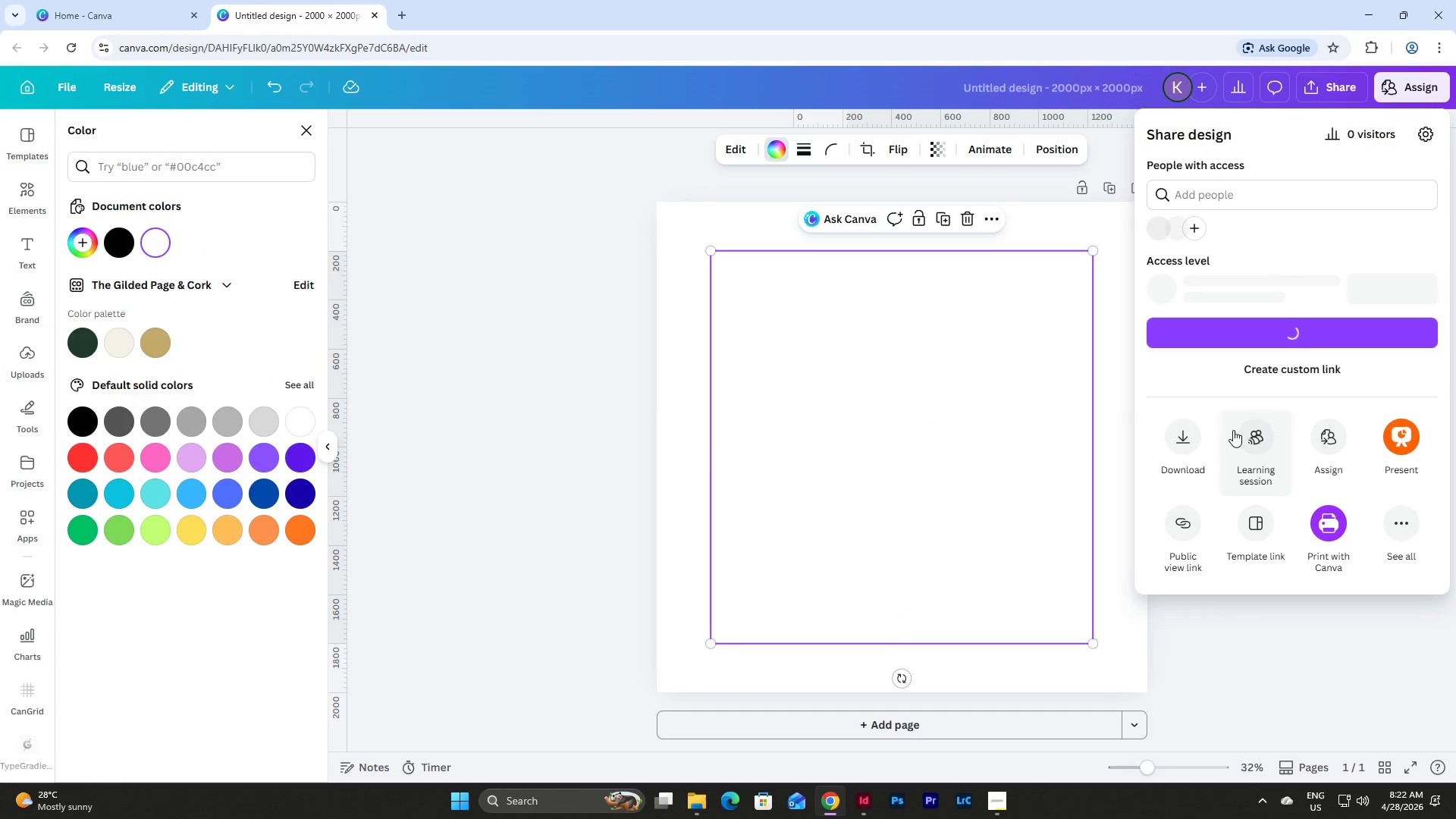 
left_click([1194, 440])
 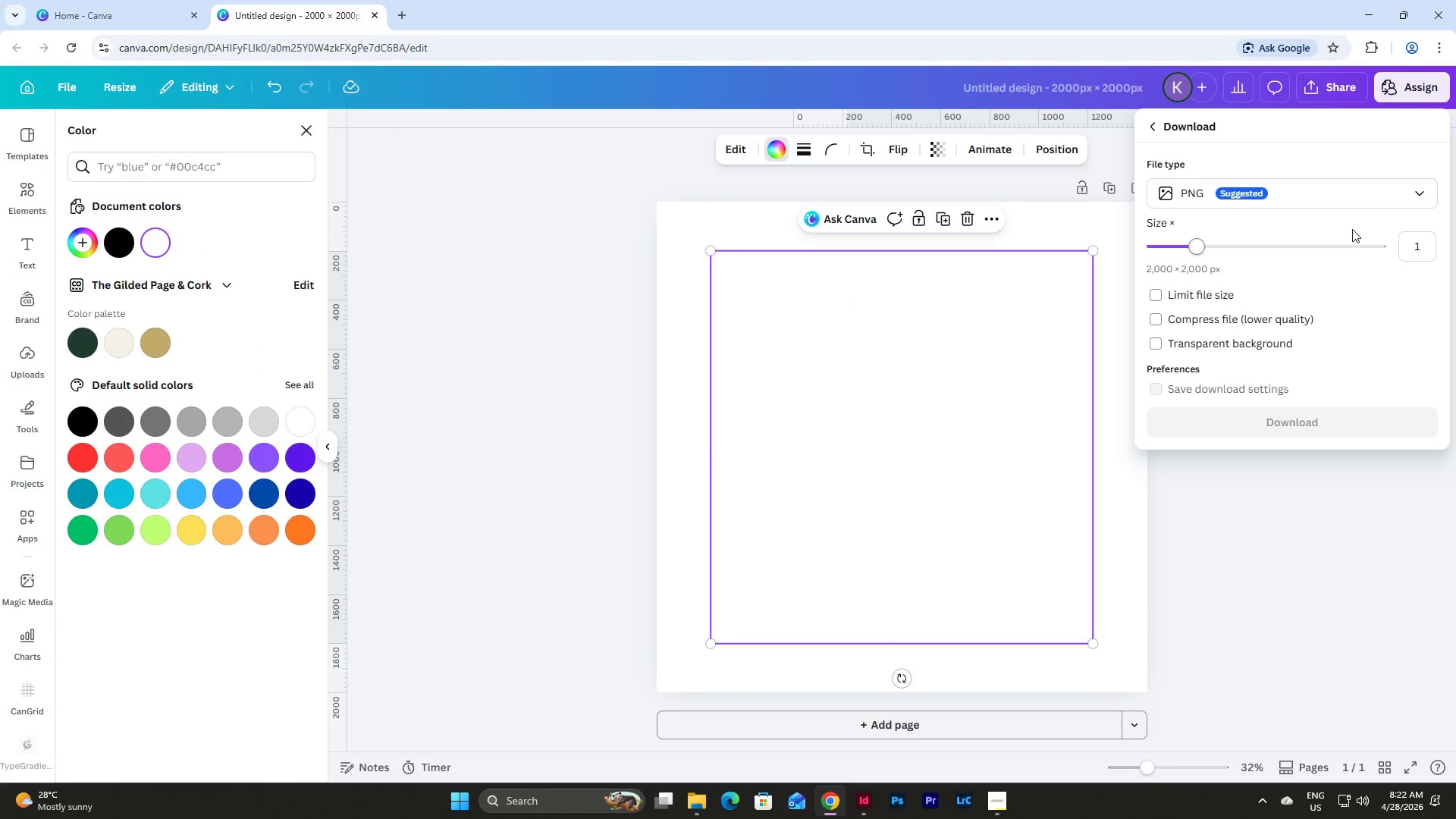 
left_click([1372, 193])
 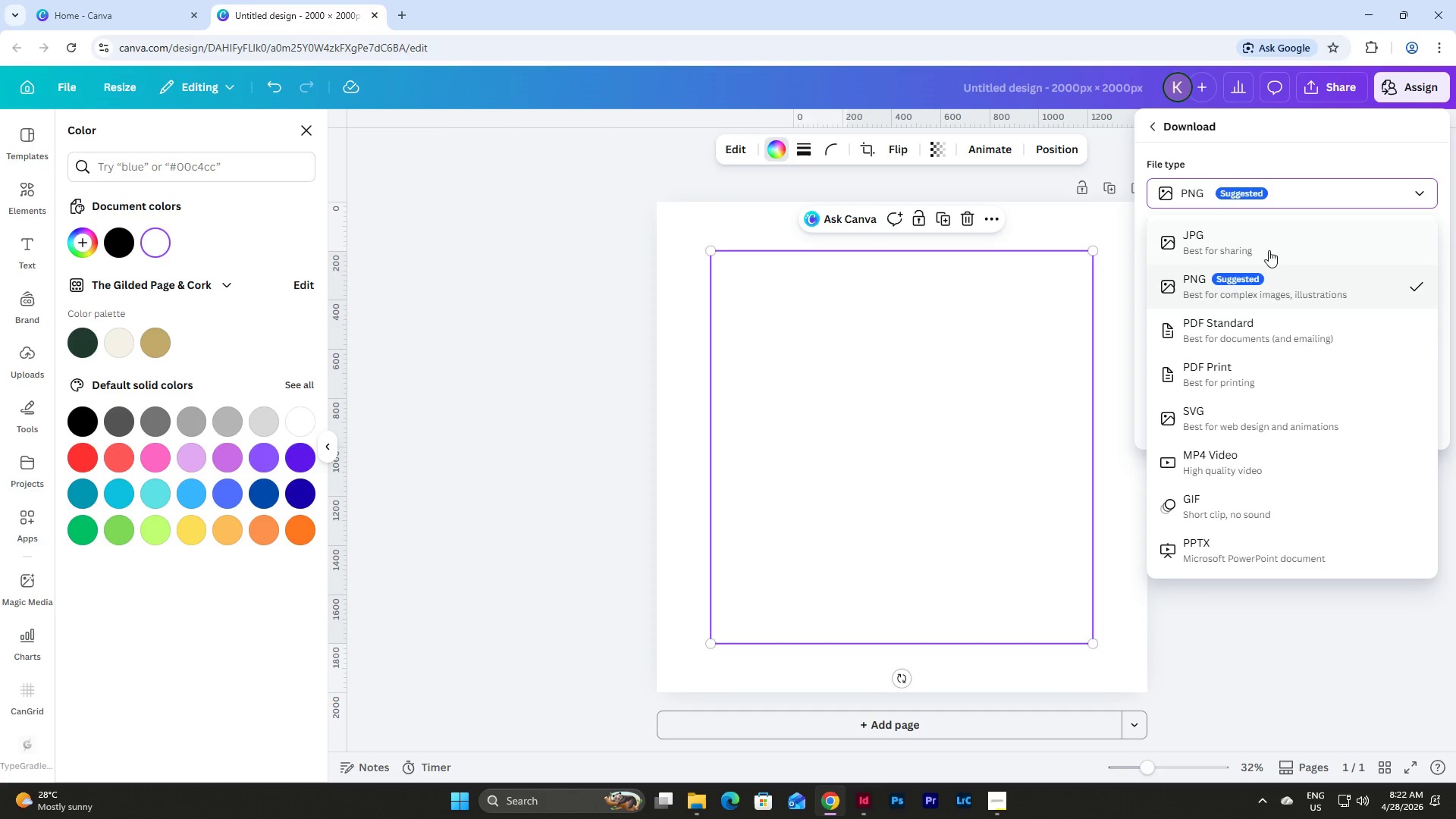 
wait(6.52)
 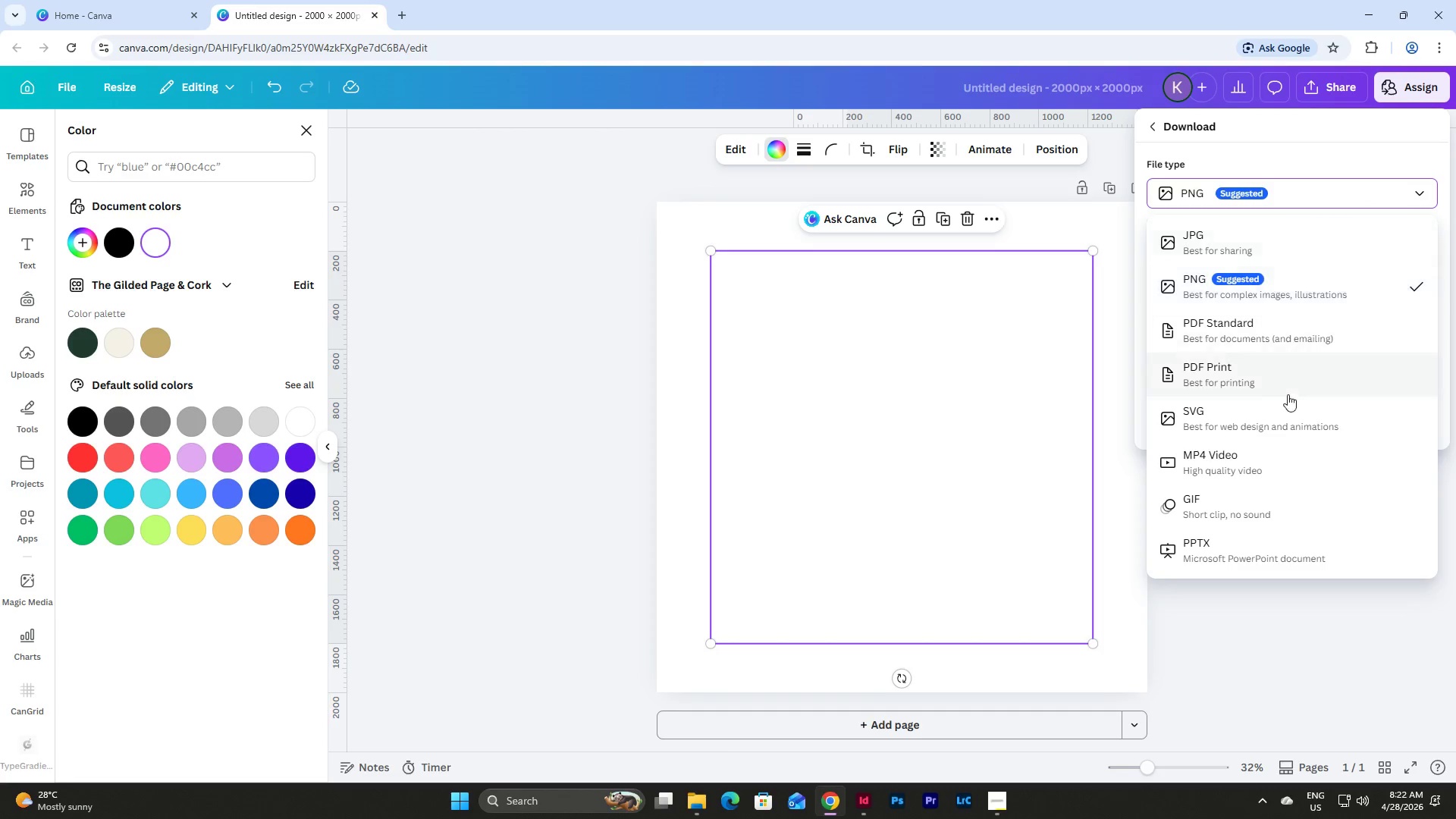 
left_click([1262, 287])
 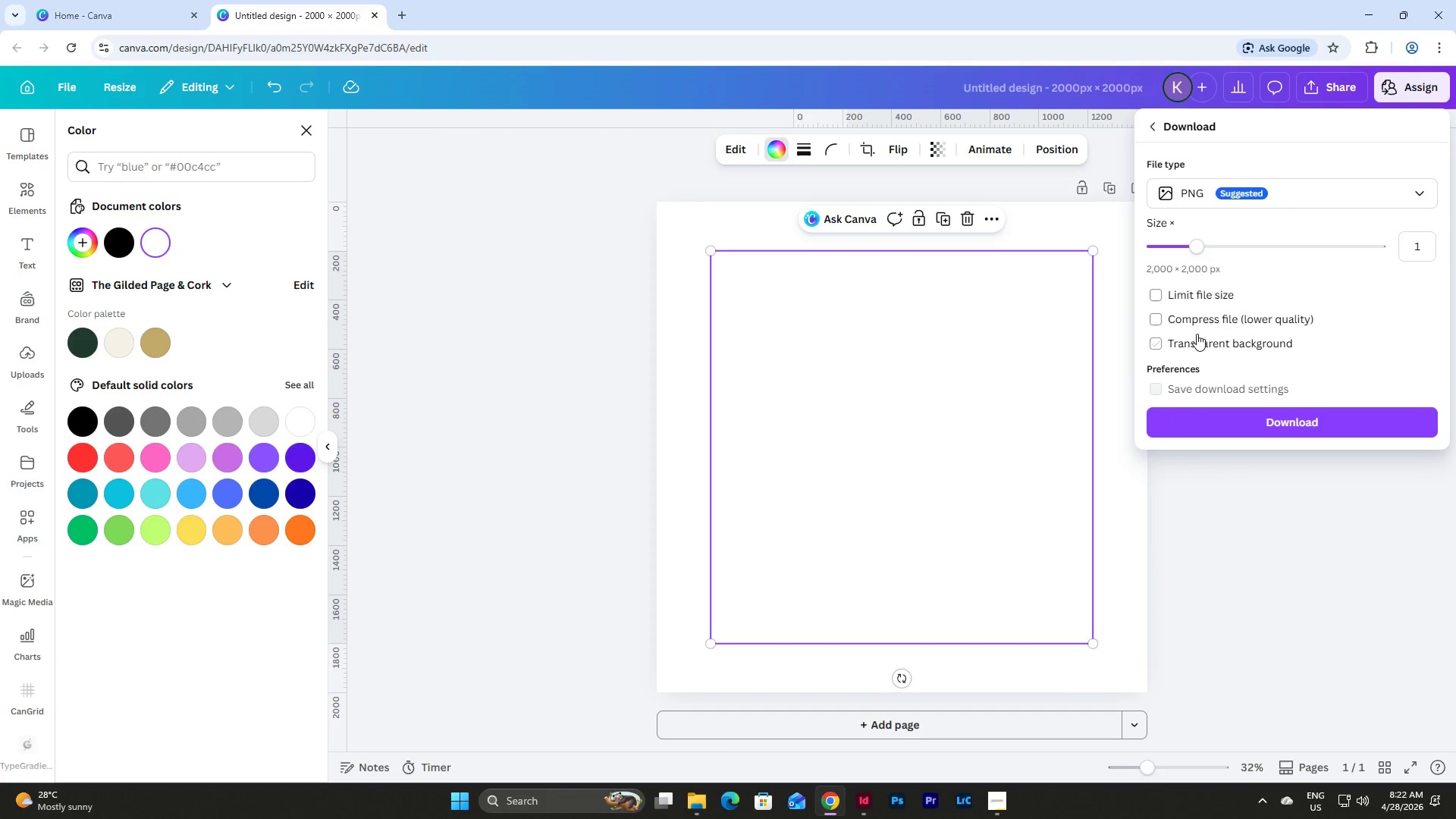 
left_click([1164, 345])
 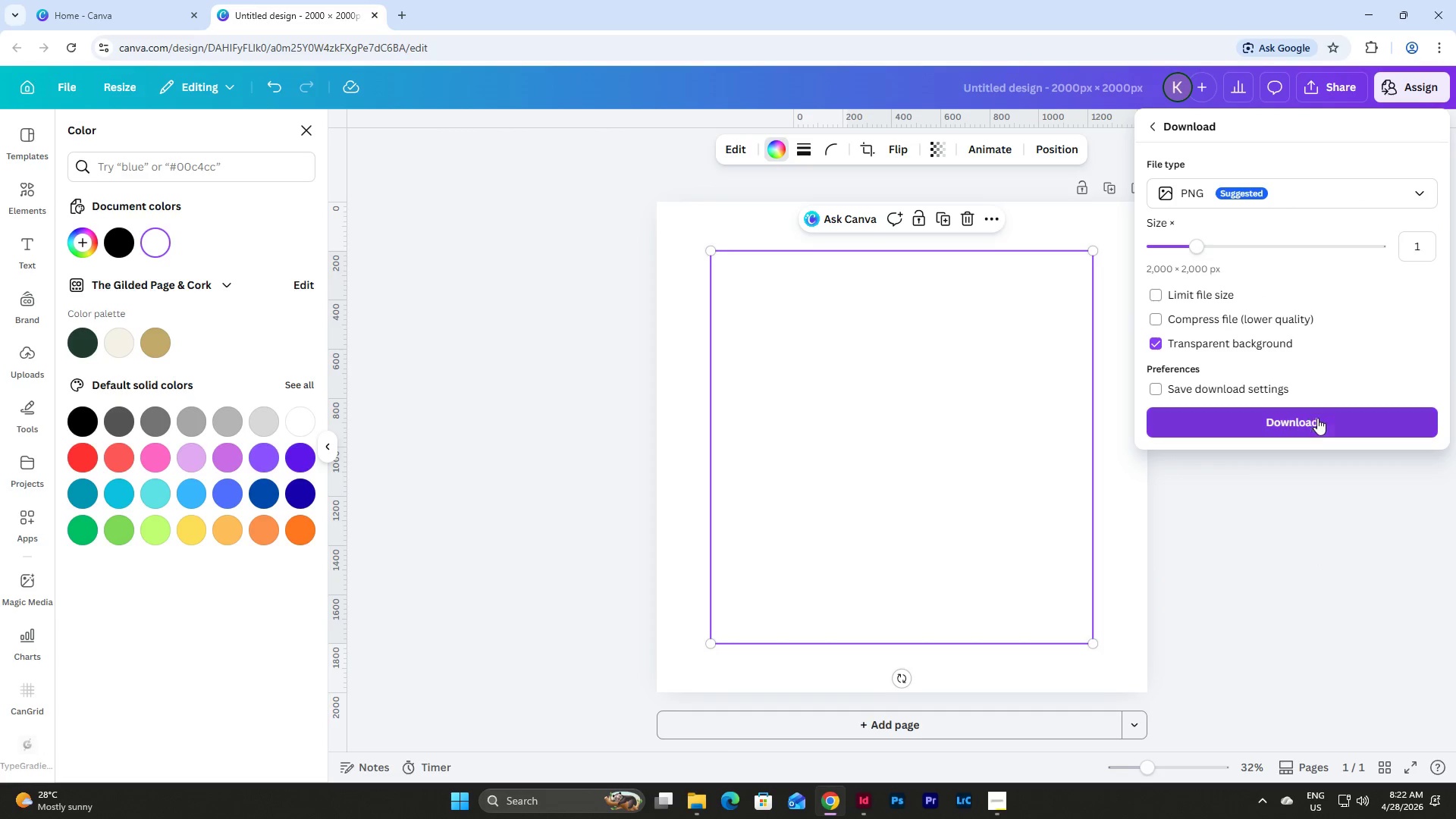 
left_click([1317, 429])
 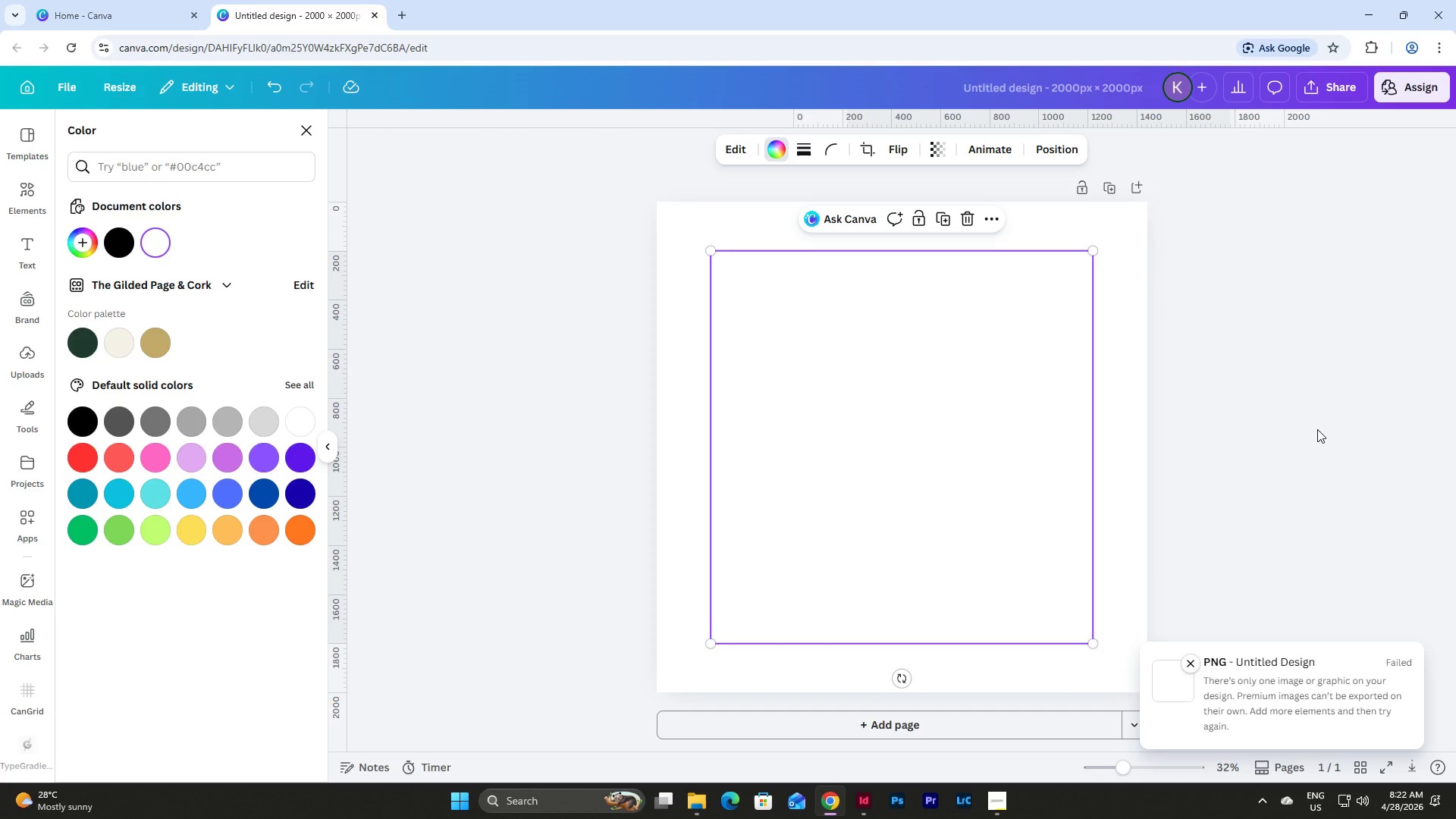 
wait(7.36)
 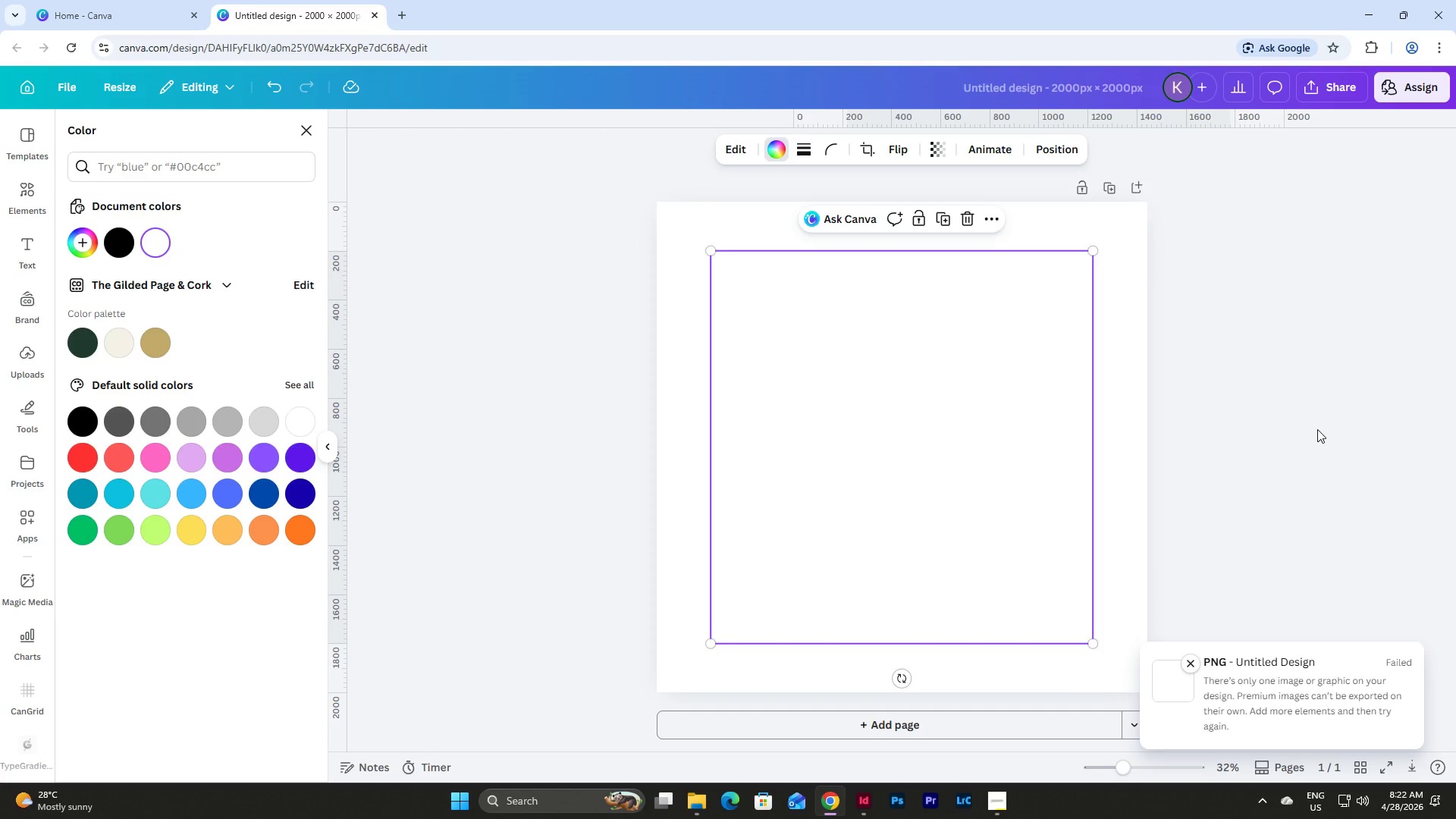 
left_click([1121, 275])
 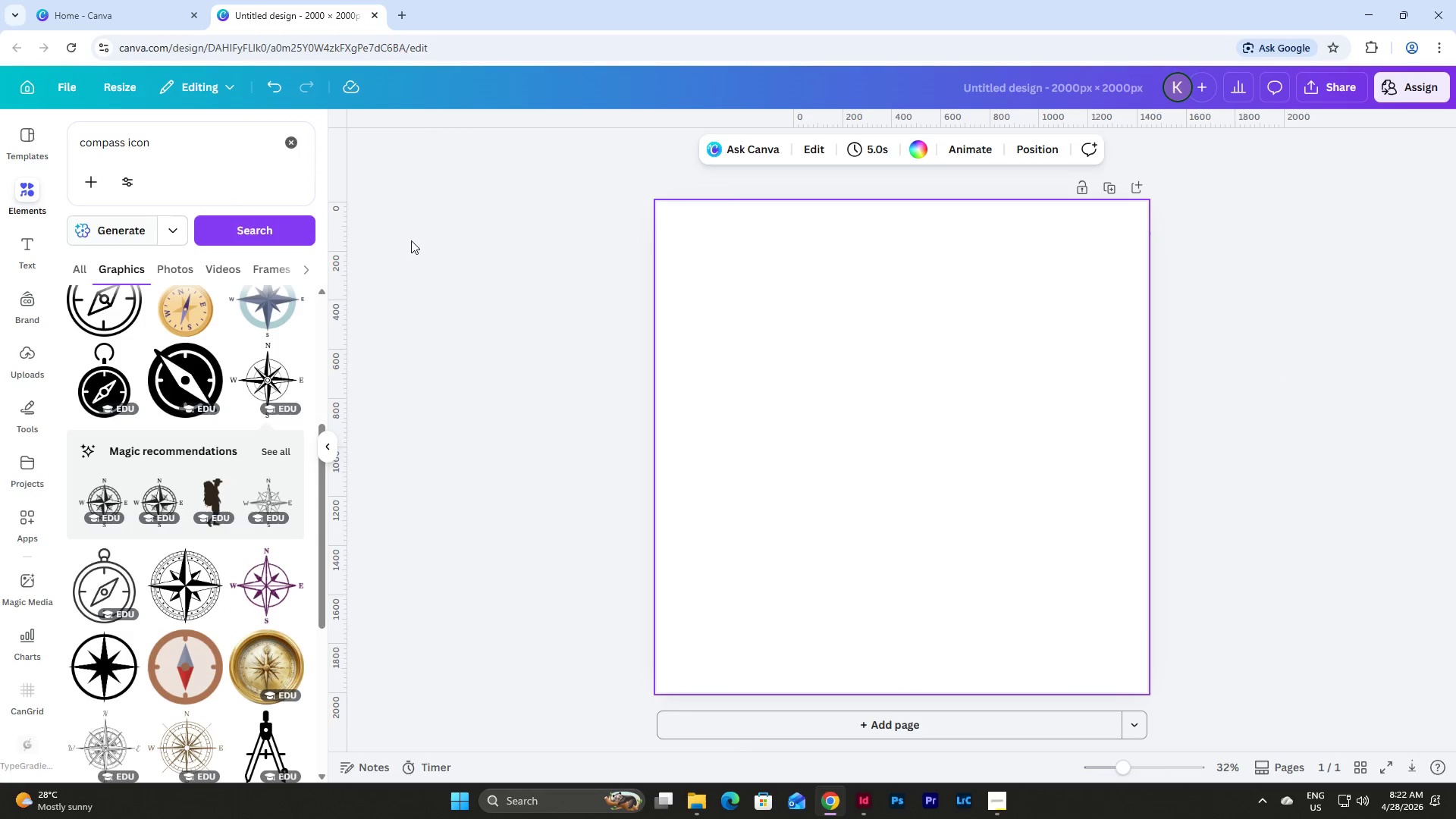 
left_click([995, 458])
 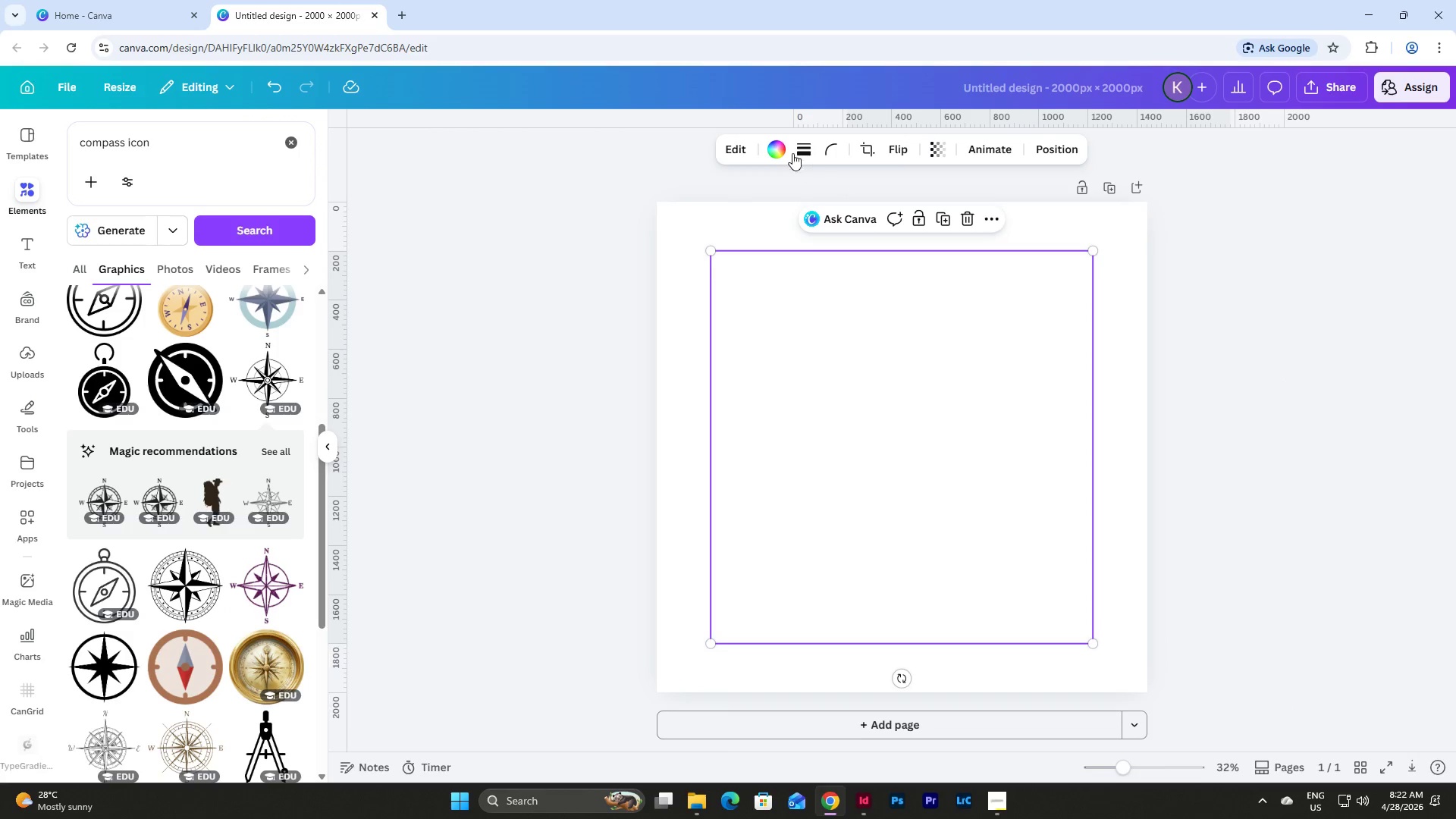 
left_click([782, 149])
 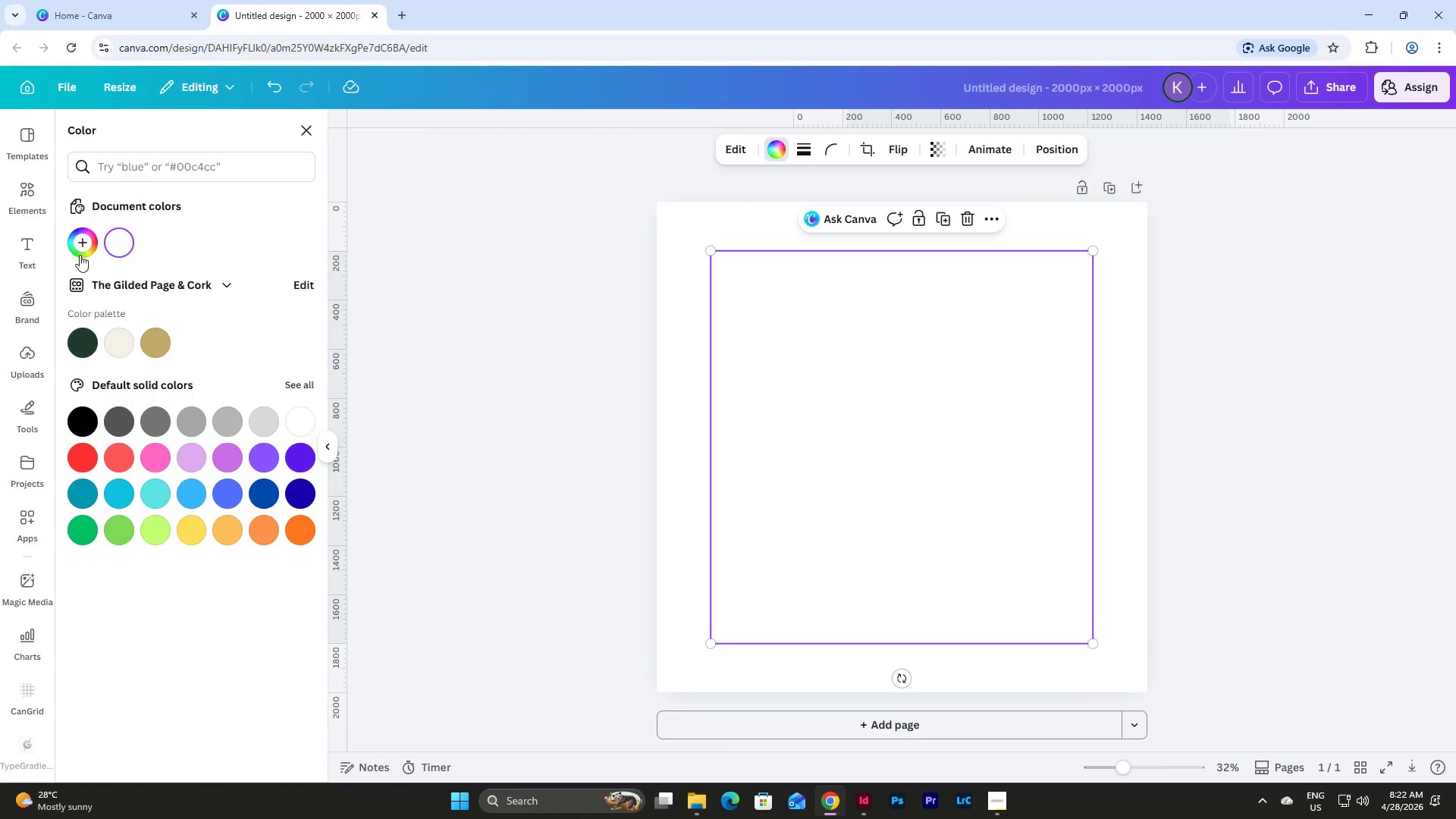 
left_click([83, 244])
 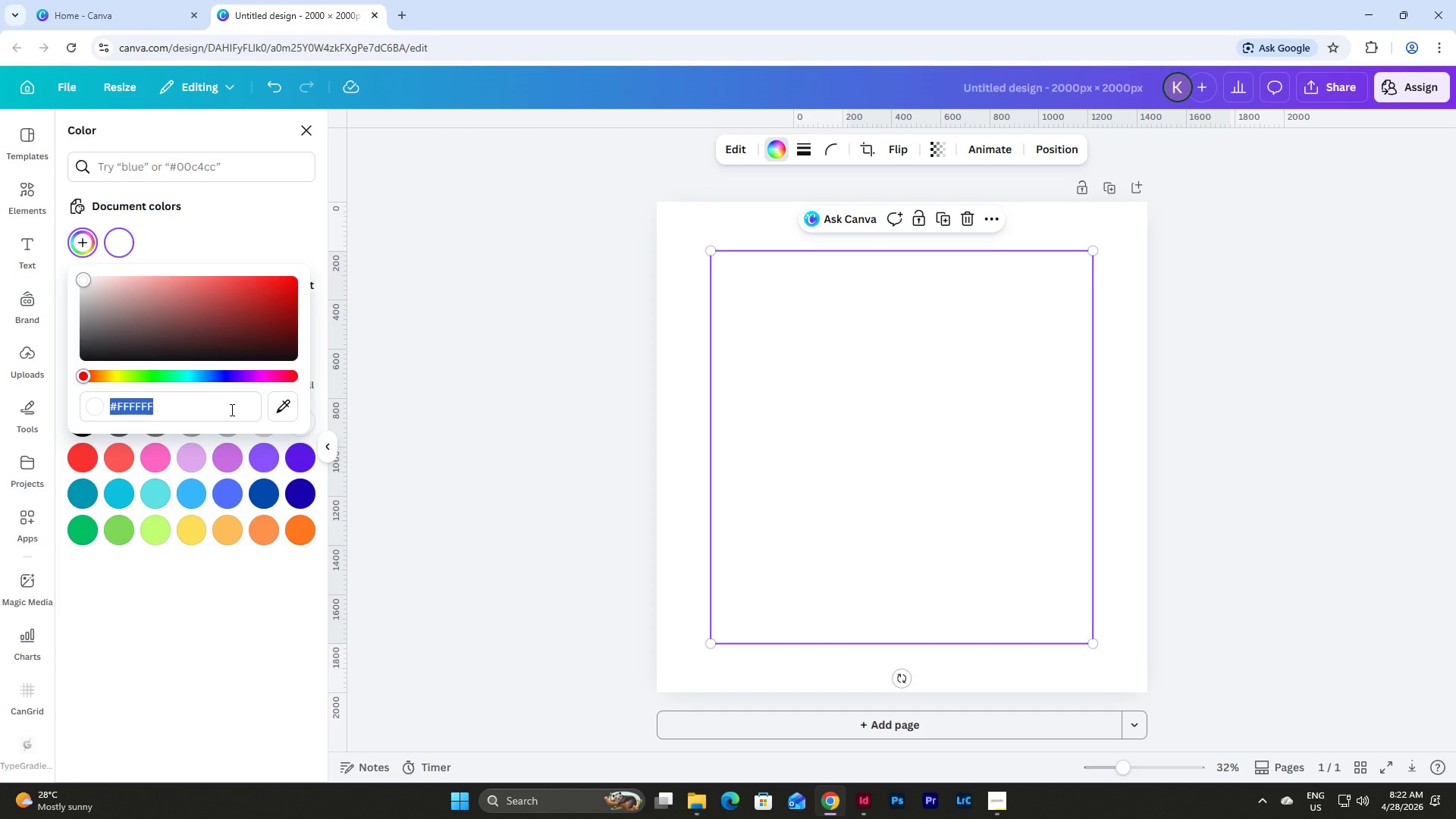 
wait(26.94)
 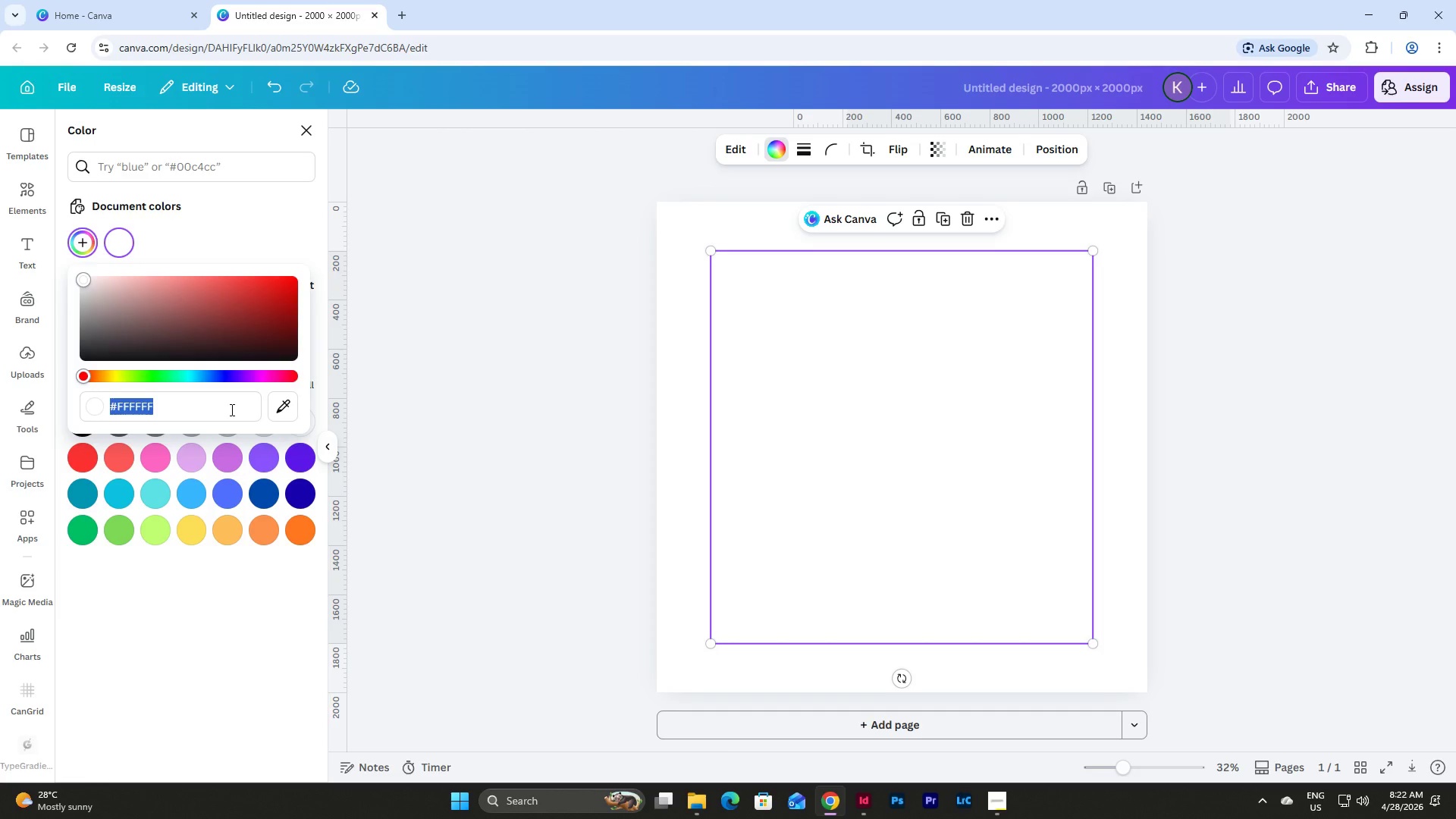 
key(Numpad5)
 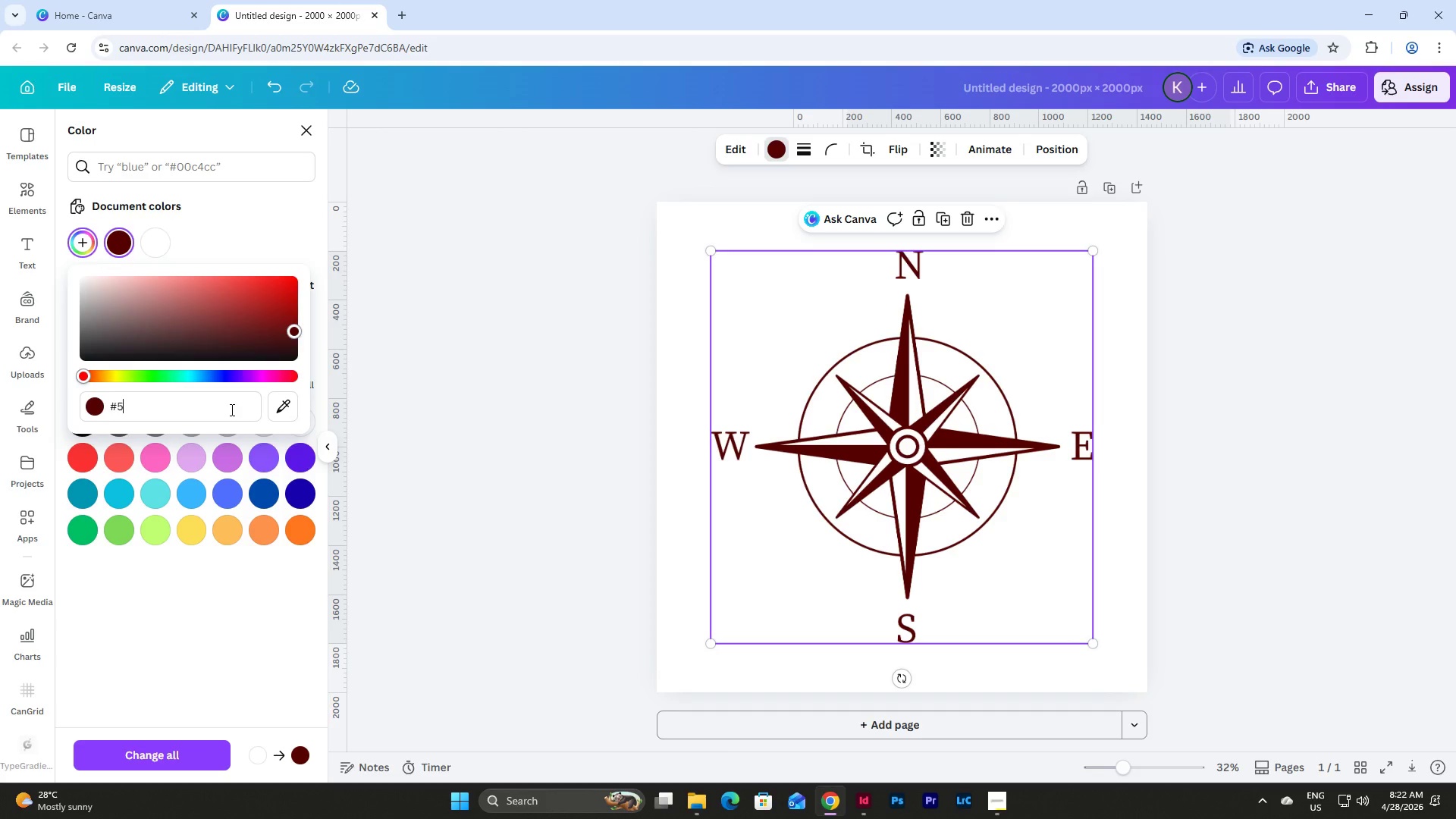 
key(A)
 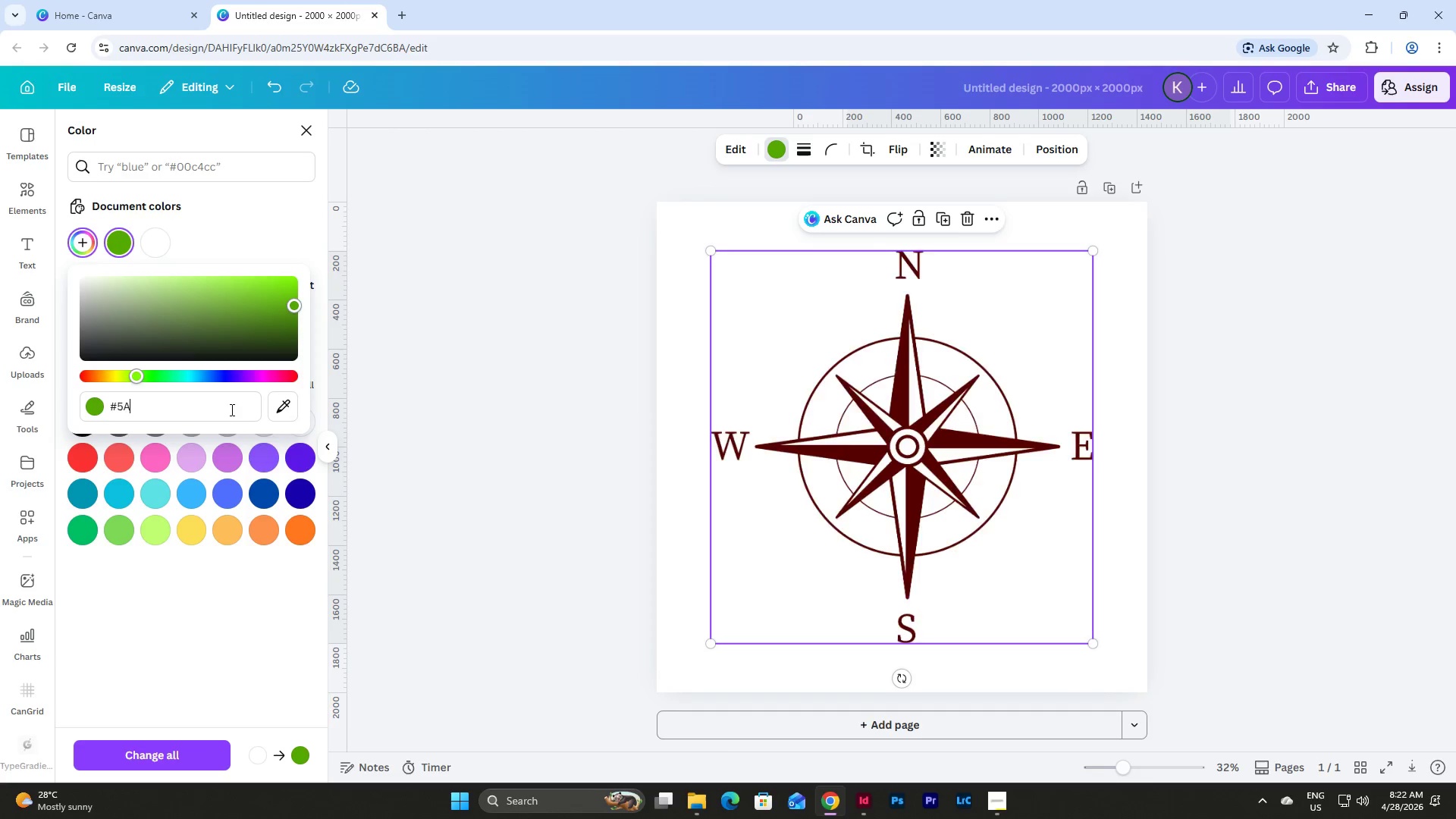 
key(Numpad6)
 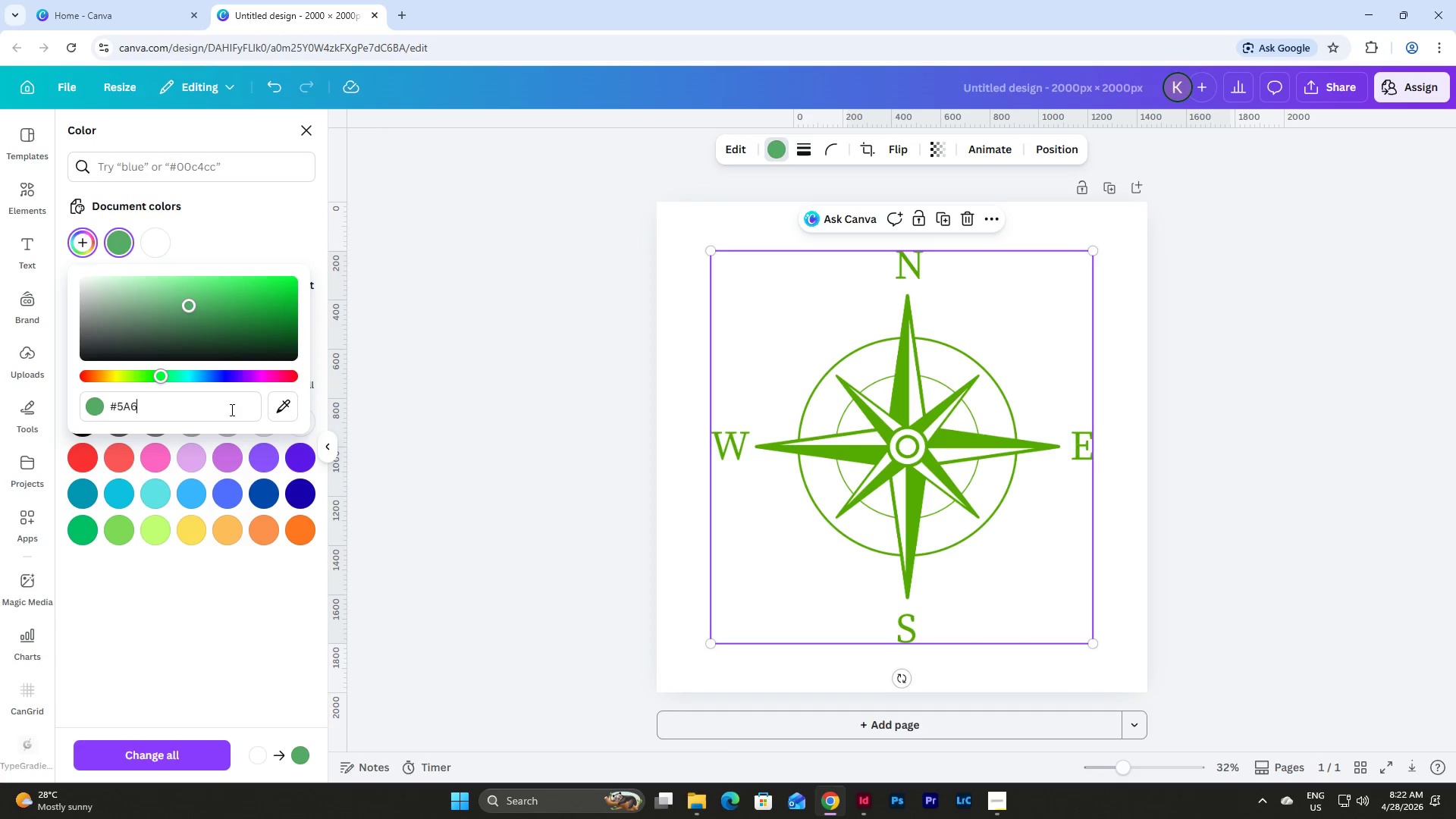 
key(Numpad5)
 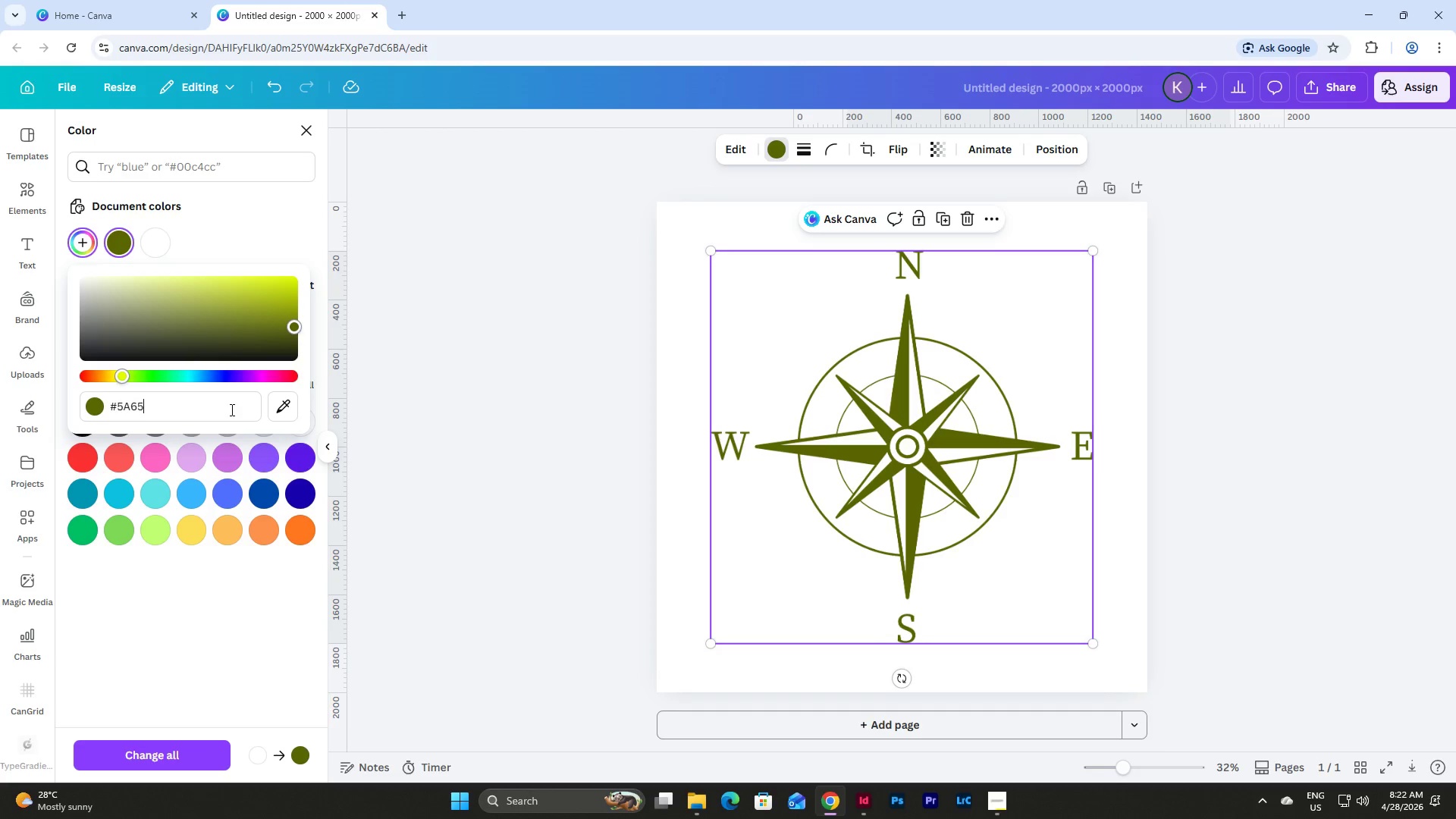 
key(Numpad7)
 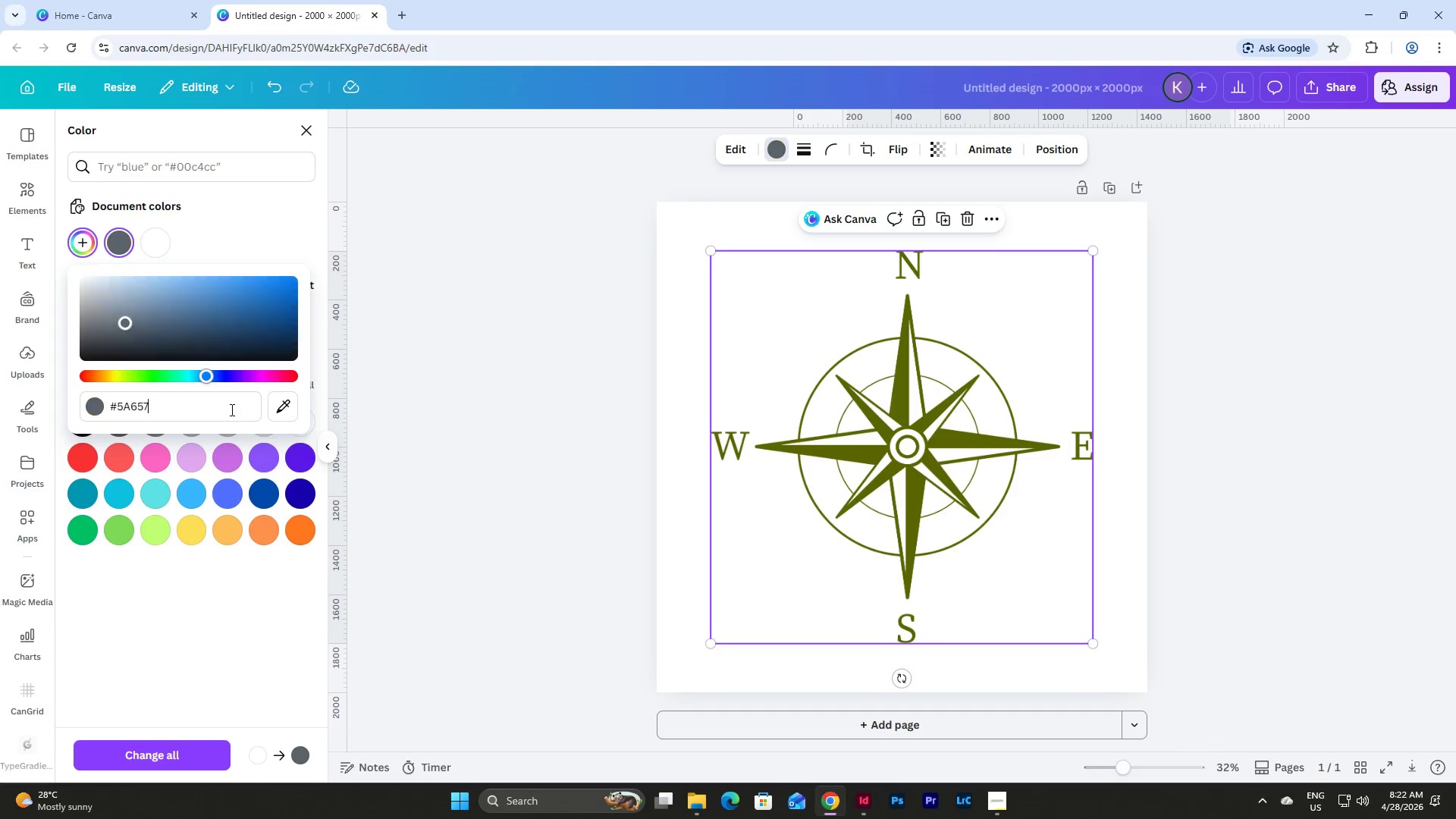 
key(Numpad0)
 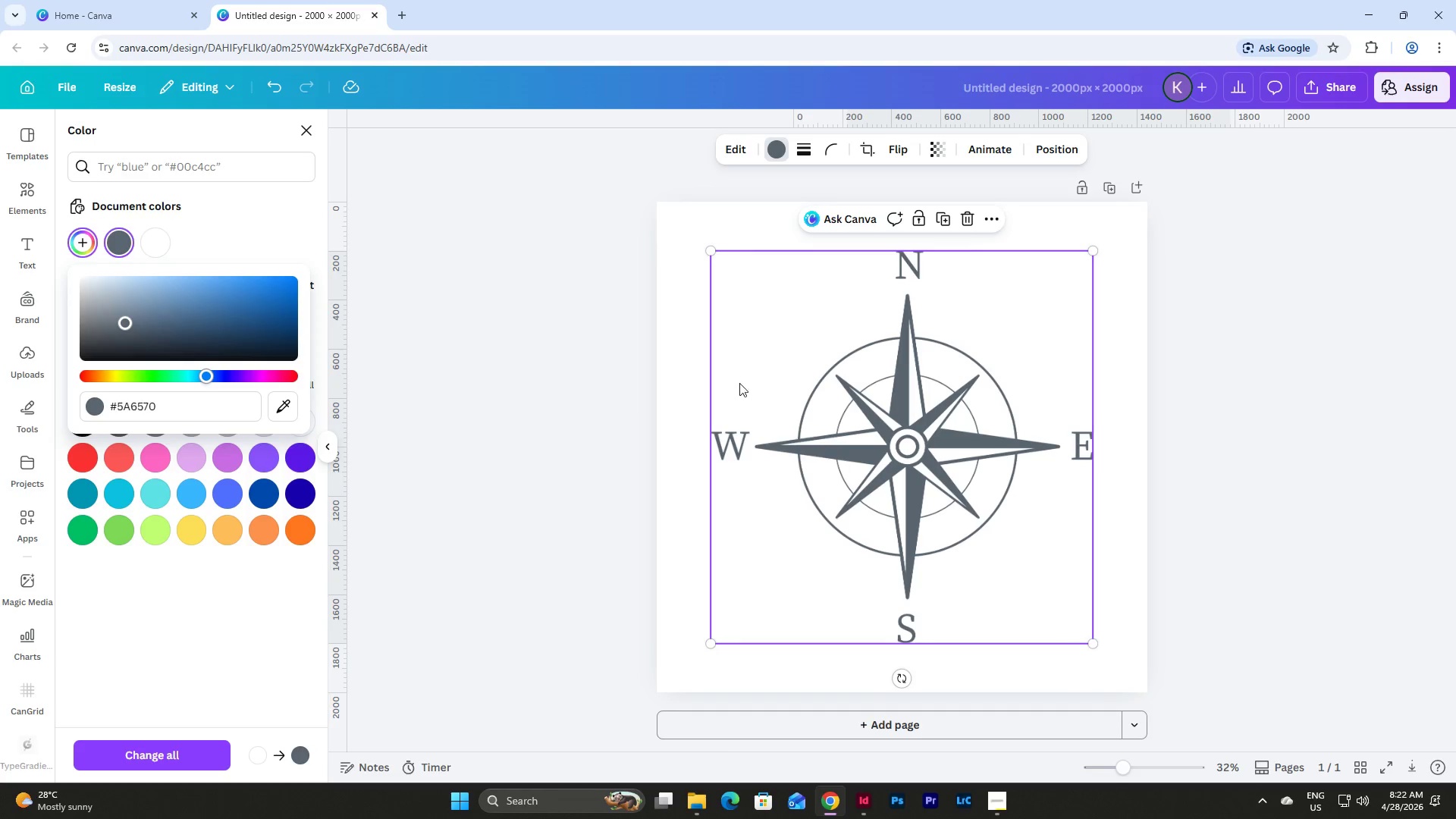 
left_click([696, 353])
 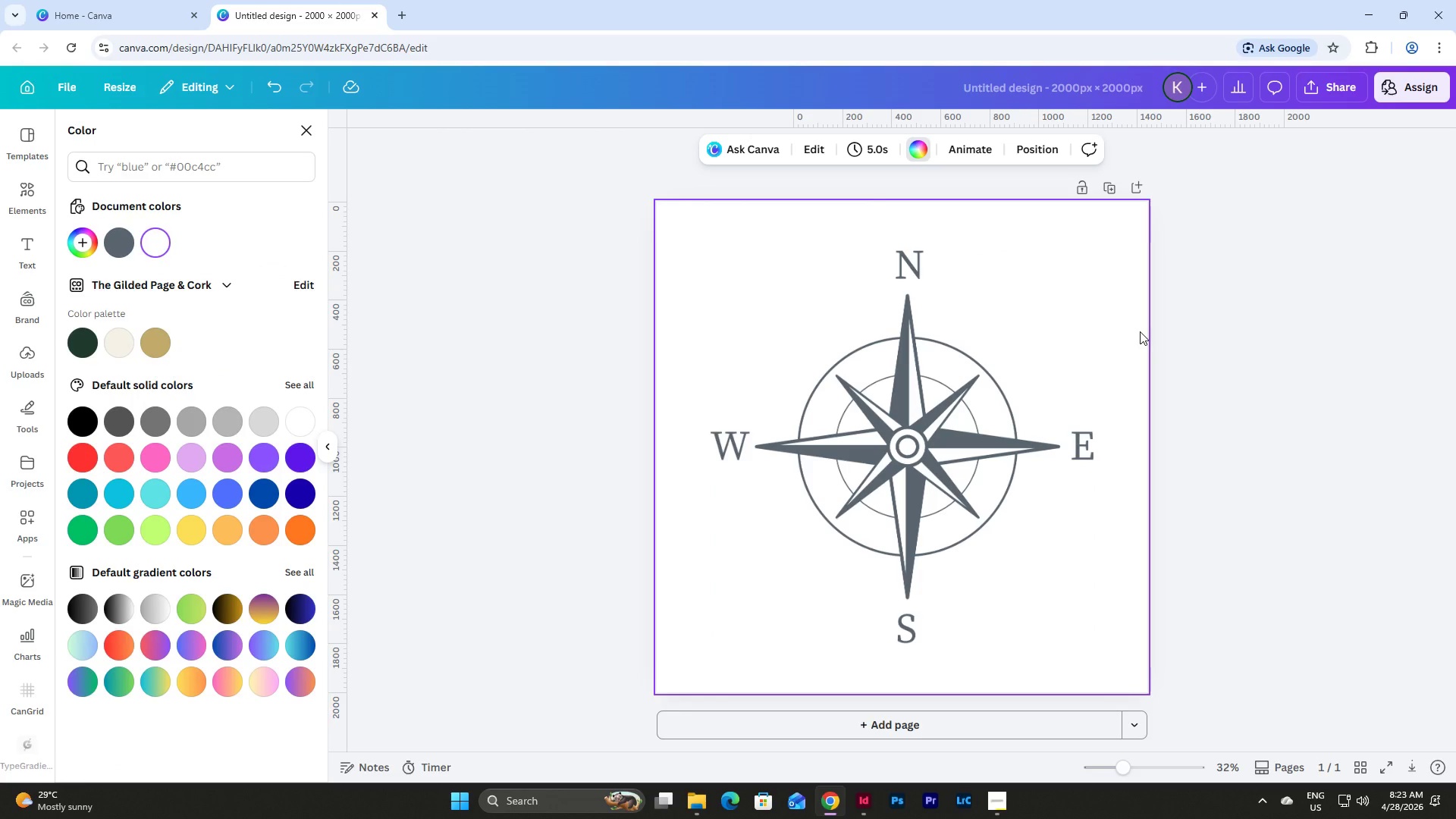 
wait(8.36)
 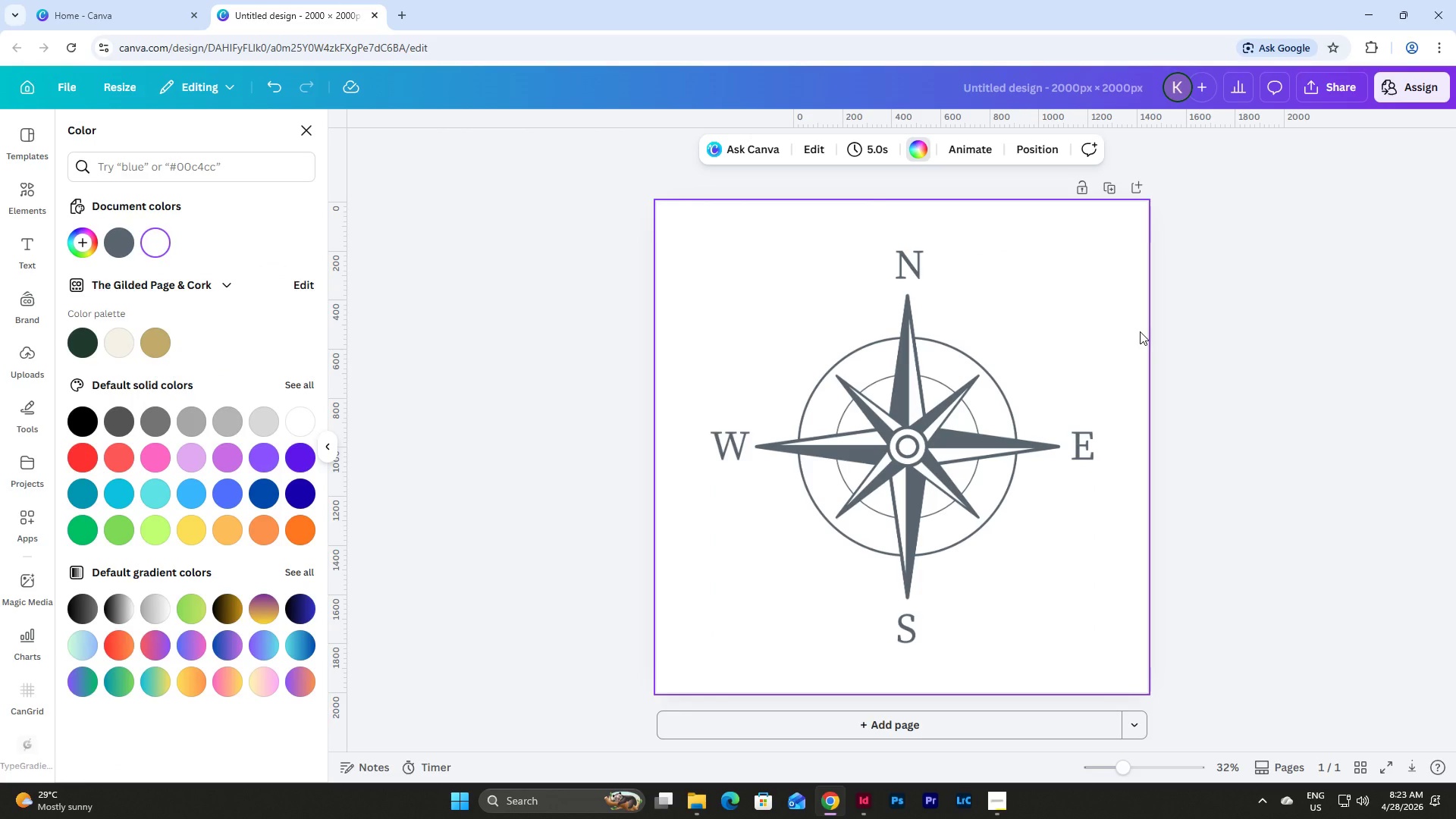 
left_click([1329, 93])
 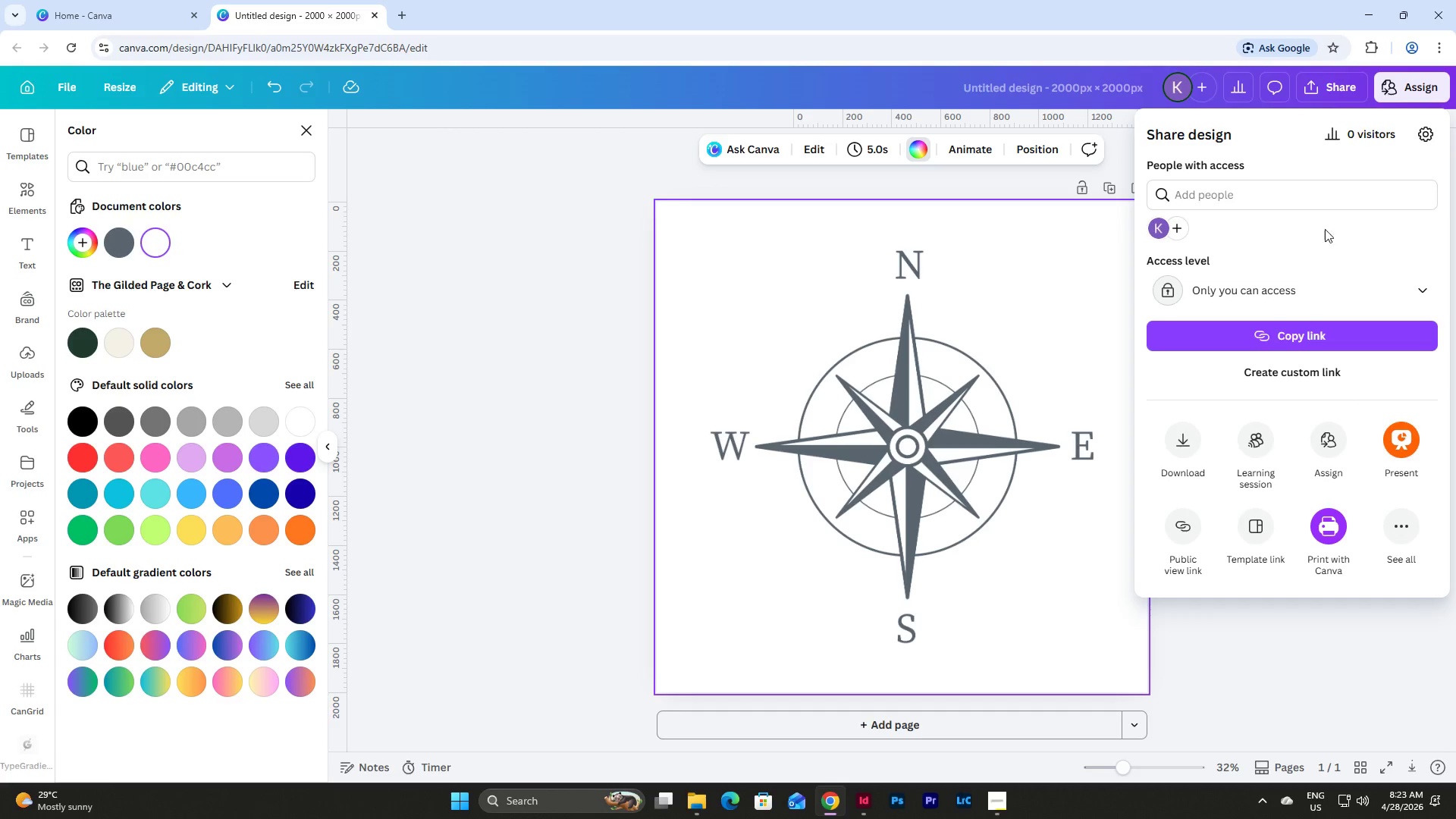 
left_click([1180, 437])
 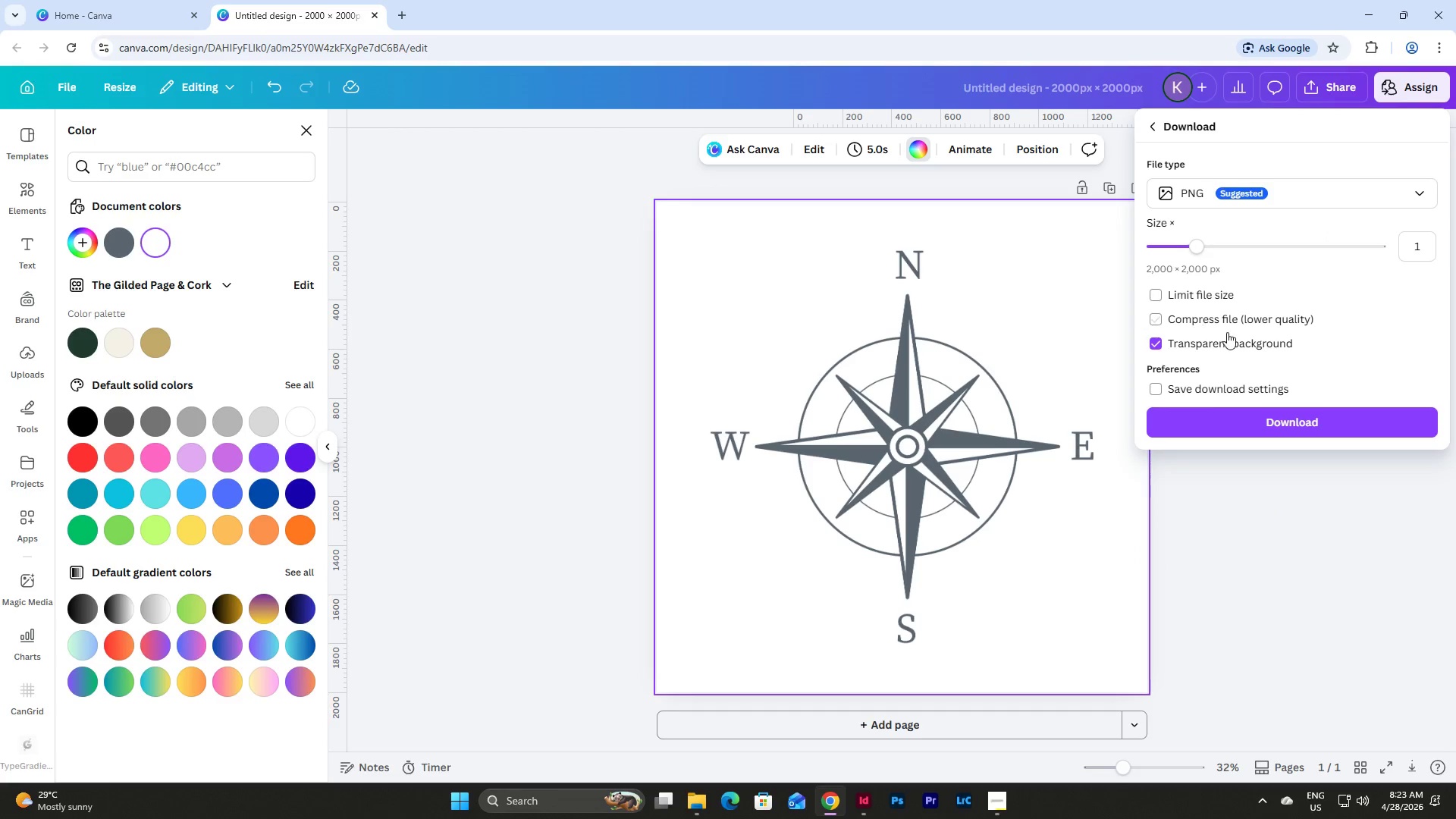 
left_click([1273, 424])
 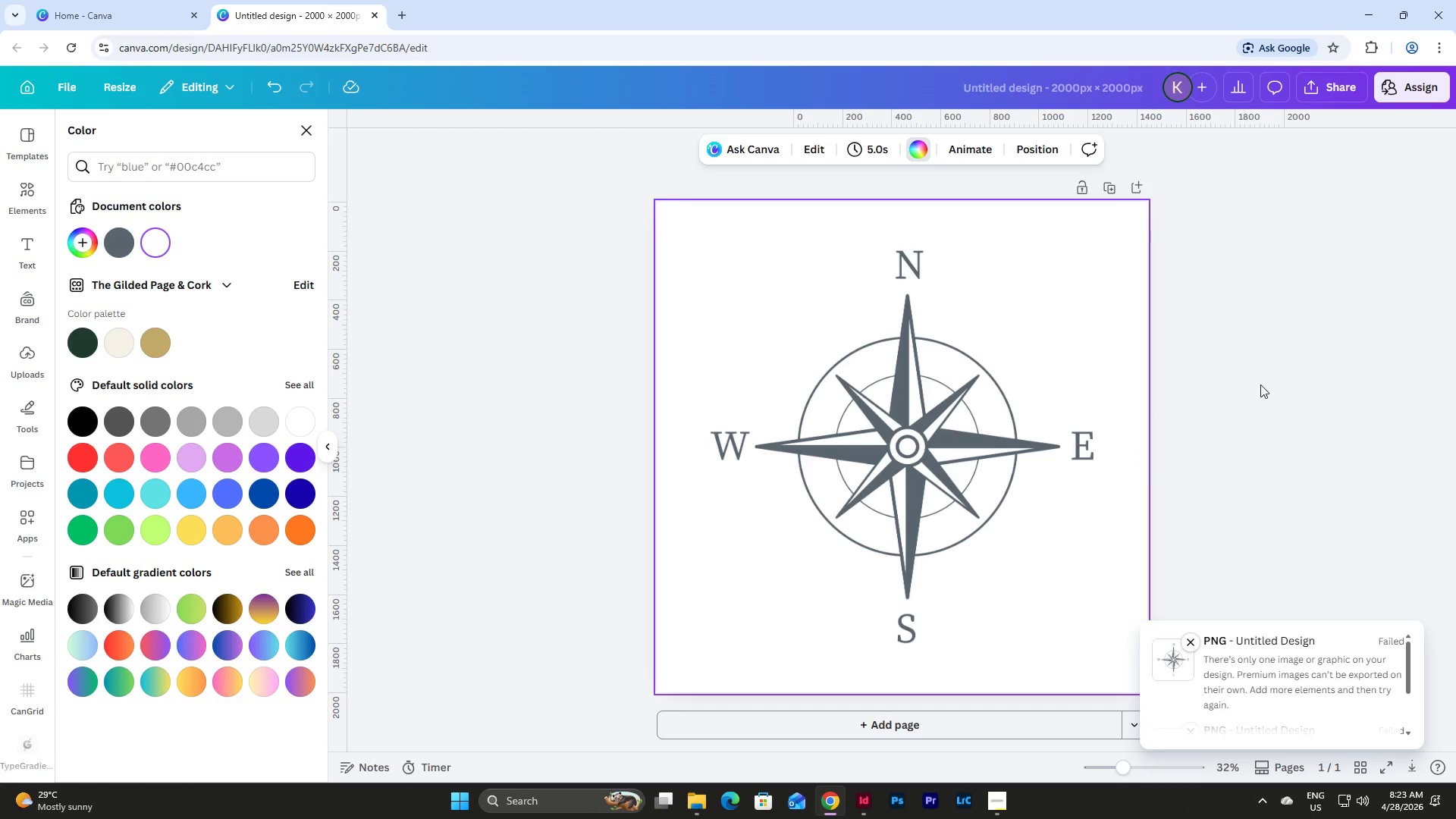 
left_click([1260, 384])
 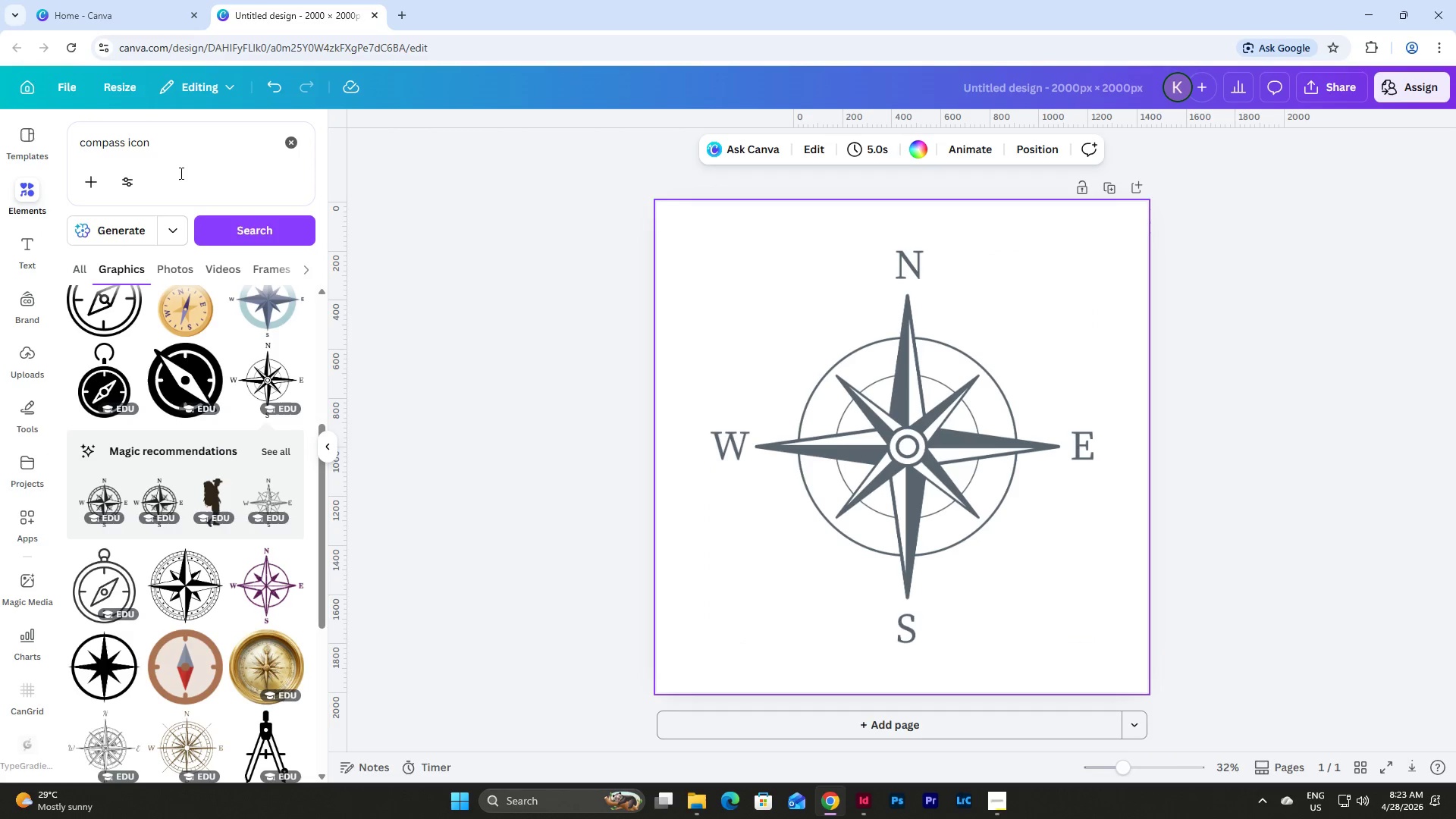 
left_click([164, 146])
 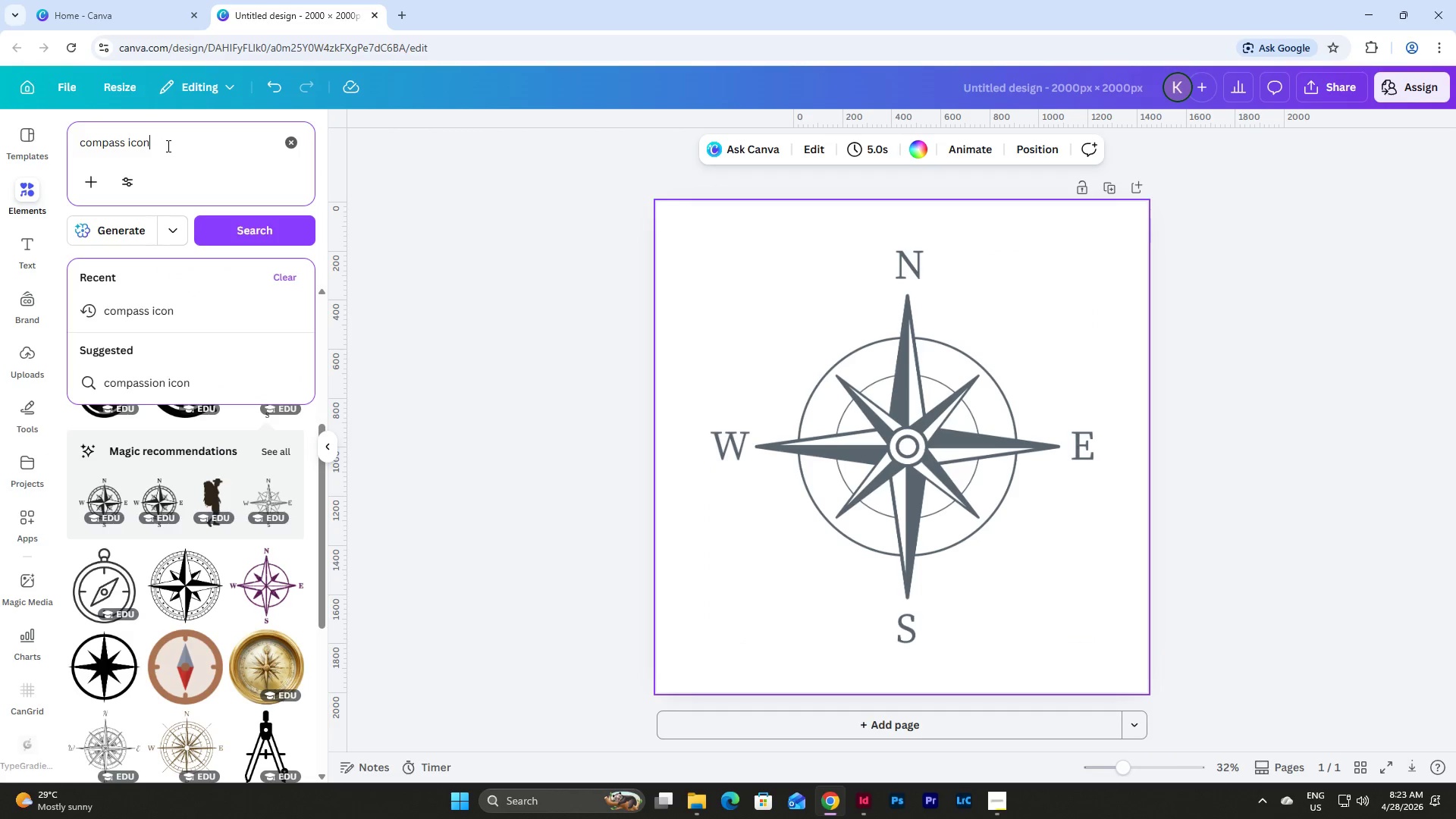 
left_click_drag(start_coordinate=[167, 146], to_coordinate=[30, 143])
 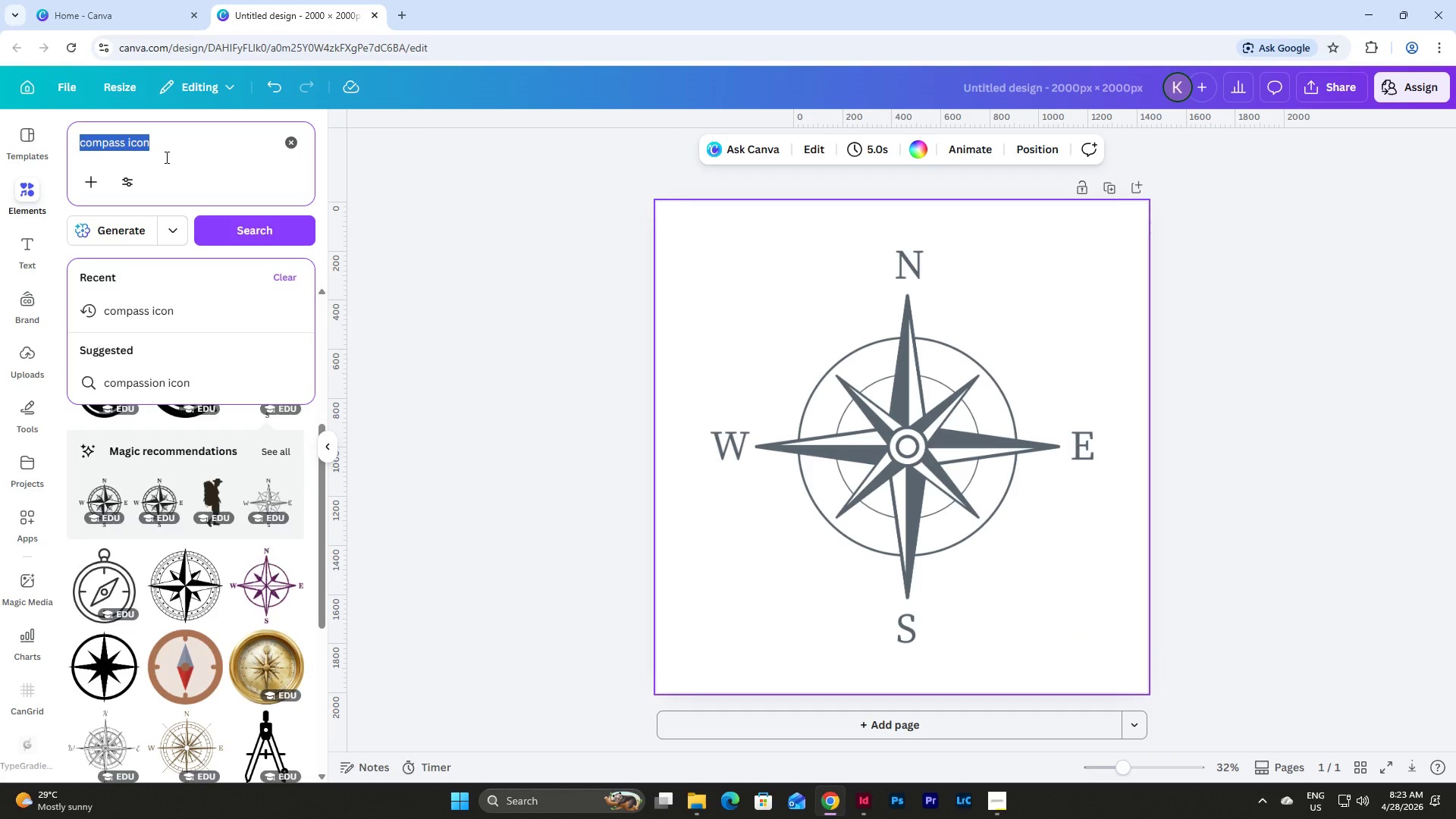 
key(C)
 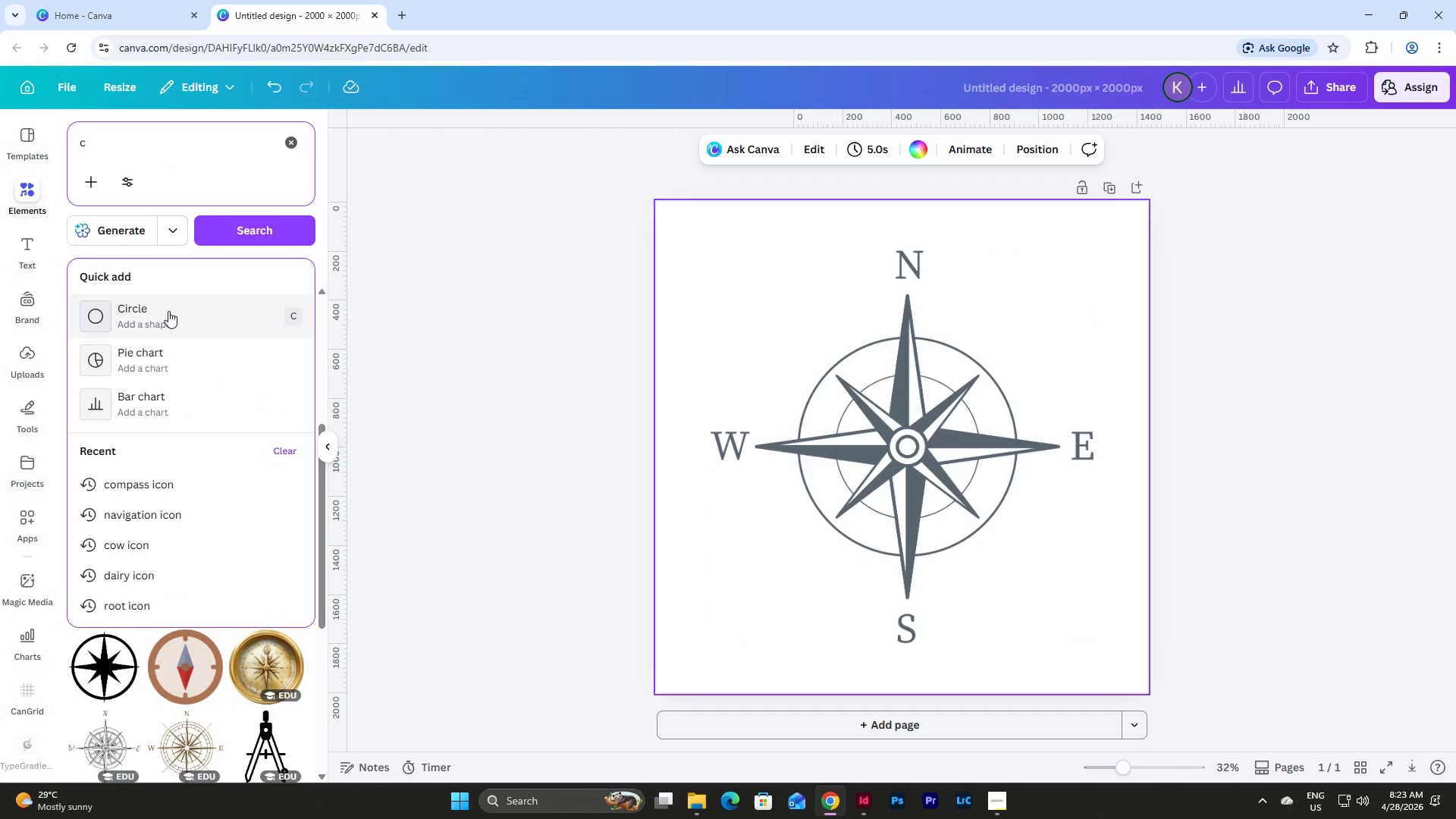 
left_click([168, 312])
 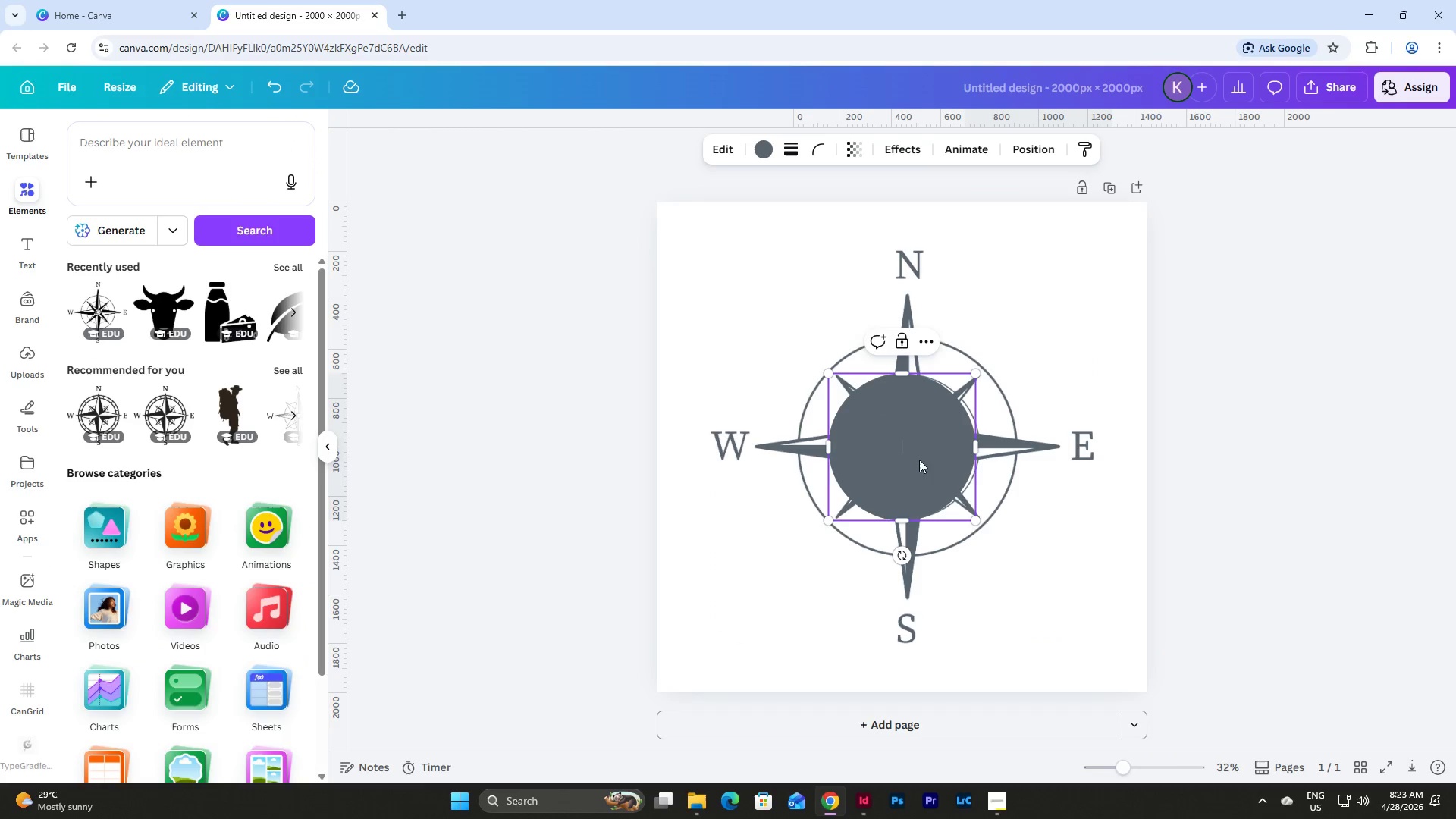 
left_click_drag(start_coordinate=[916, 449], to_coordinate=[827, 372])
 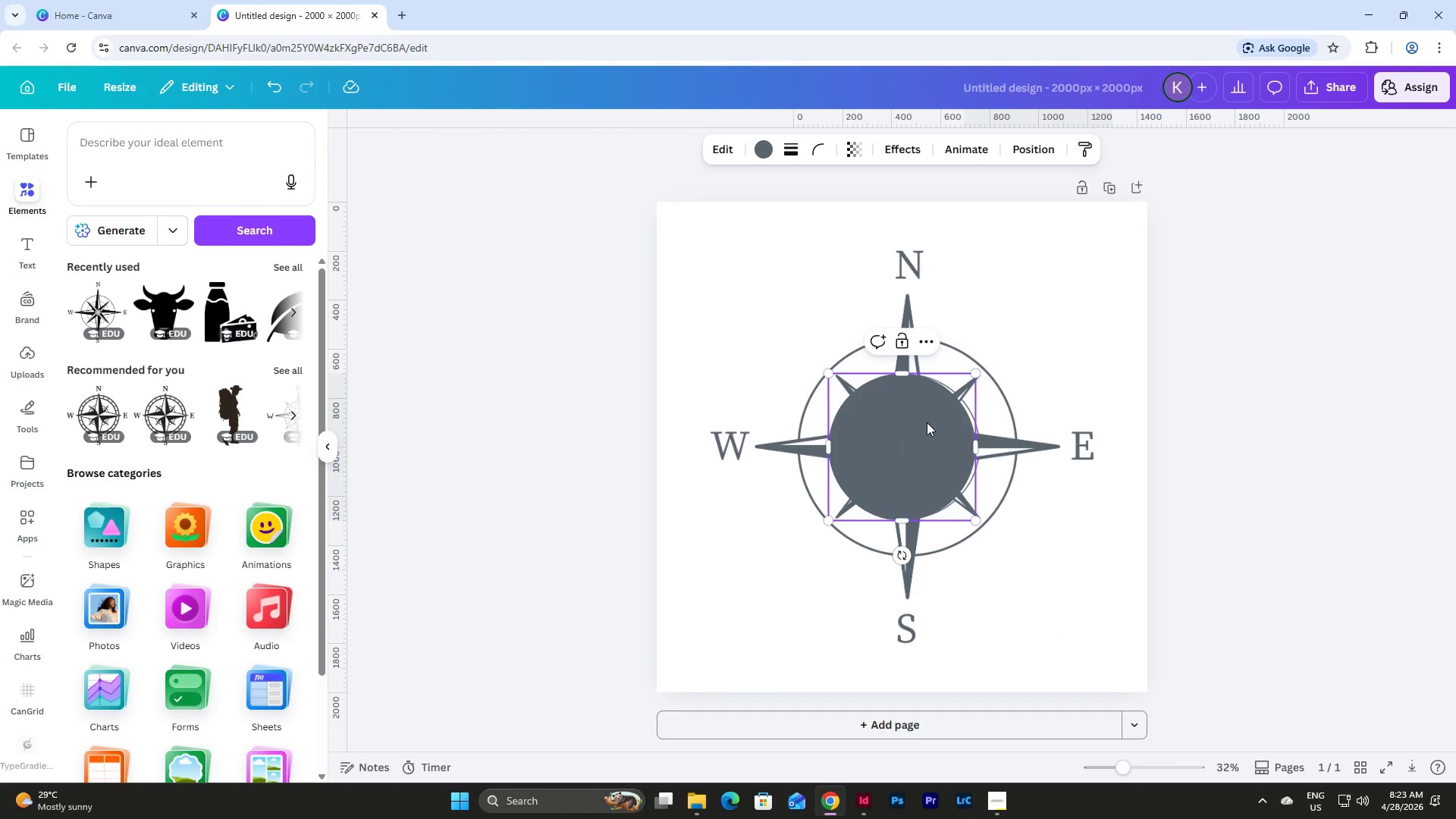 
left_click_drag(start_coordinate=[927, 422], to_coordinate=[805, 297])
 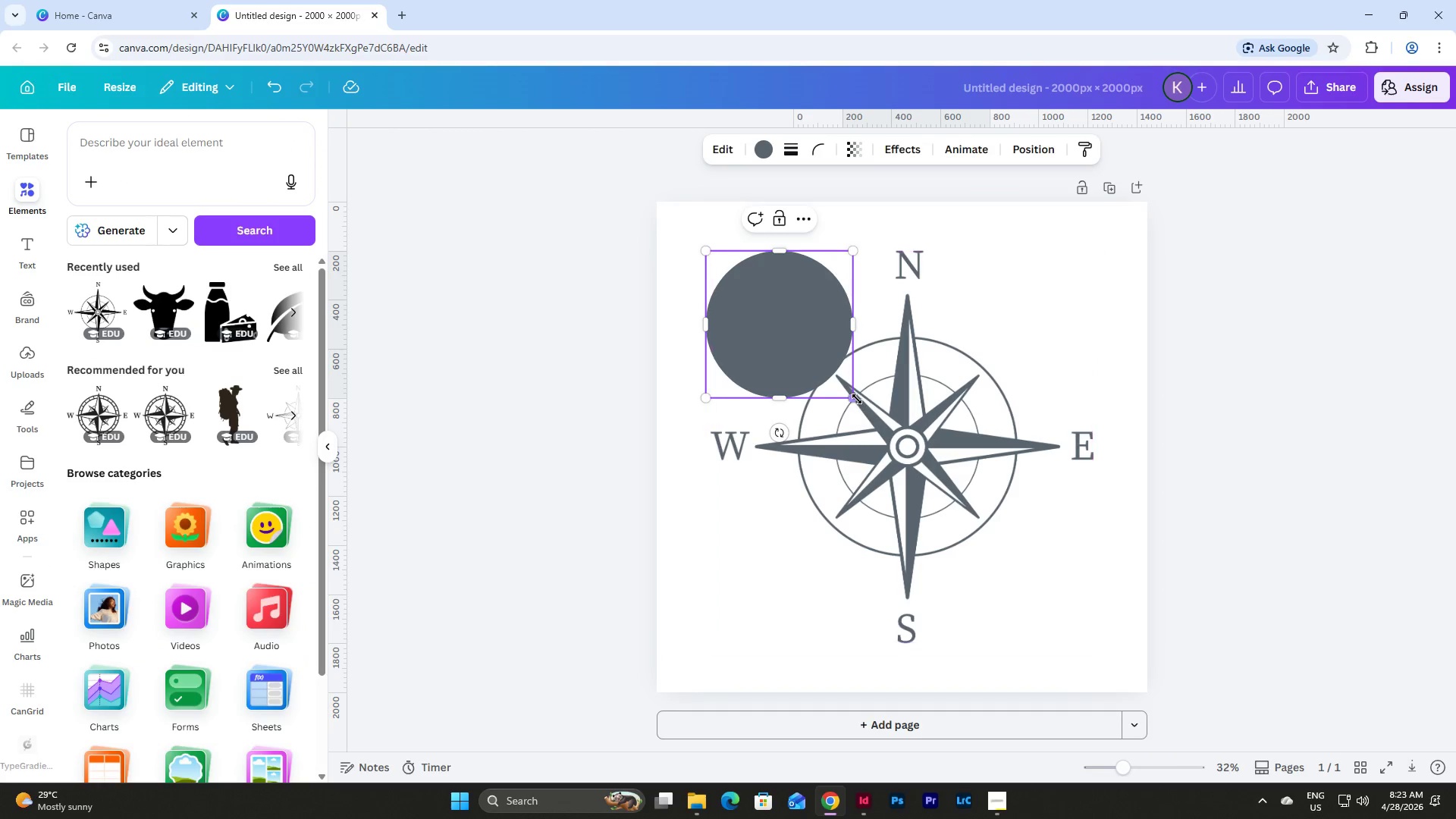 
left_click_drag(start_coordinate=[857, 399], to_coordinate=[1156, 692])
 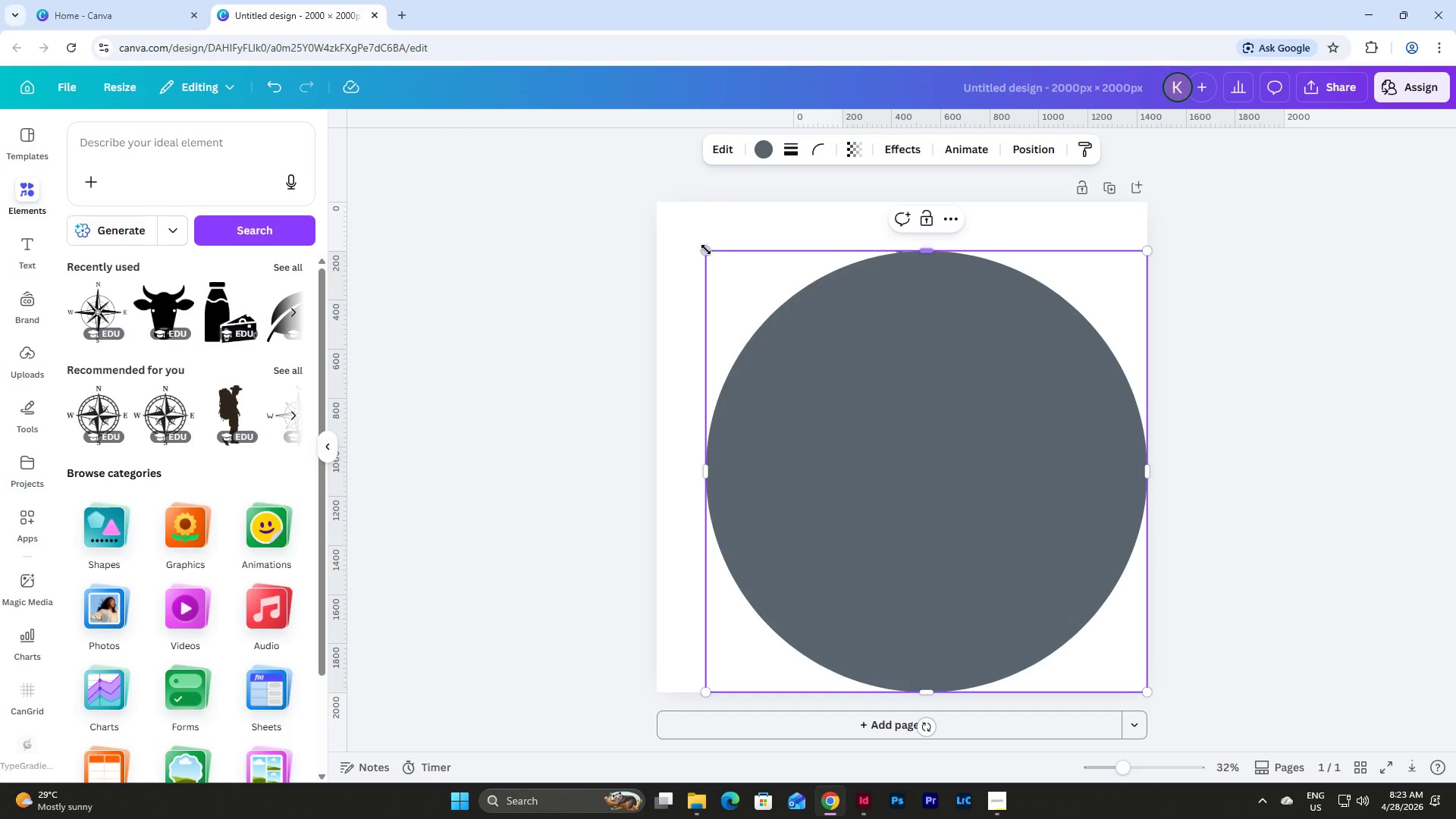 
left_click_drag(start_coordinate=[705, 249], to_coordinate=[651, 204])
 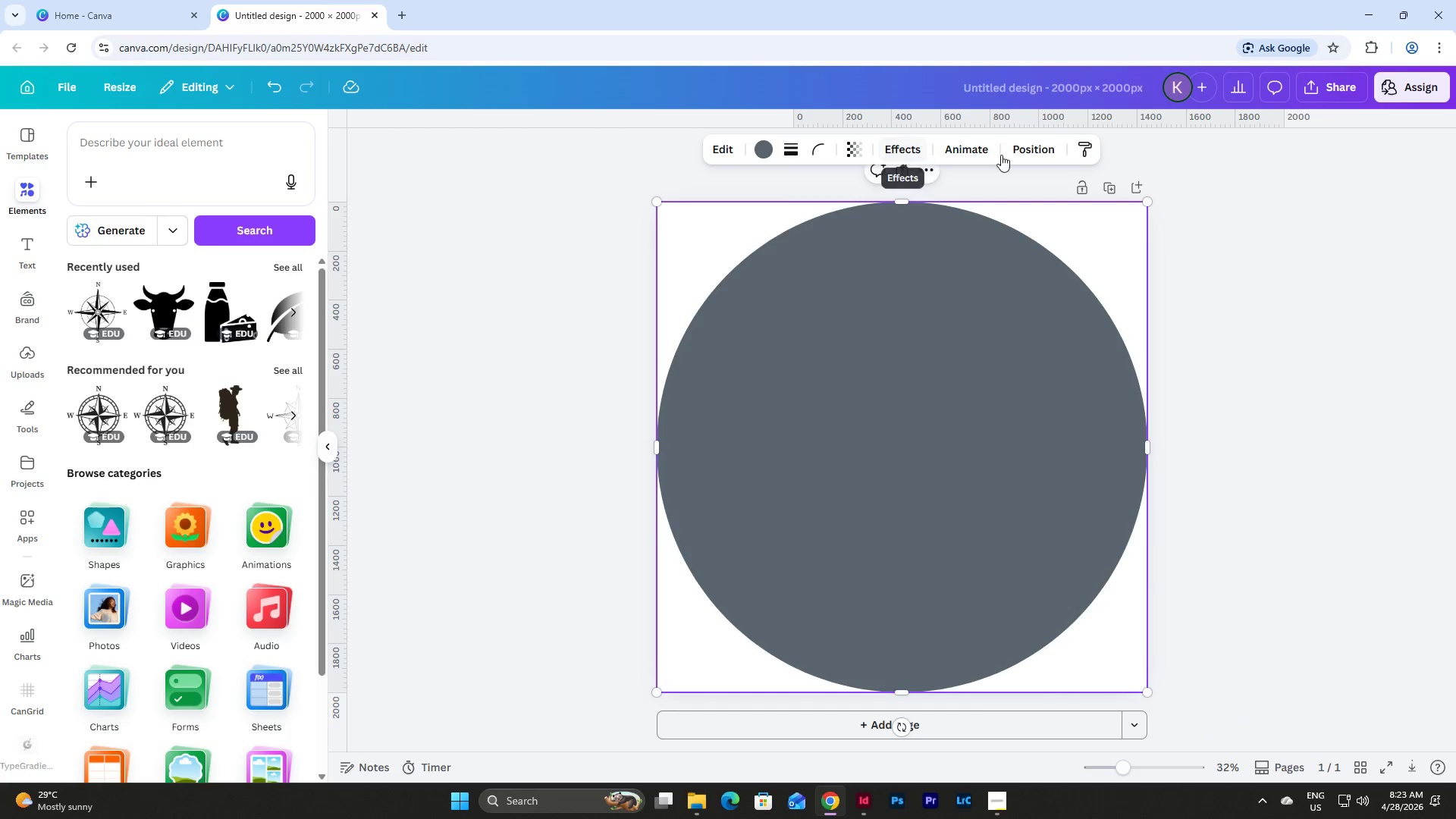 
left_click([1041, 151])
 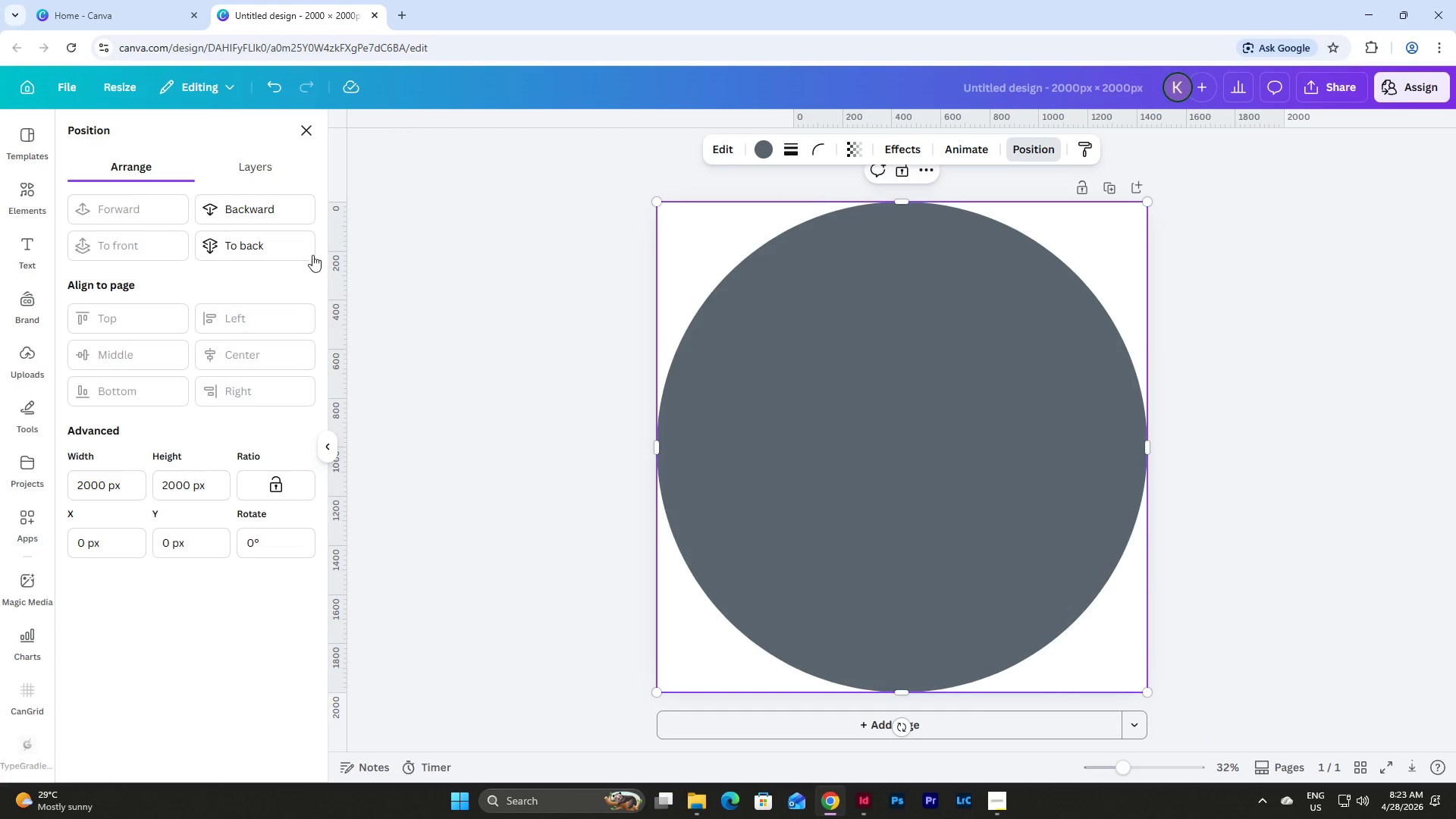 
left_click([262, 252])
 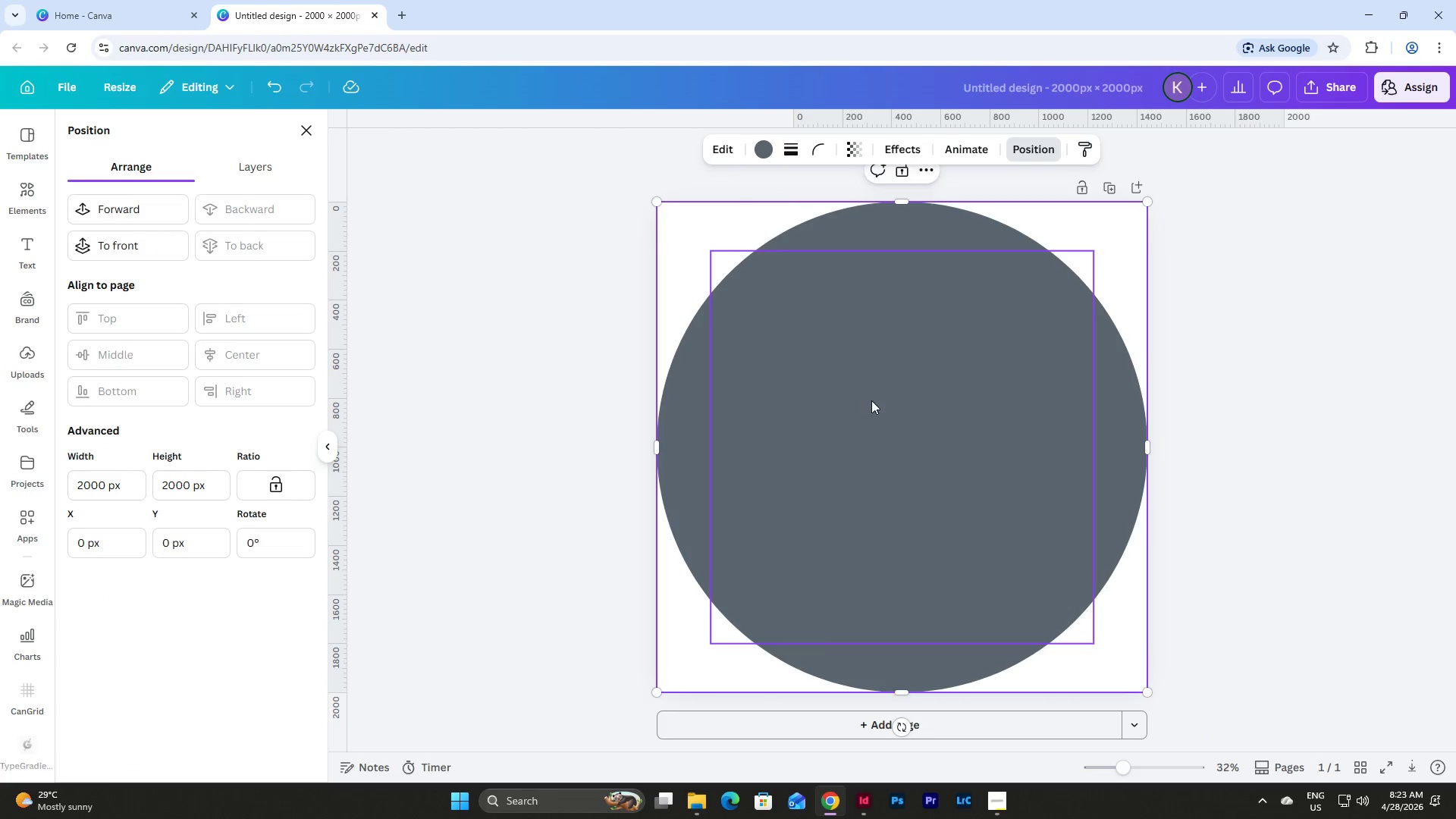 
left_click([882, 411])
 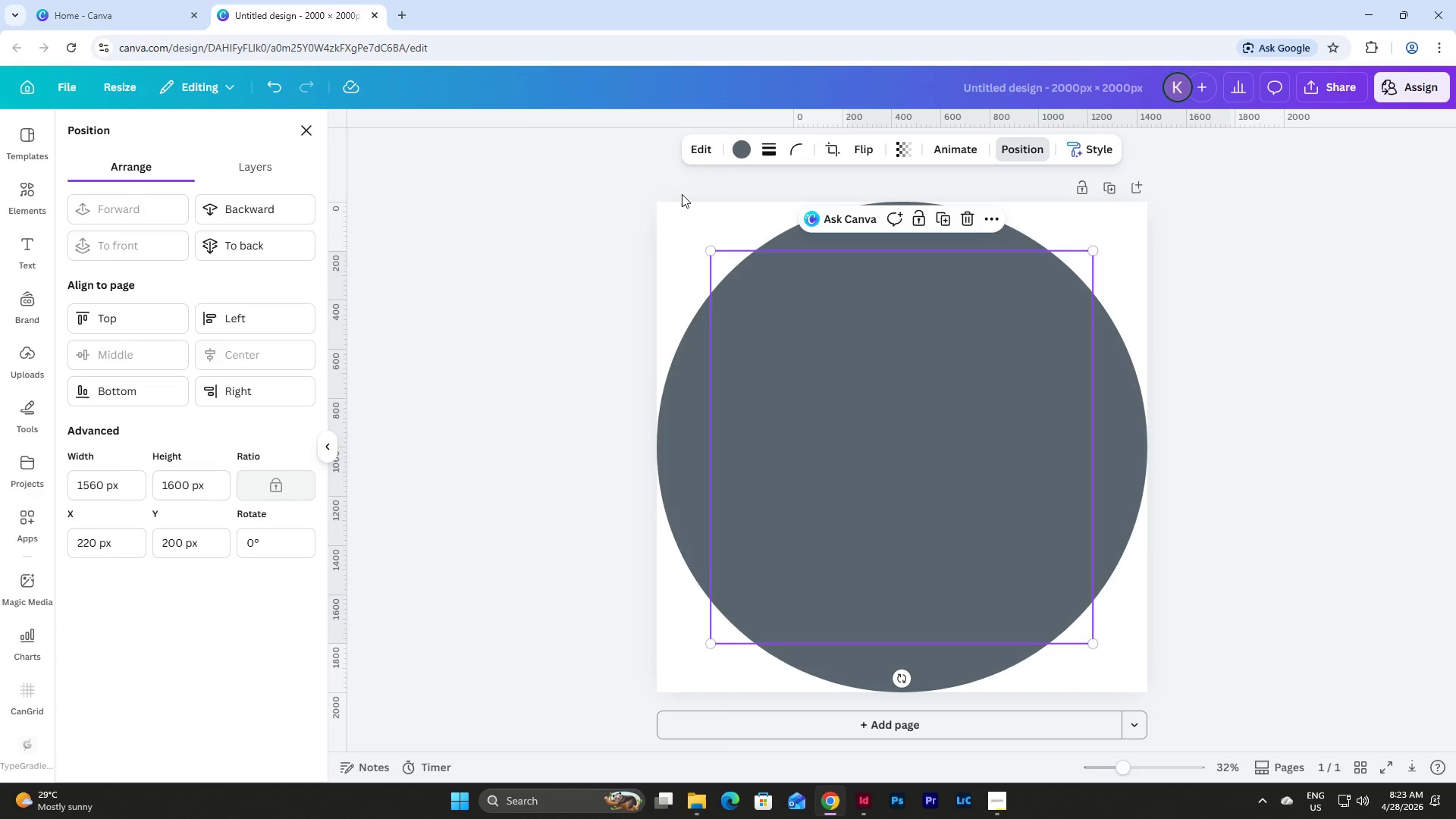 
left_click([742, 146])
 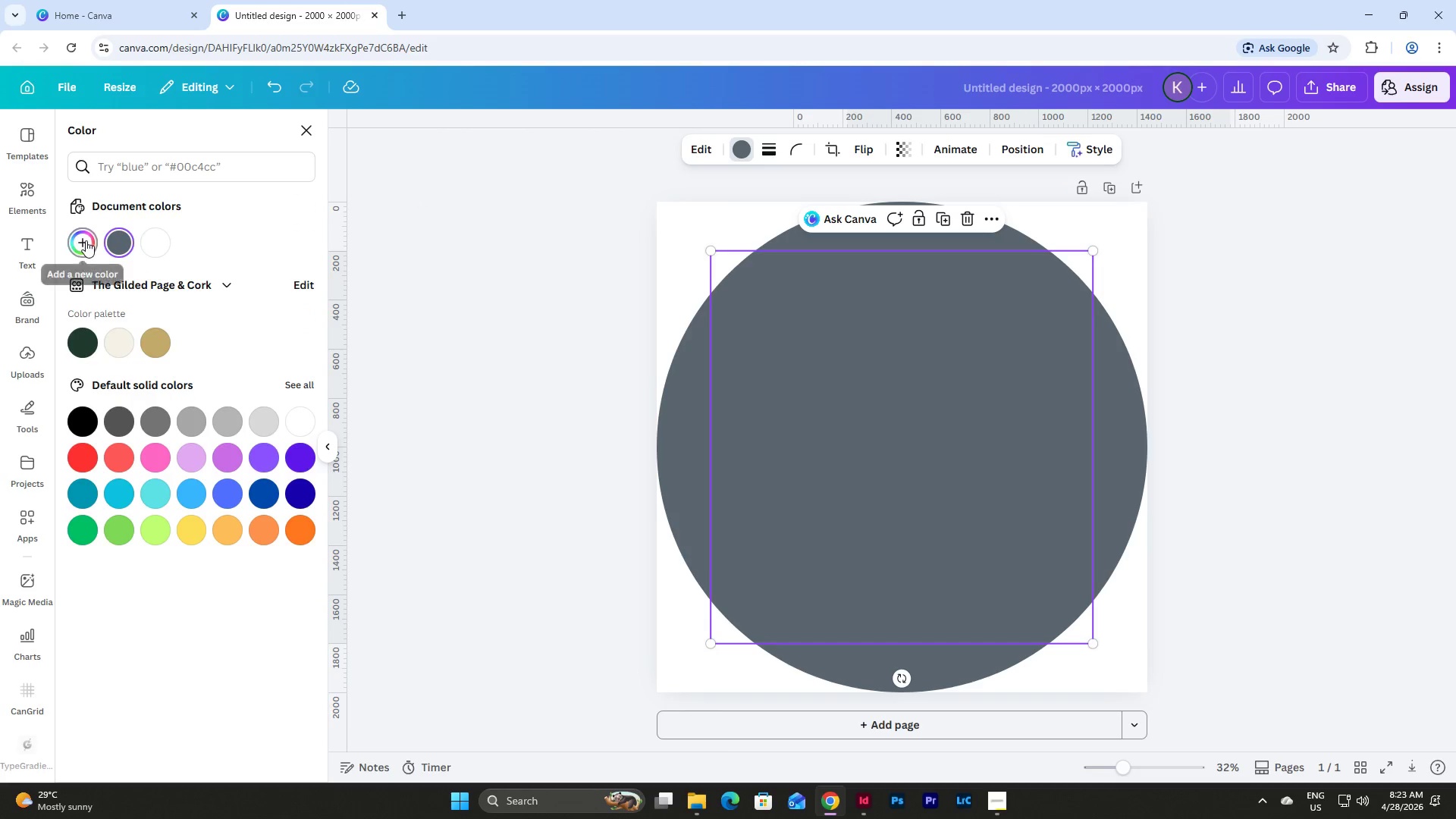 
left_click([154, 245])
 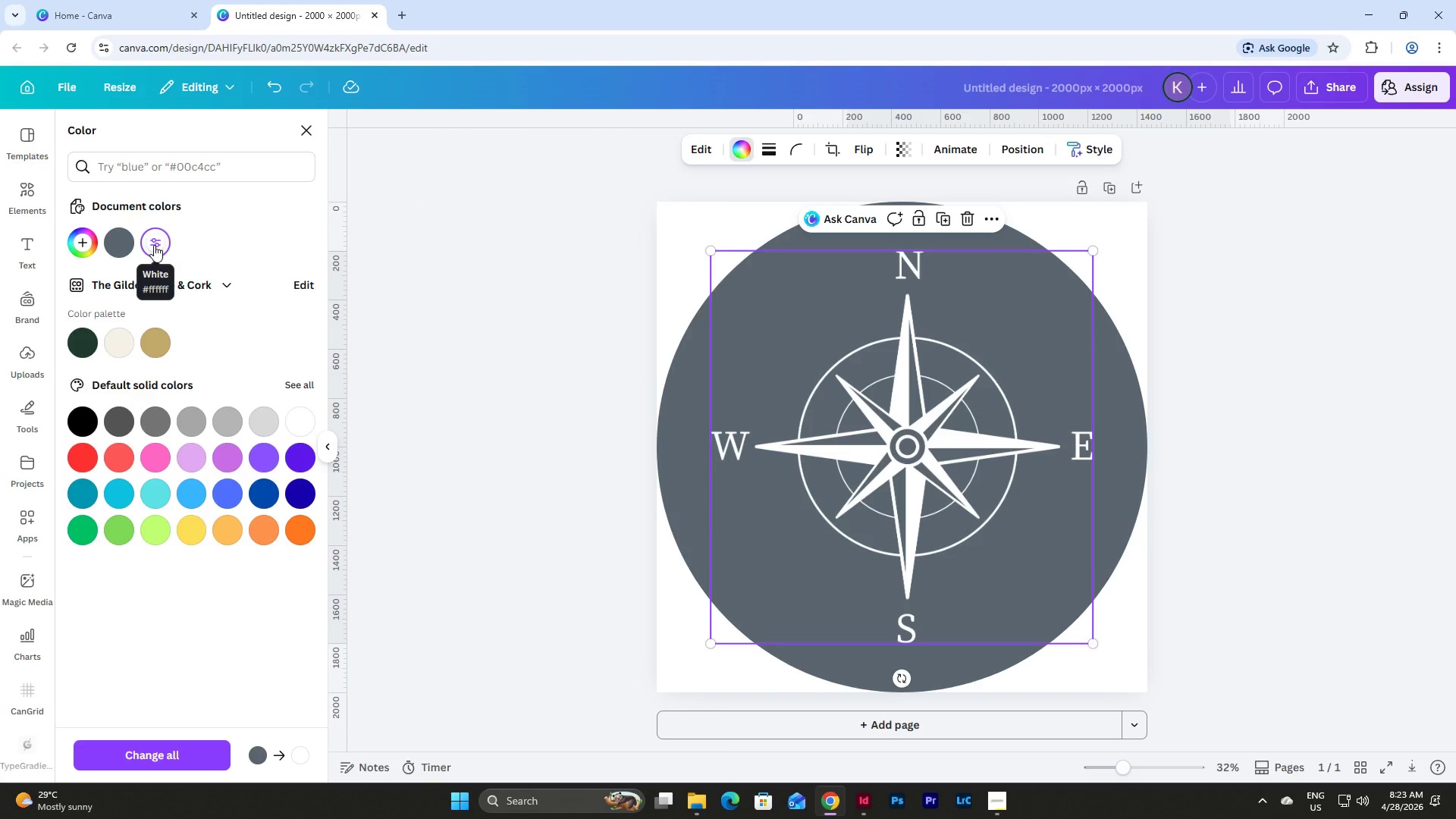 
left_click([80, 243])
 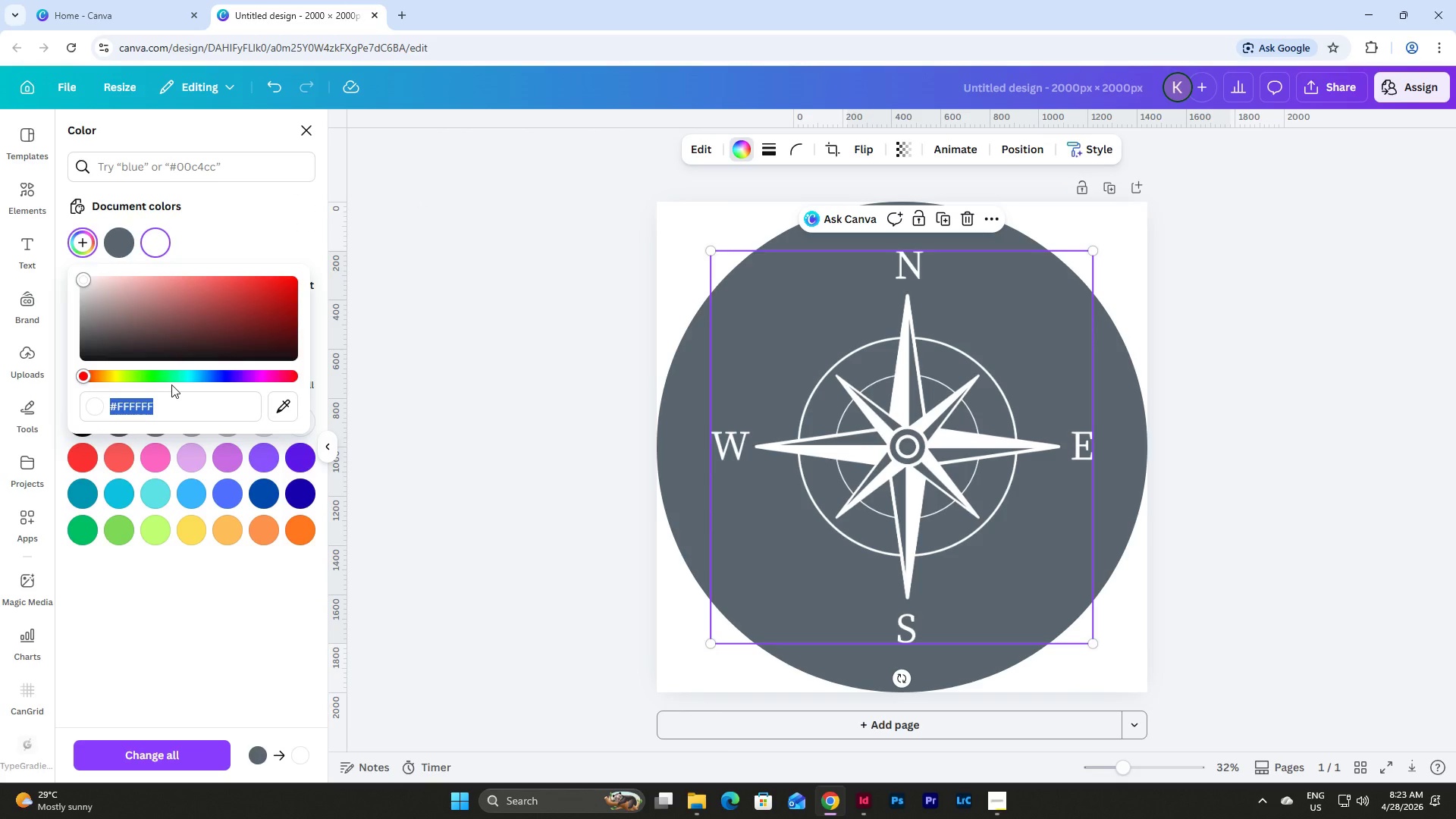 
type(ff6a00)
 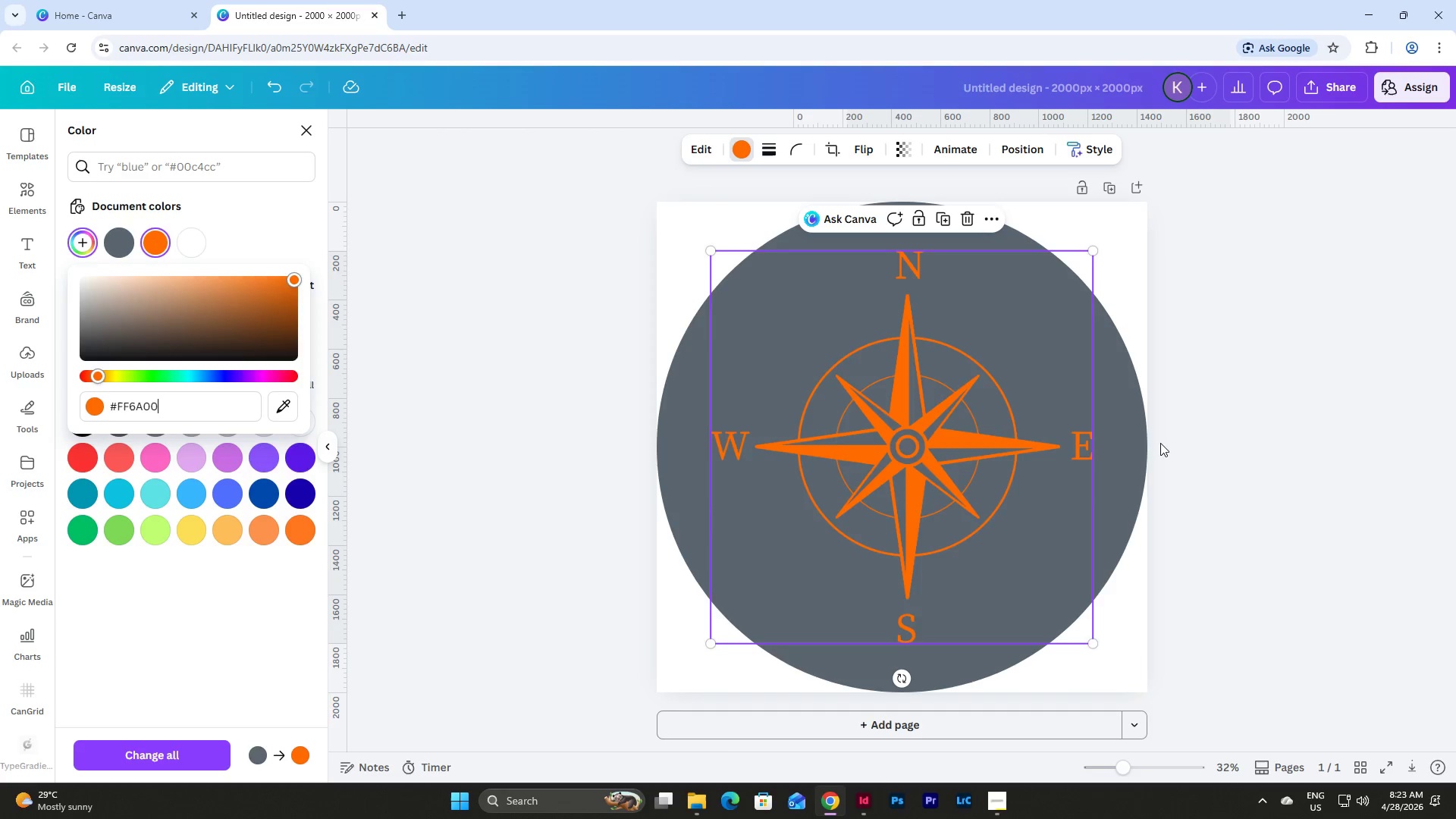 
left_click([1132, 300])
 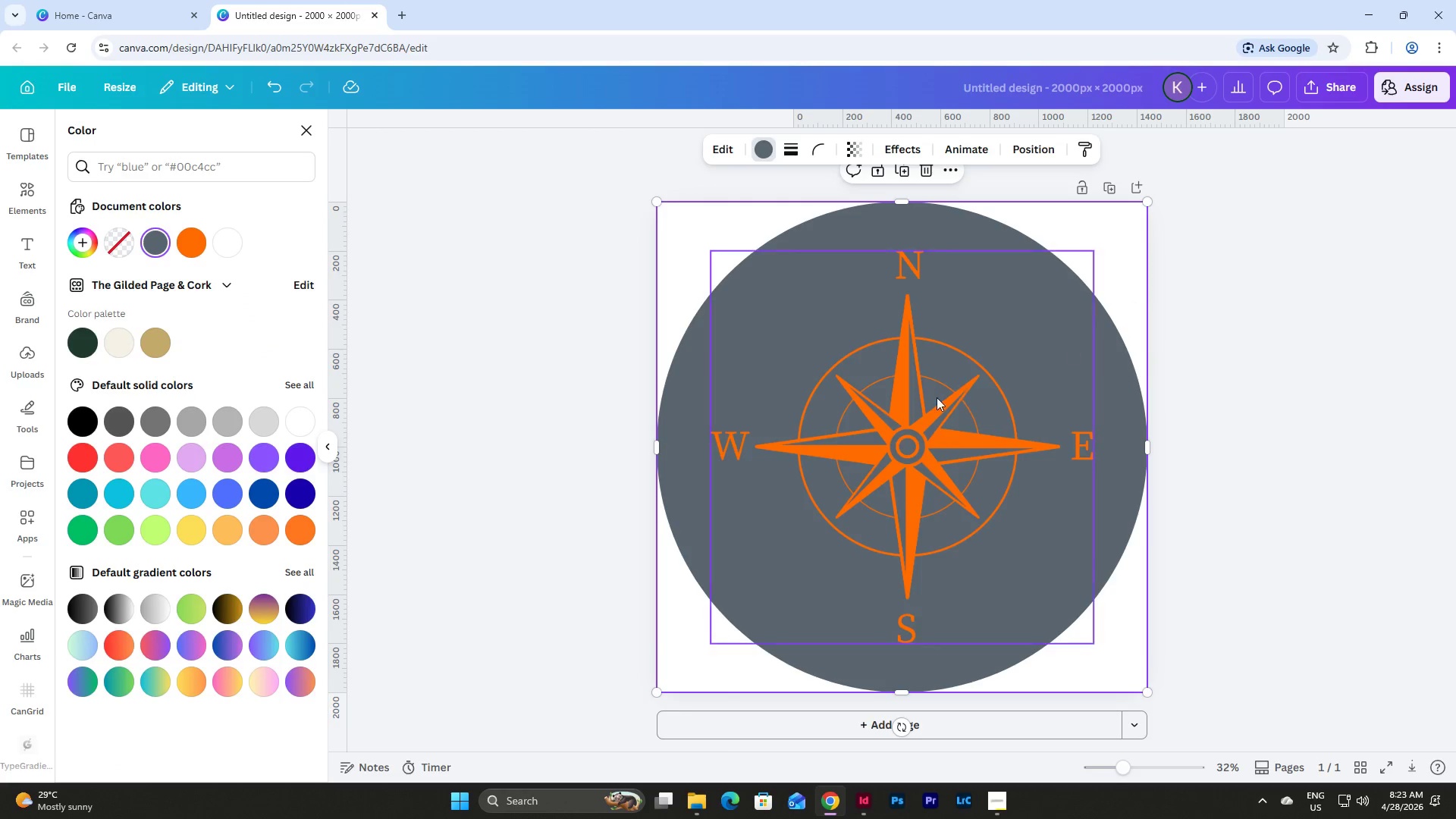 
left_click([937, 397])
 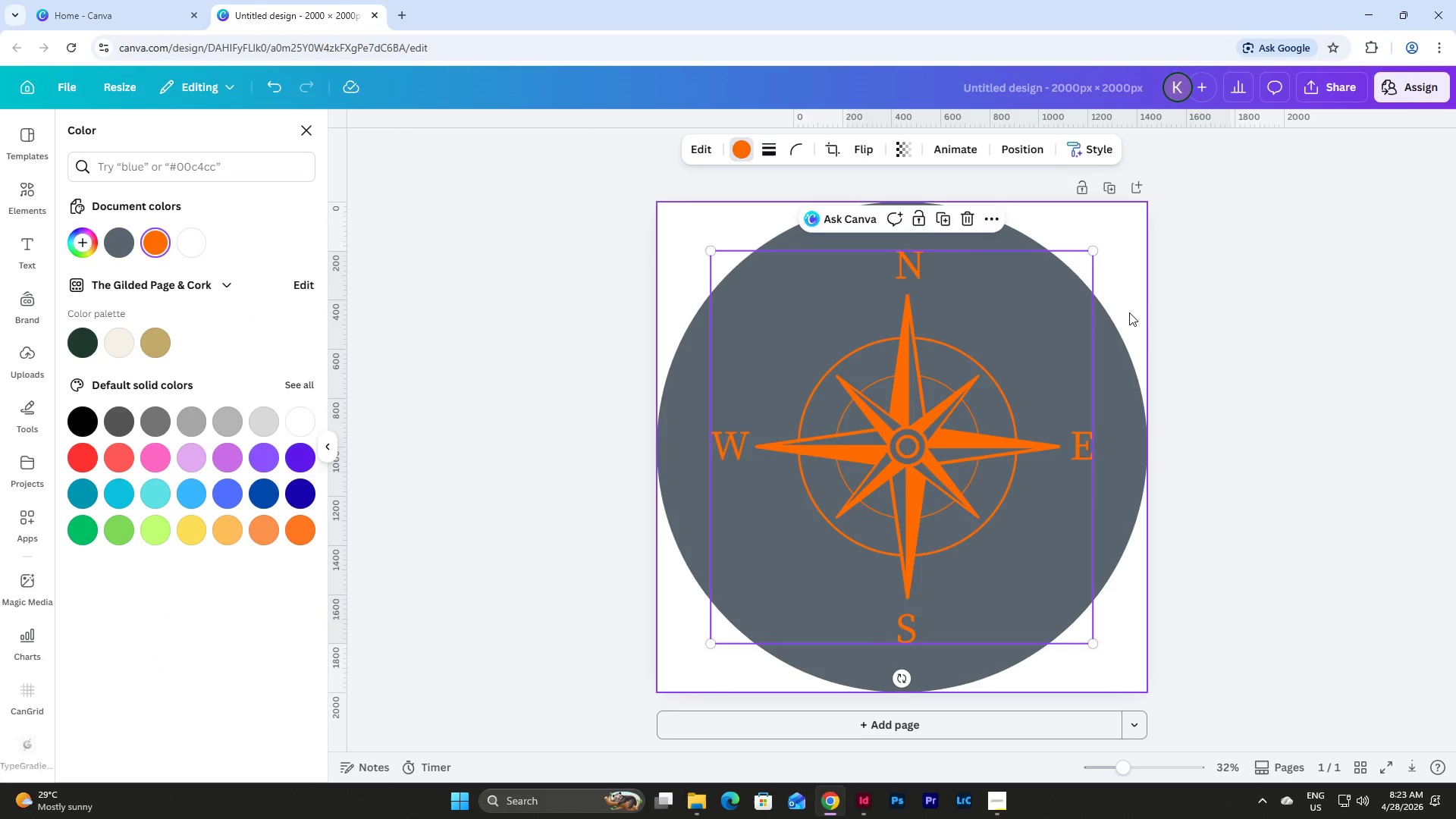 
left_click([1129, 310])
 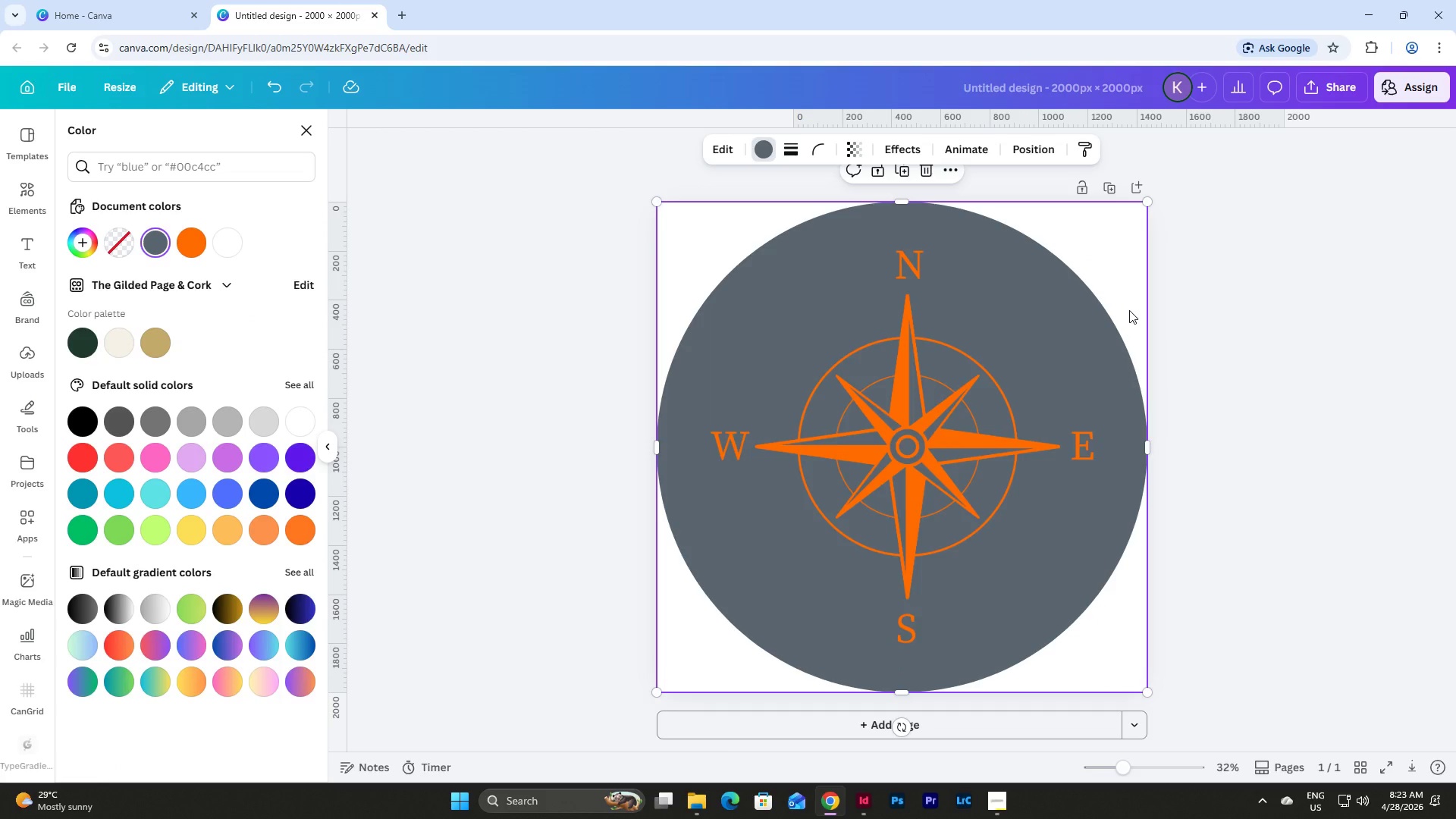 
left_click([1129, 310])
 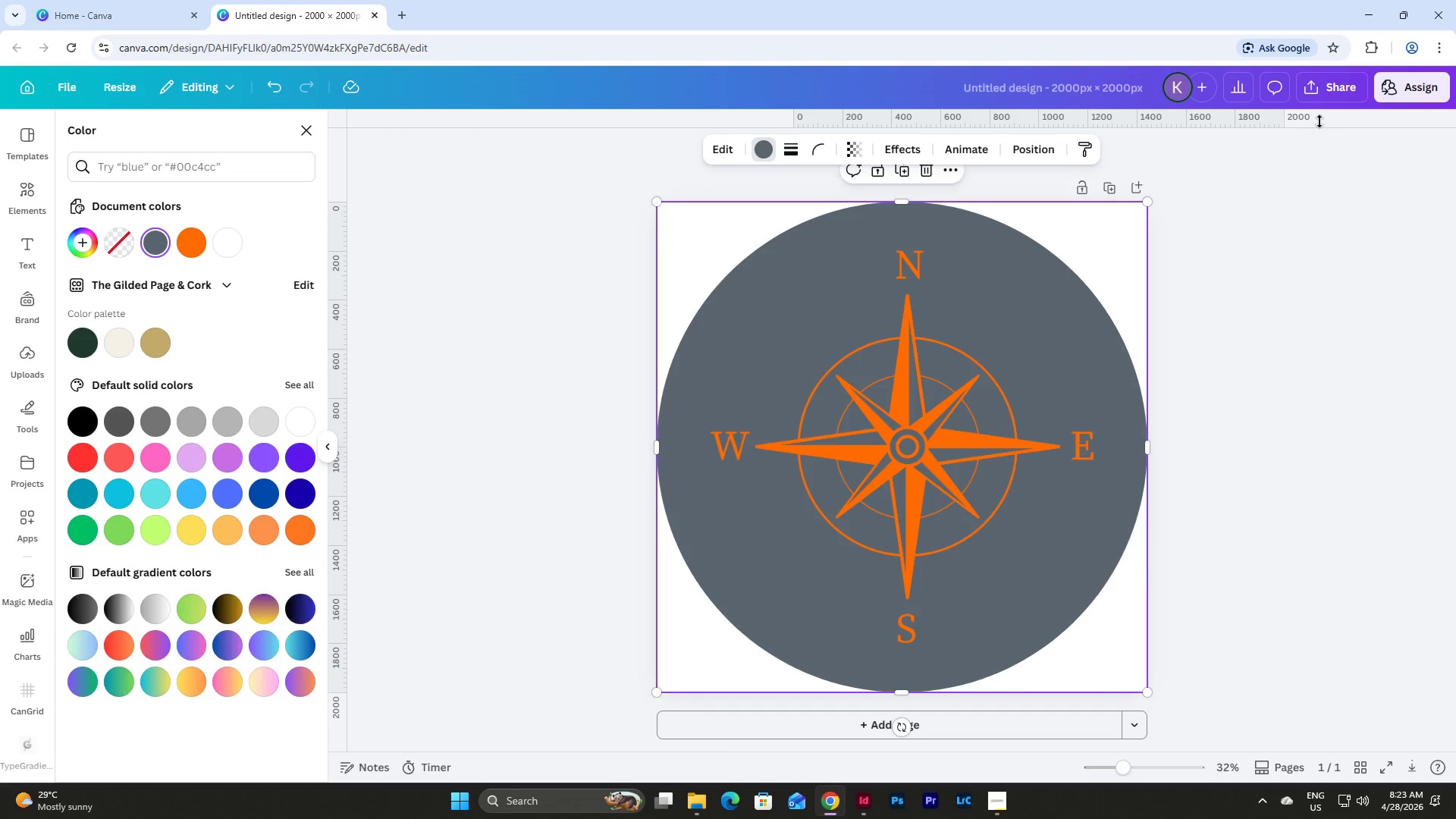 
left_click([1324, 93])
 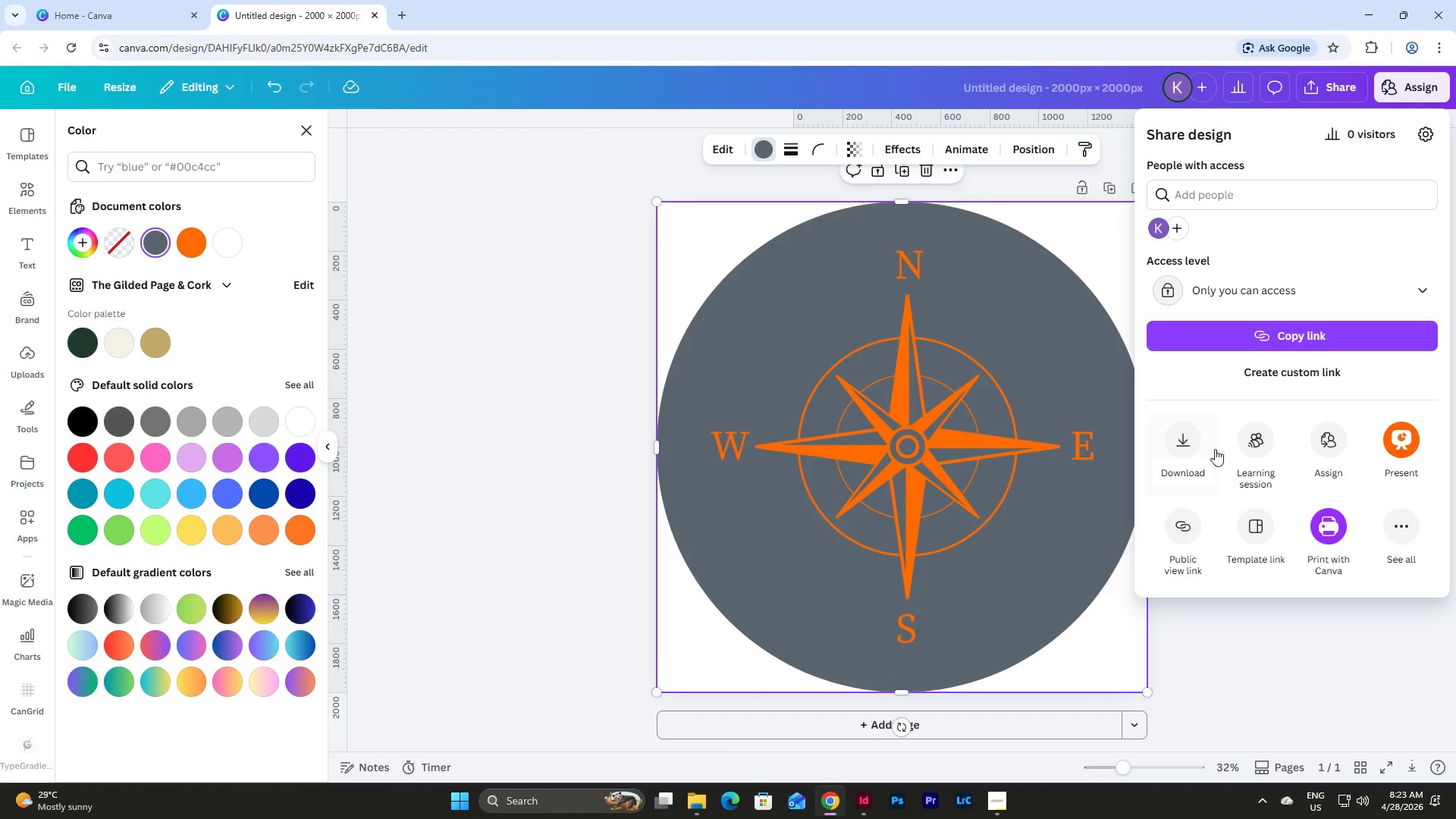 
left_click([1185, 441])
 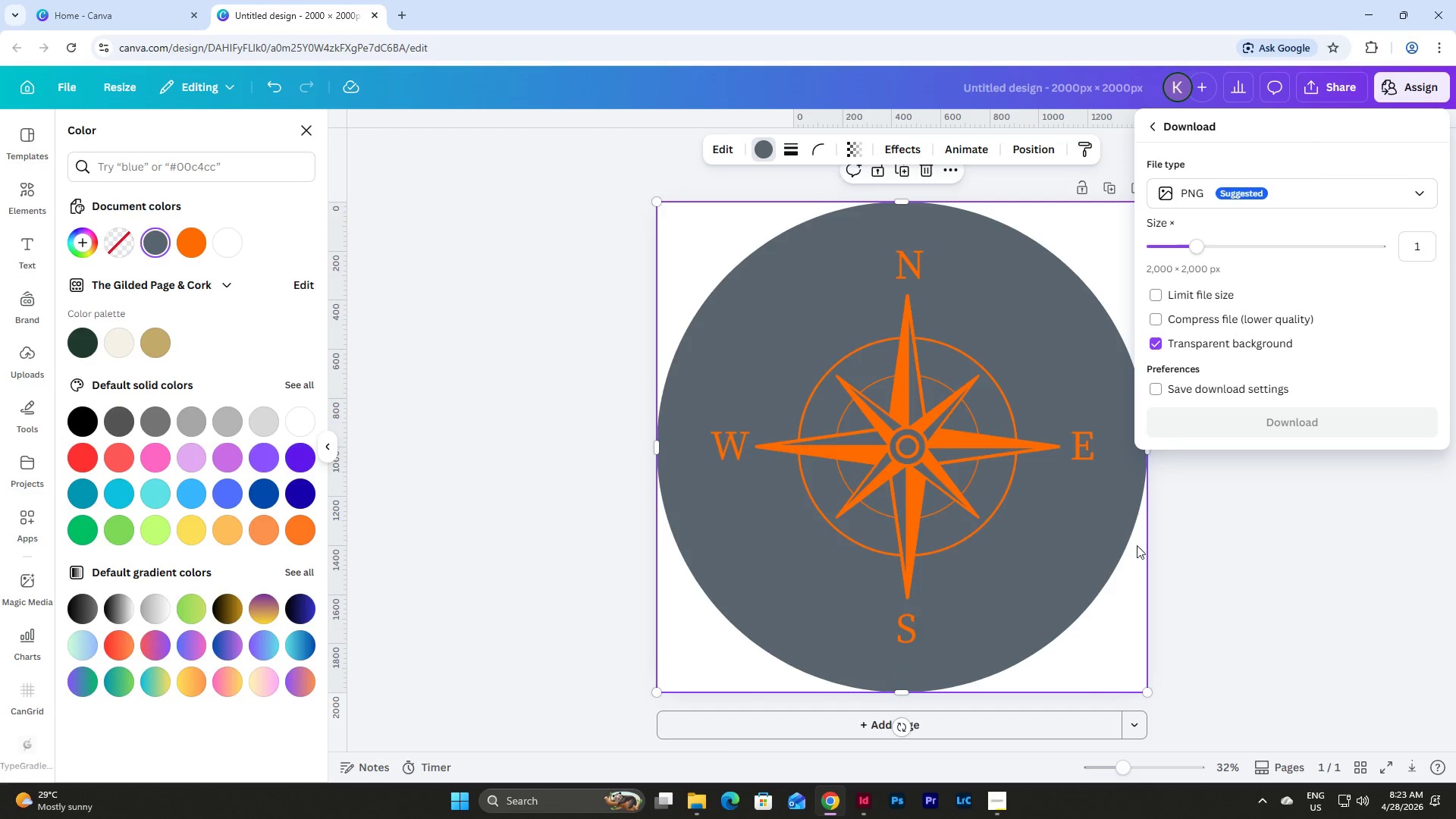 
left_click([1109, 613])
 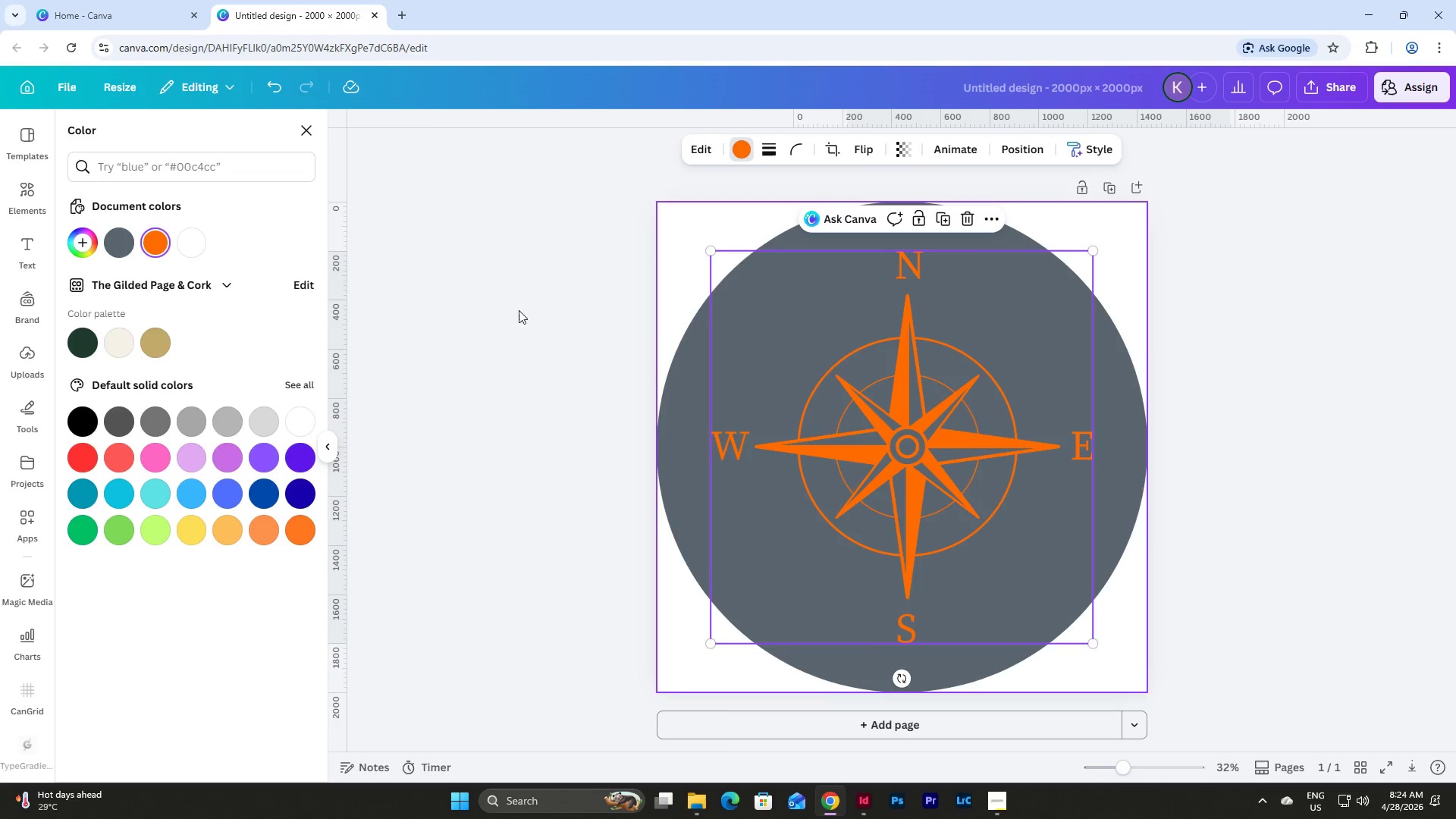 
wait(7.69)
 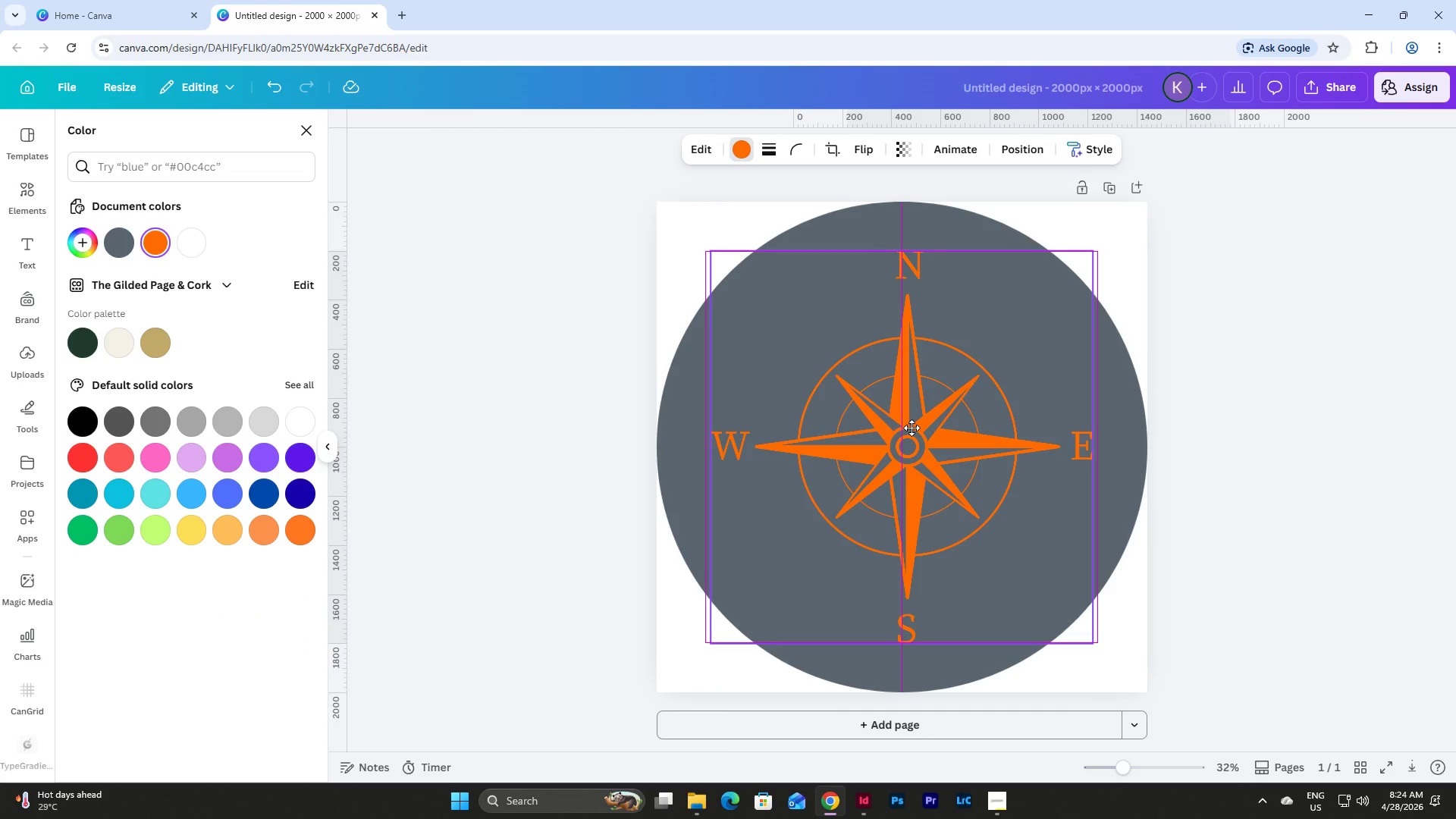 
scroll: coordinate [1157, 410], scroll_direction: up, amount: 11.0
 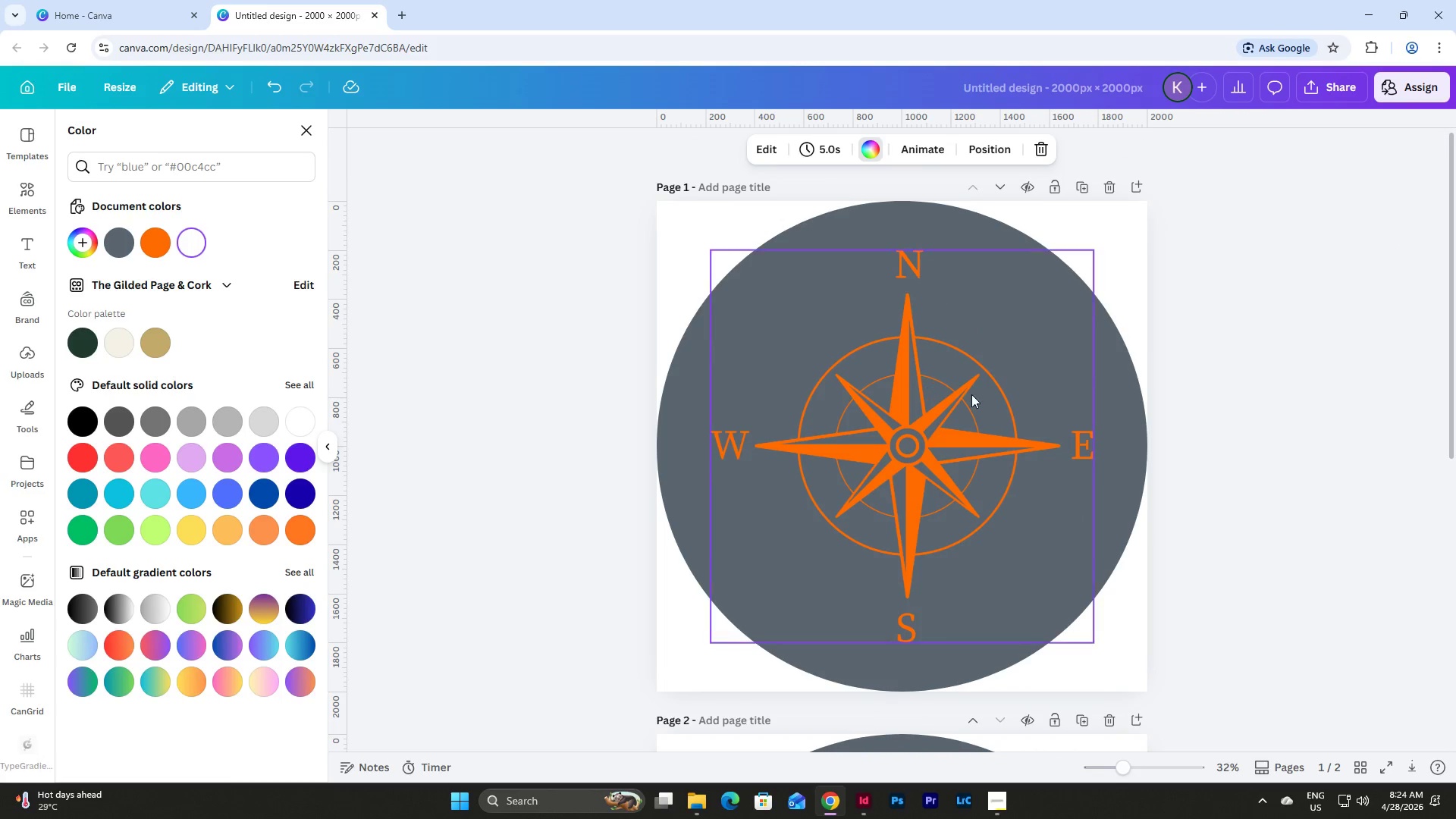 
left_click([971, 394])
 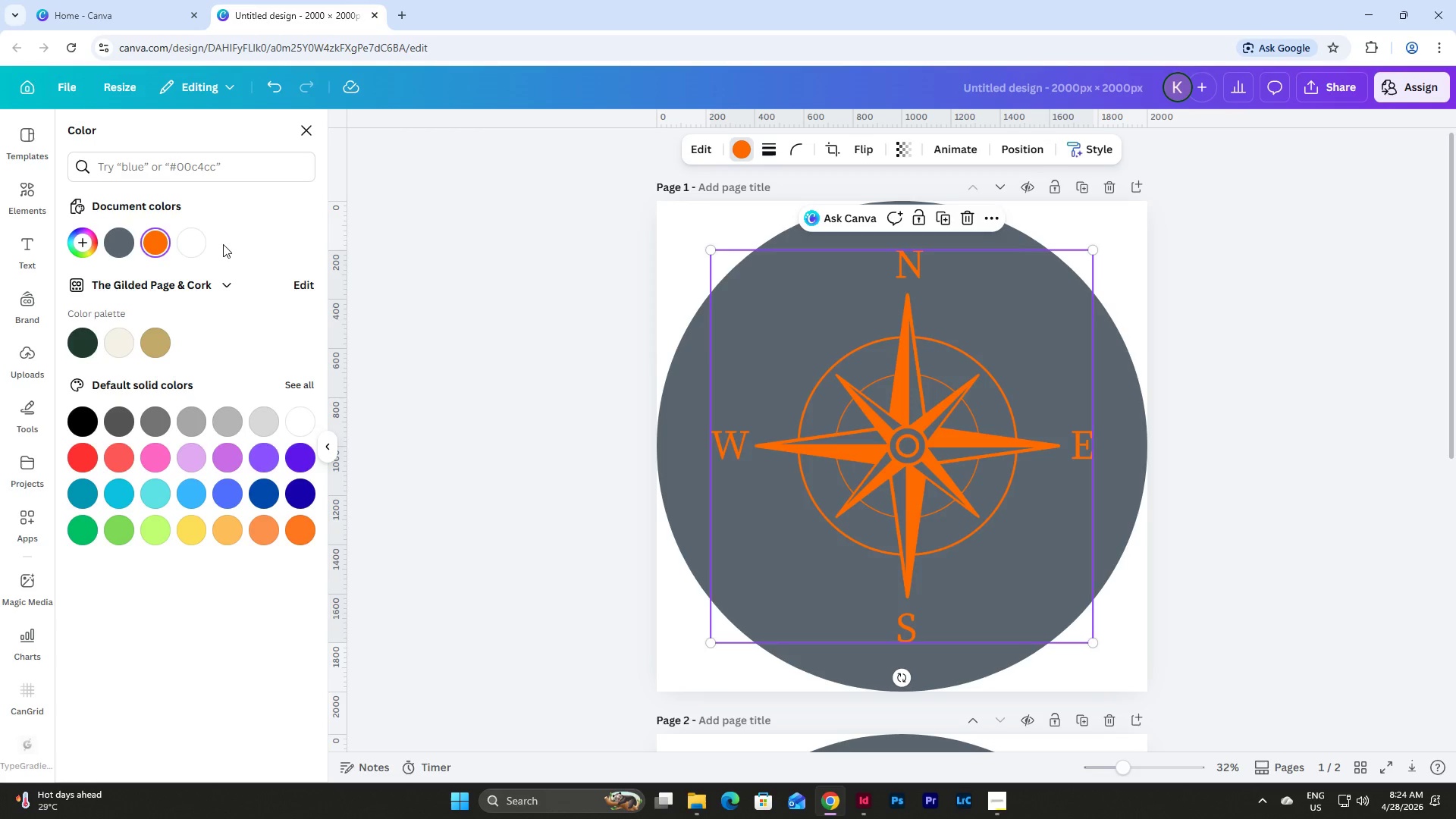 
left_click([196, 243])
 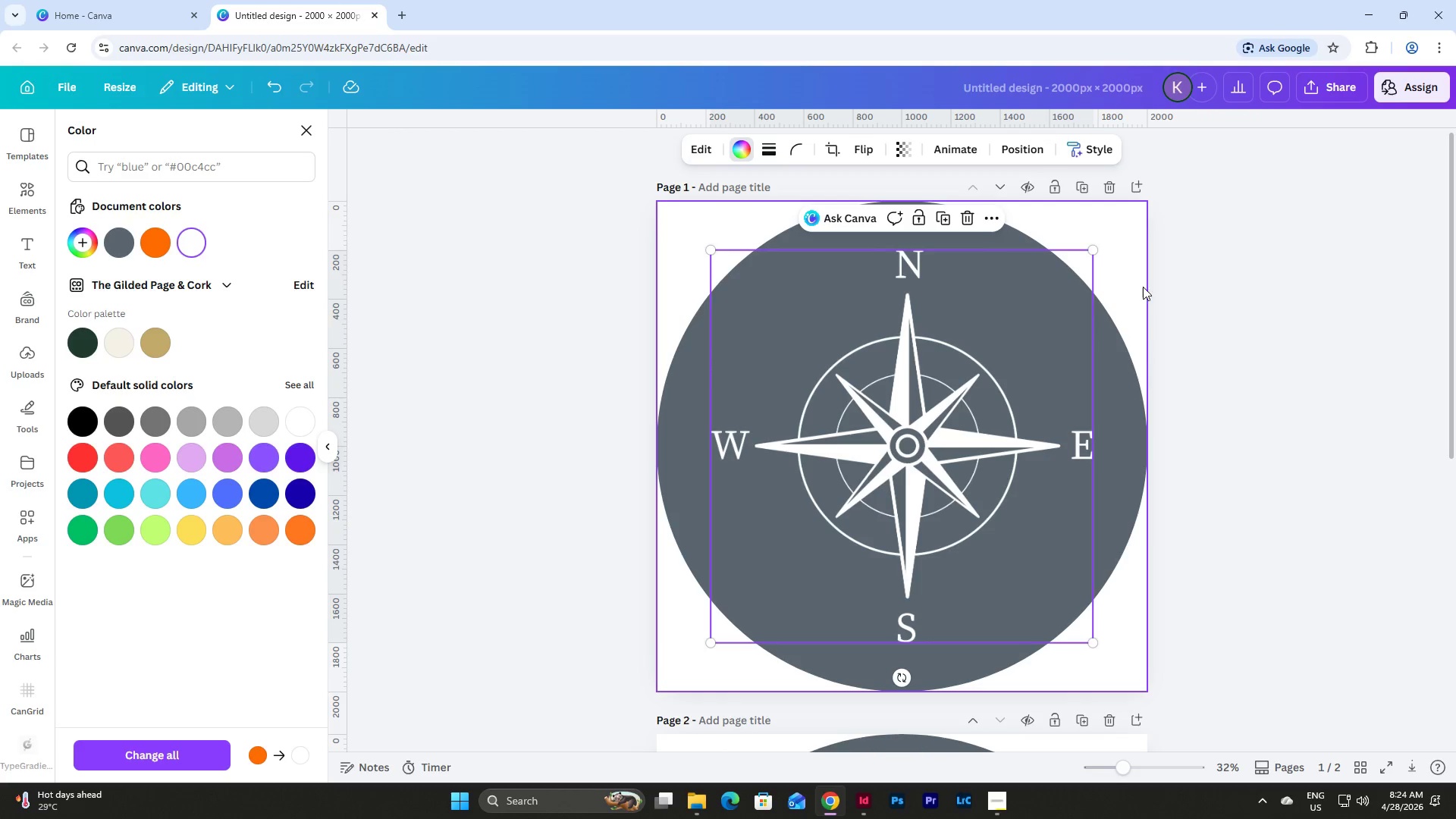 
left_click([1138, 261])
 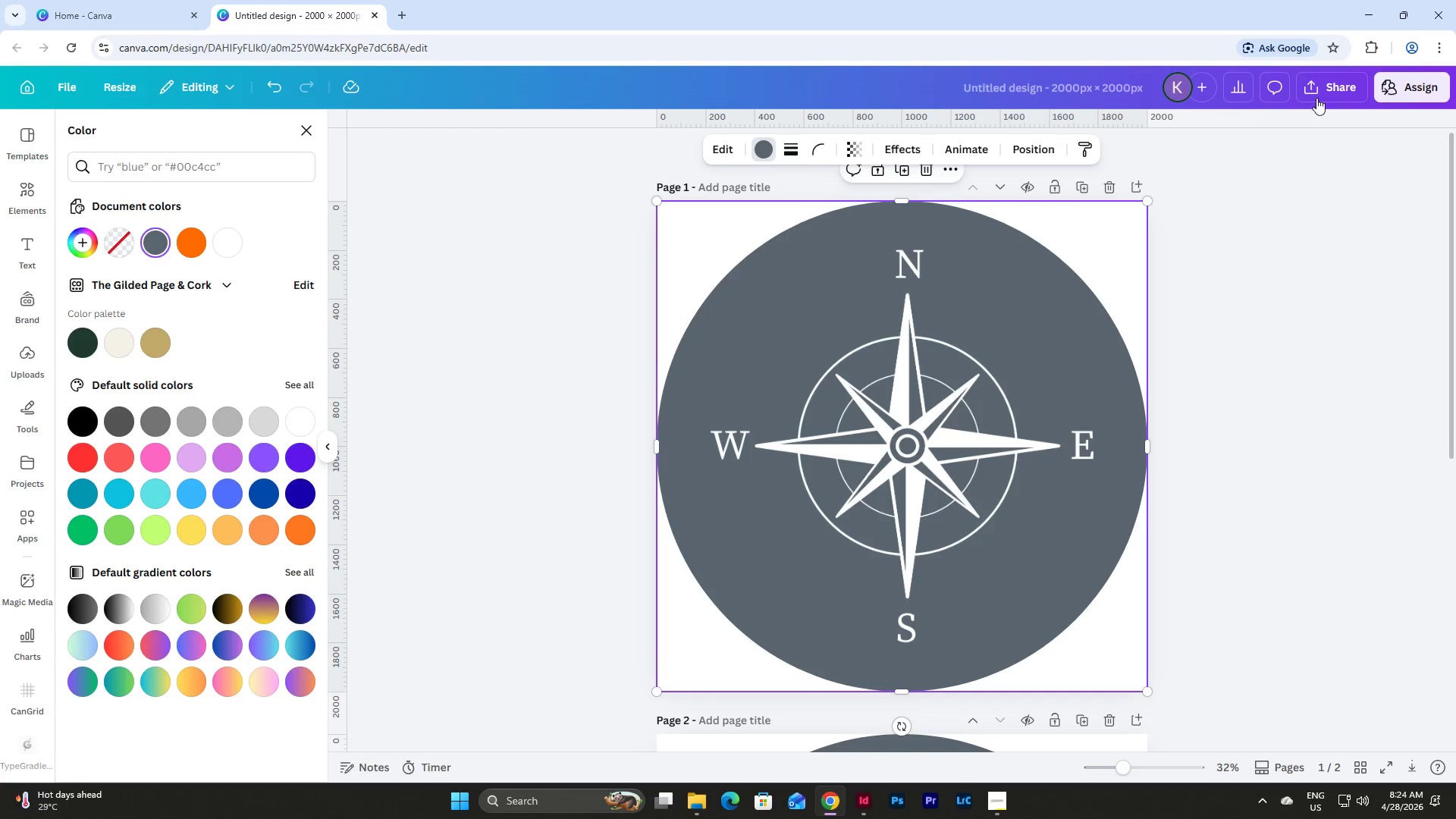 
left_click([1323, 88])
 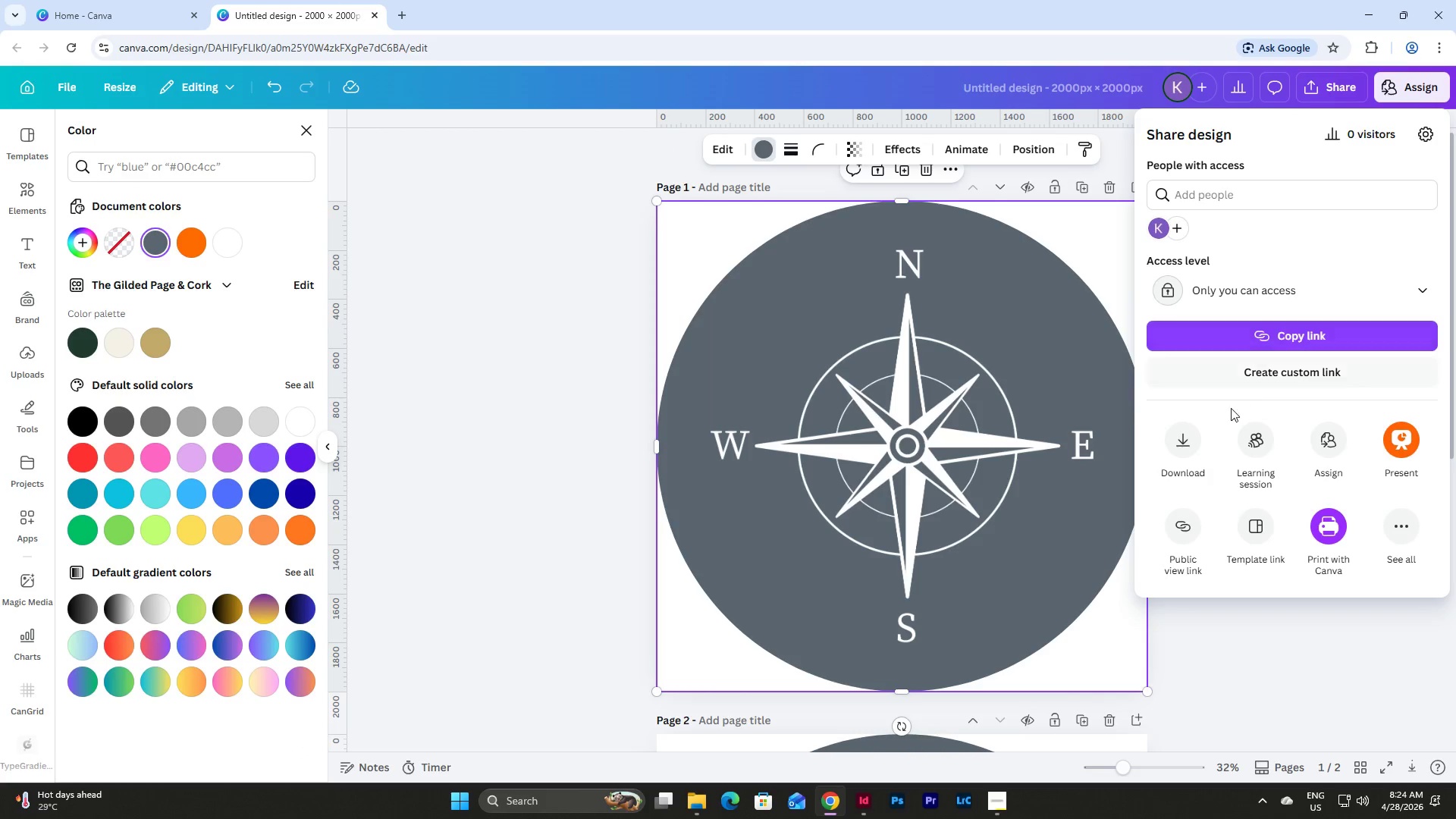 
left_click([1187, 438])
 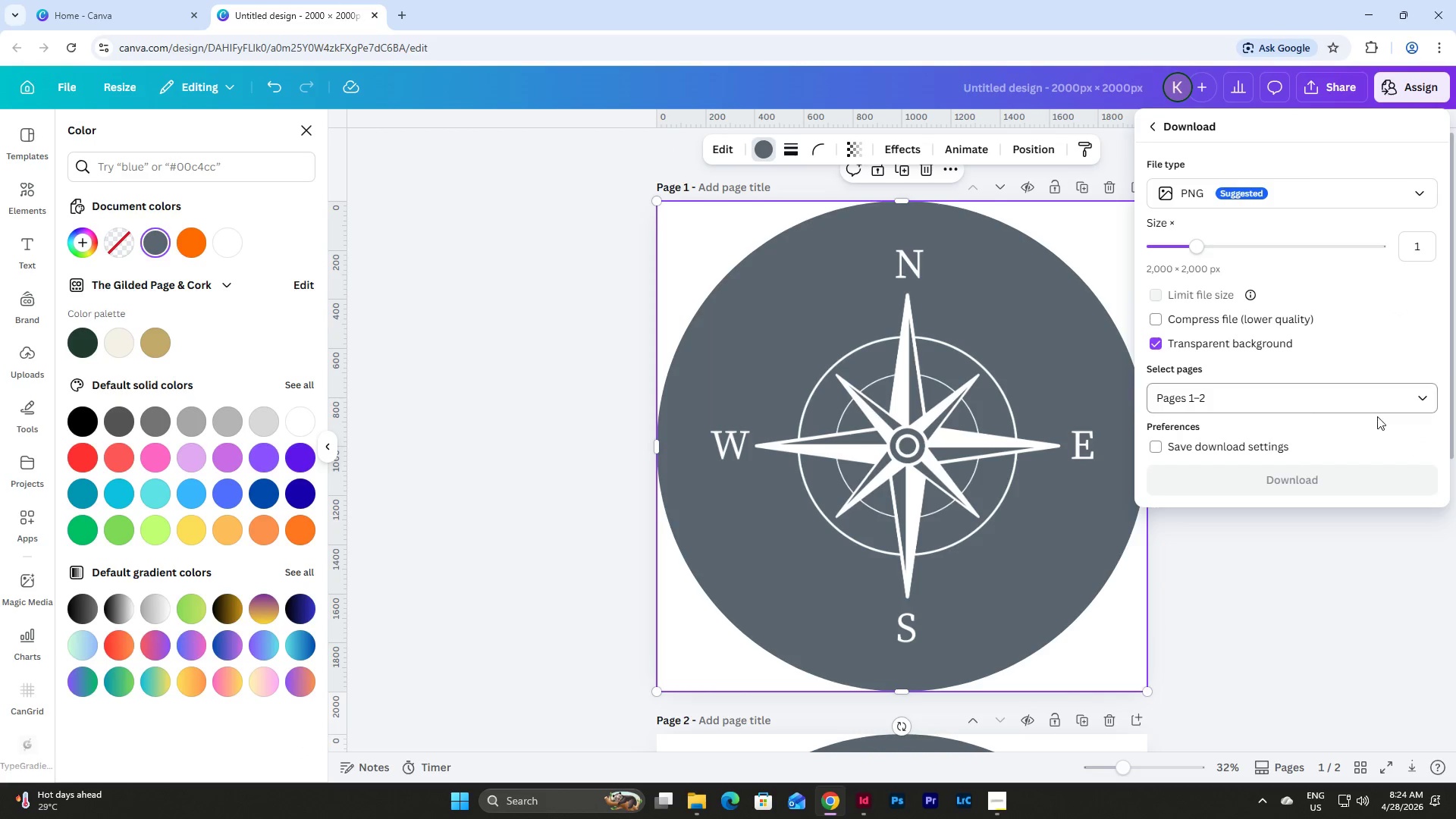 
left_click([1429, 394])
 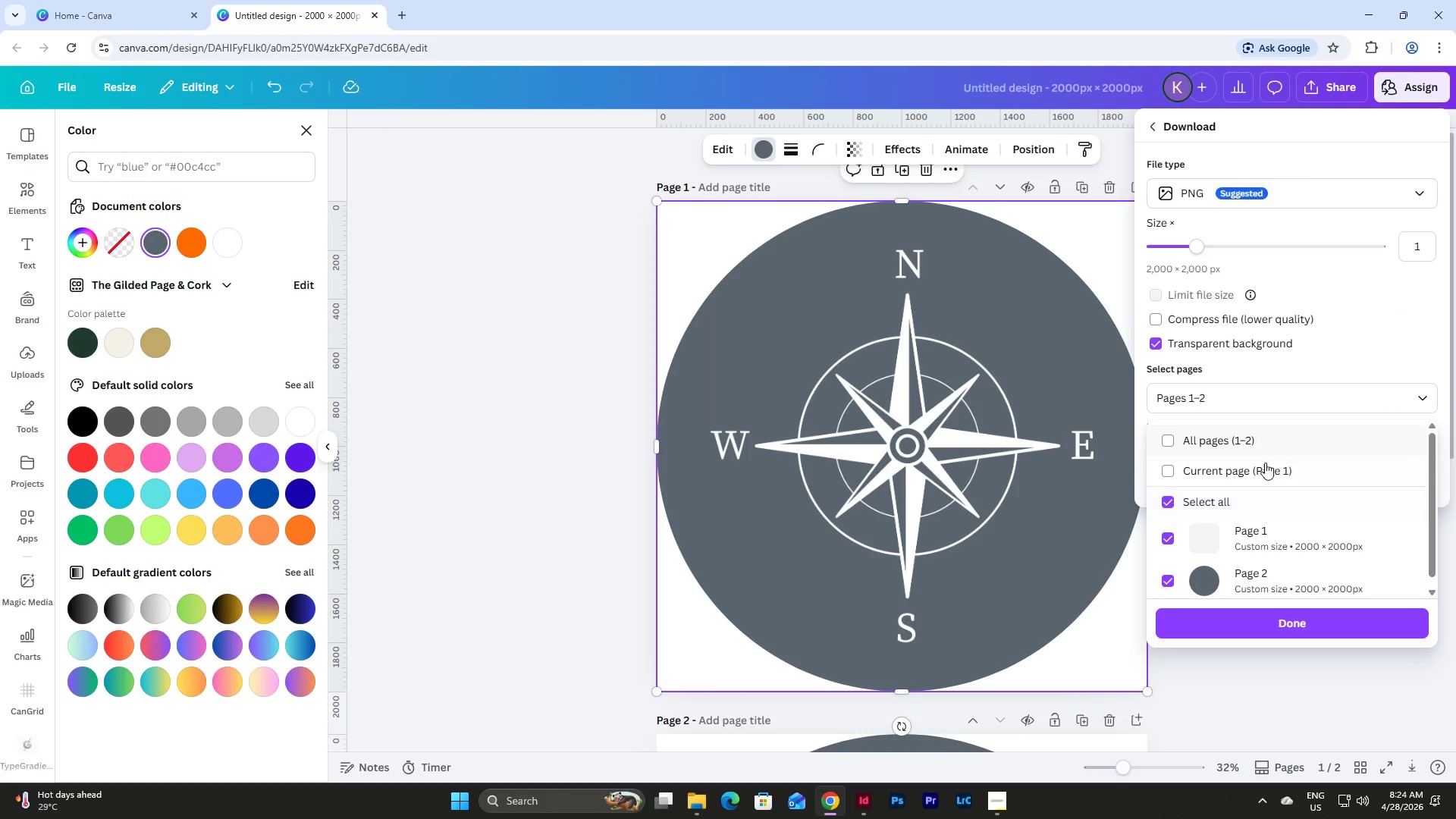 
left_click([1239, 470])
 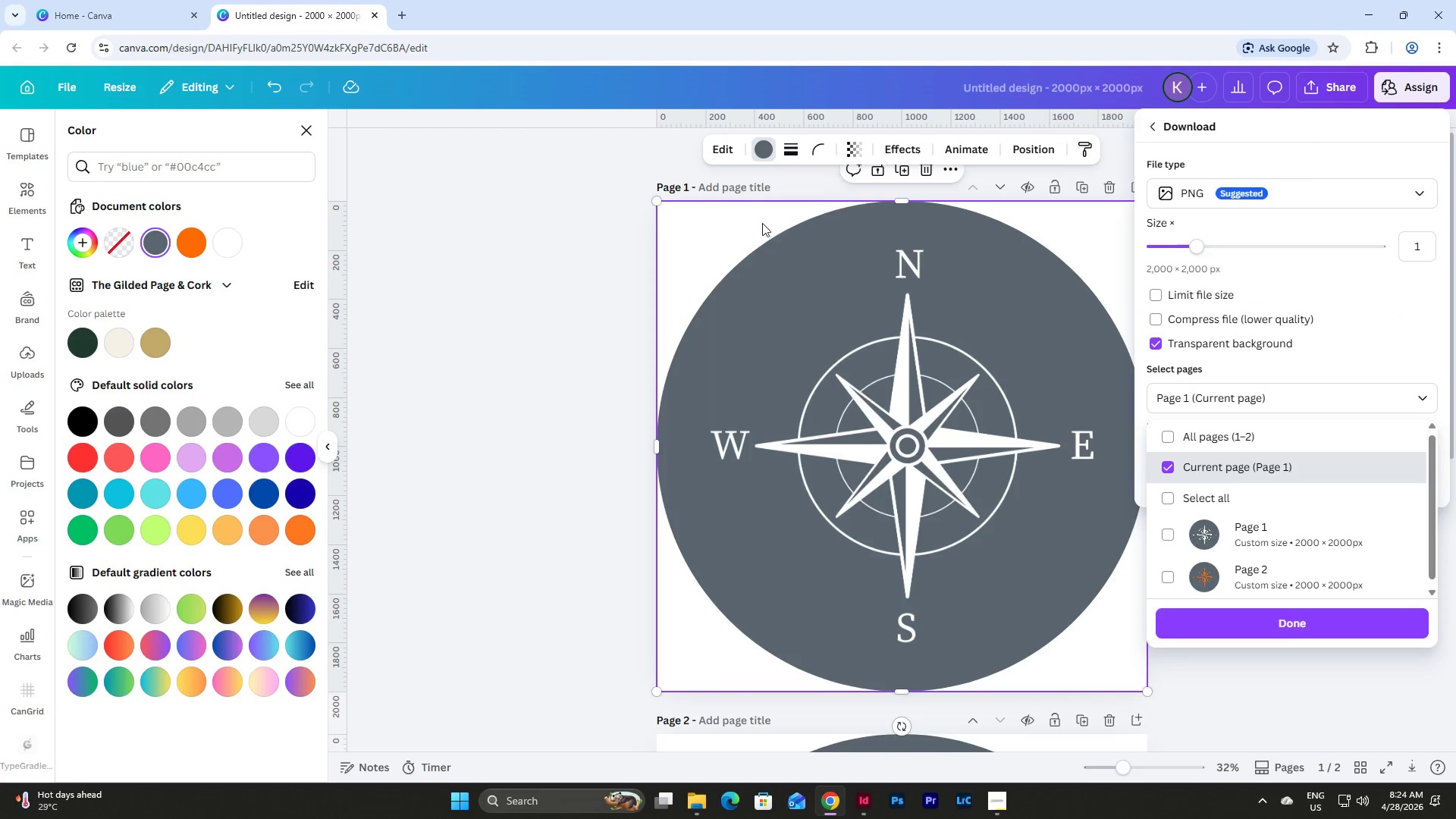 
double_click([743, 187])
 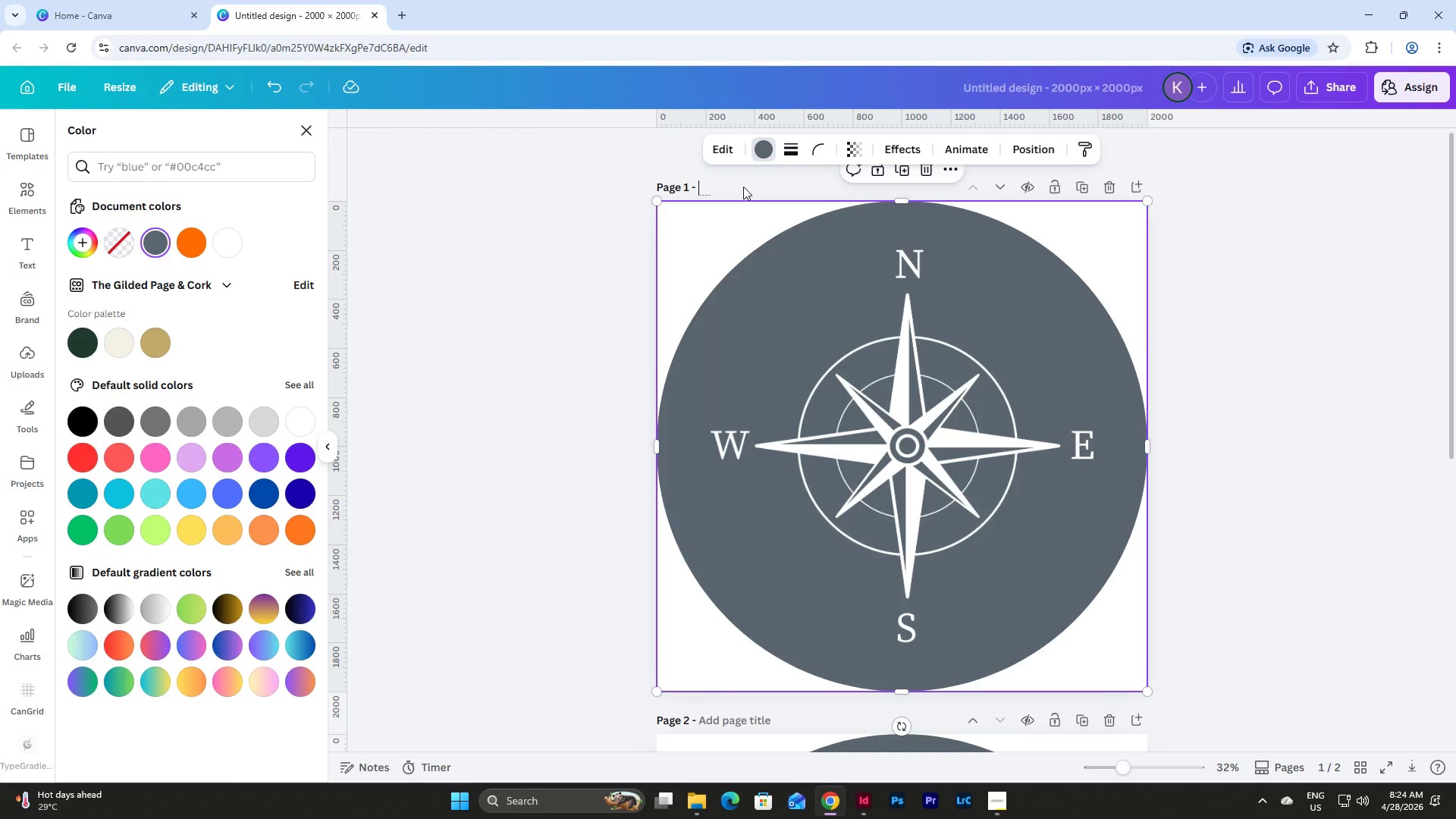 
type(Logo)
 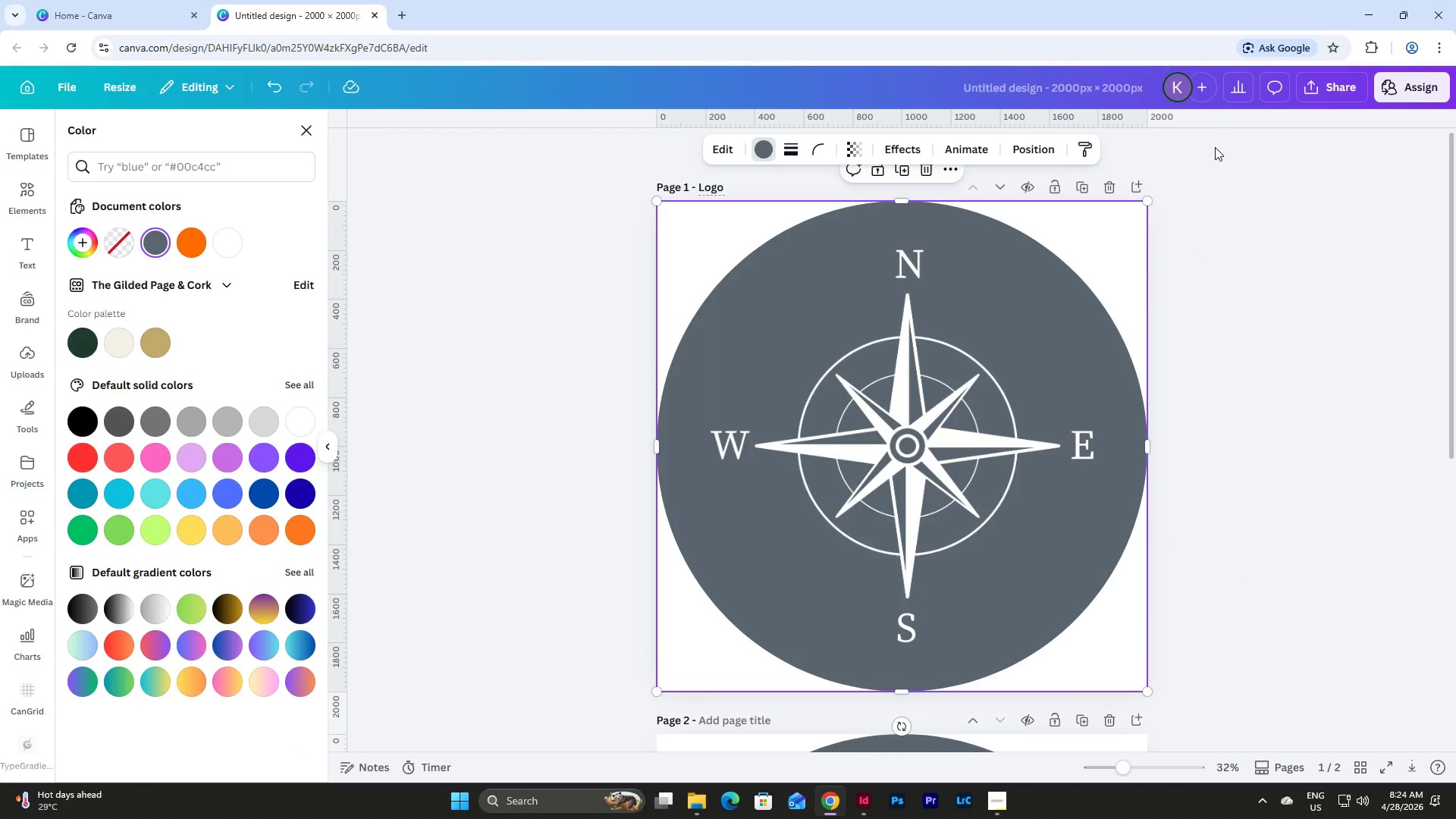 
left_click([1353, 88])
 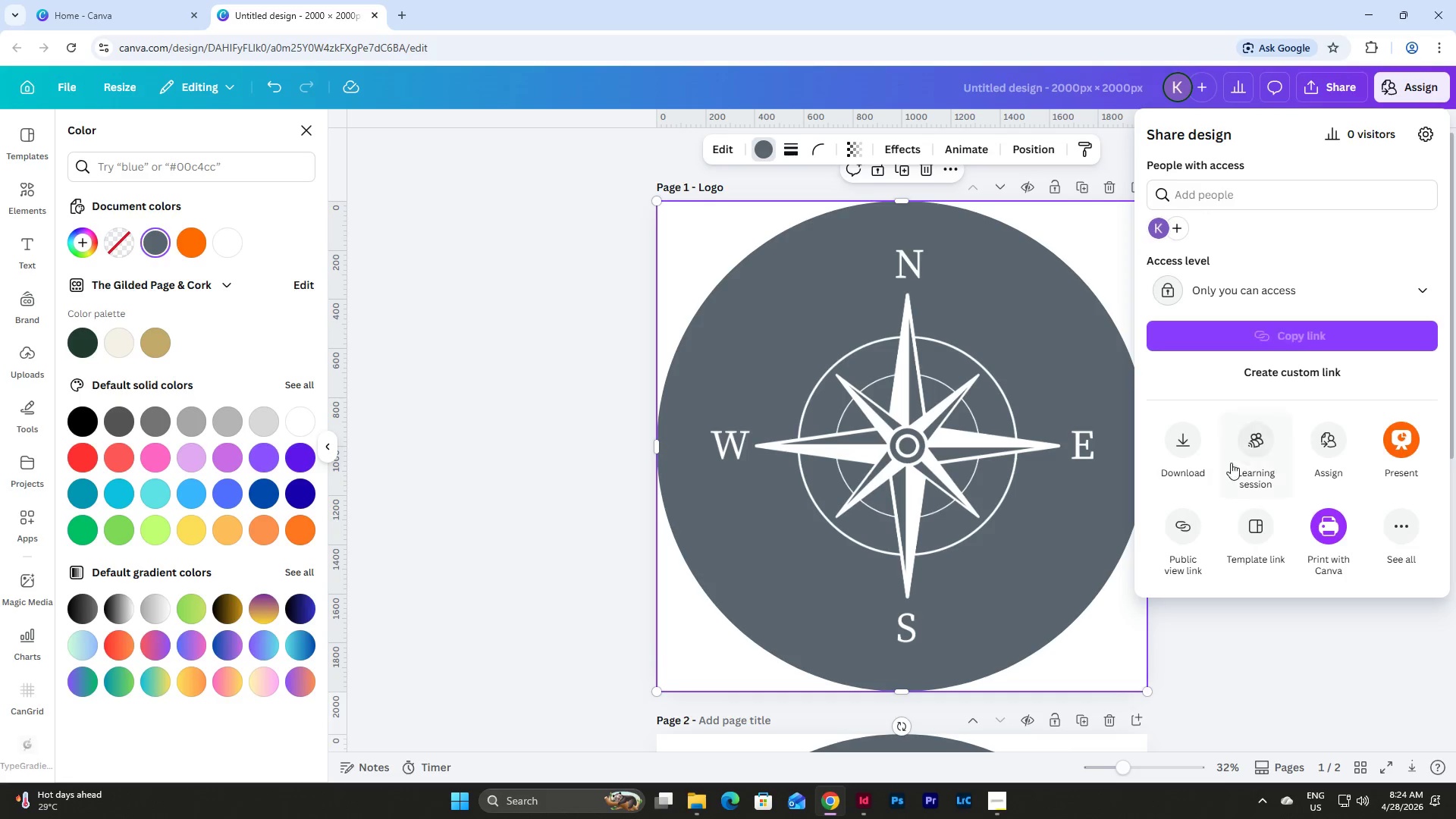 
left_click([1168, 446])
 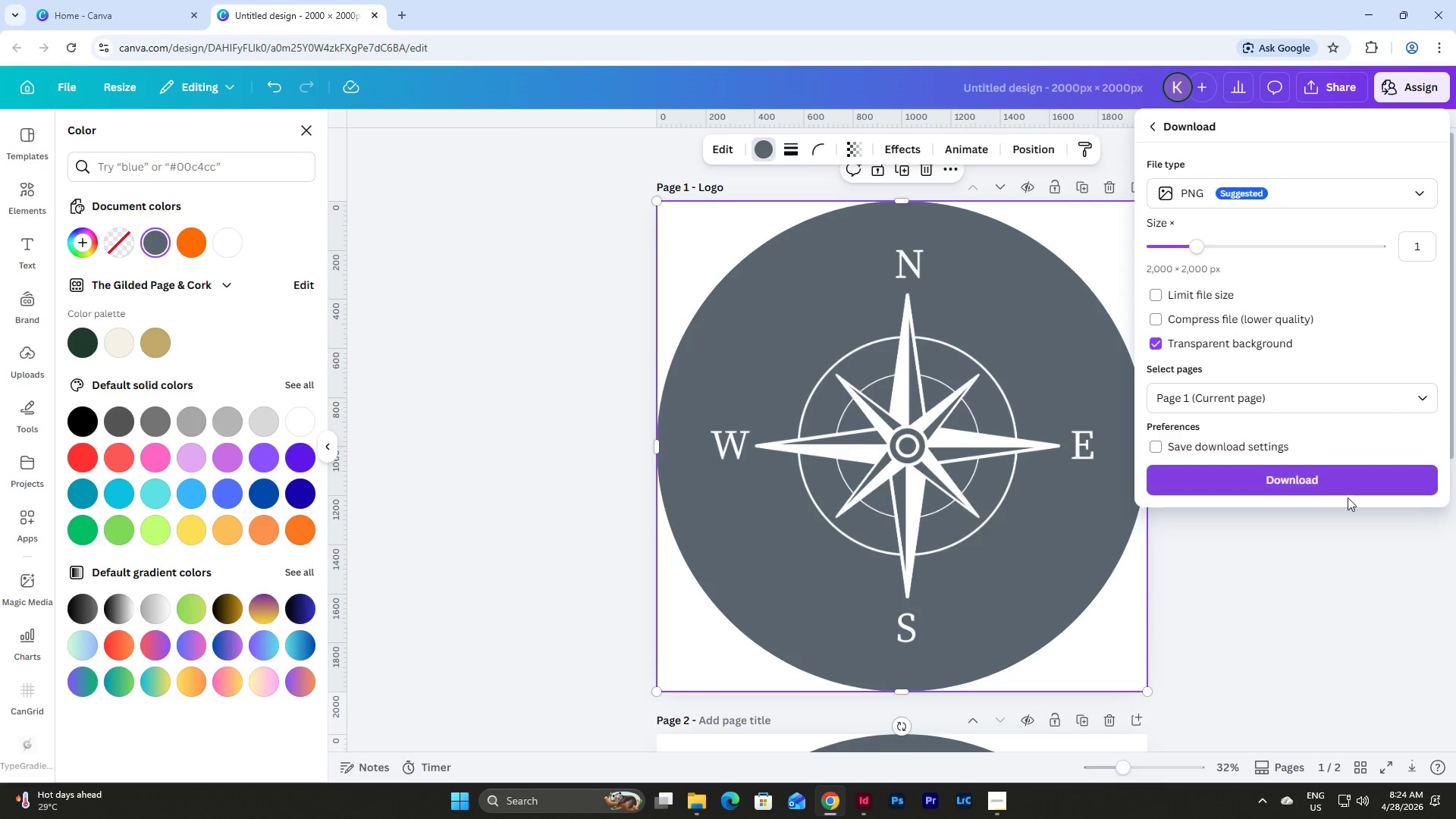 
left_click([1284, 479])
 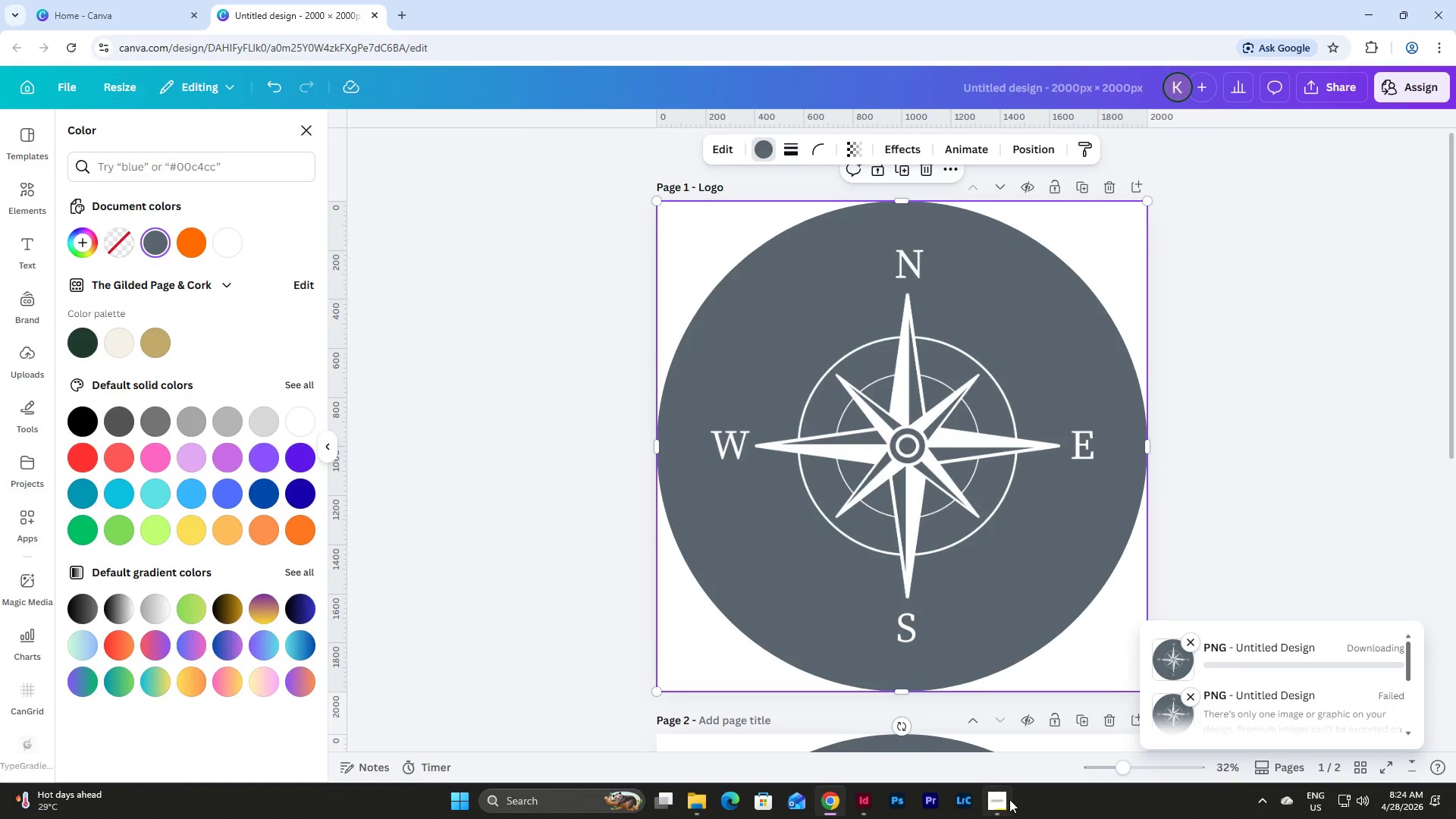 
left_click([861, 799])
 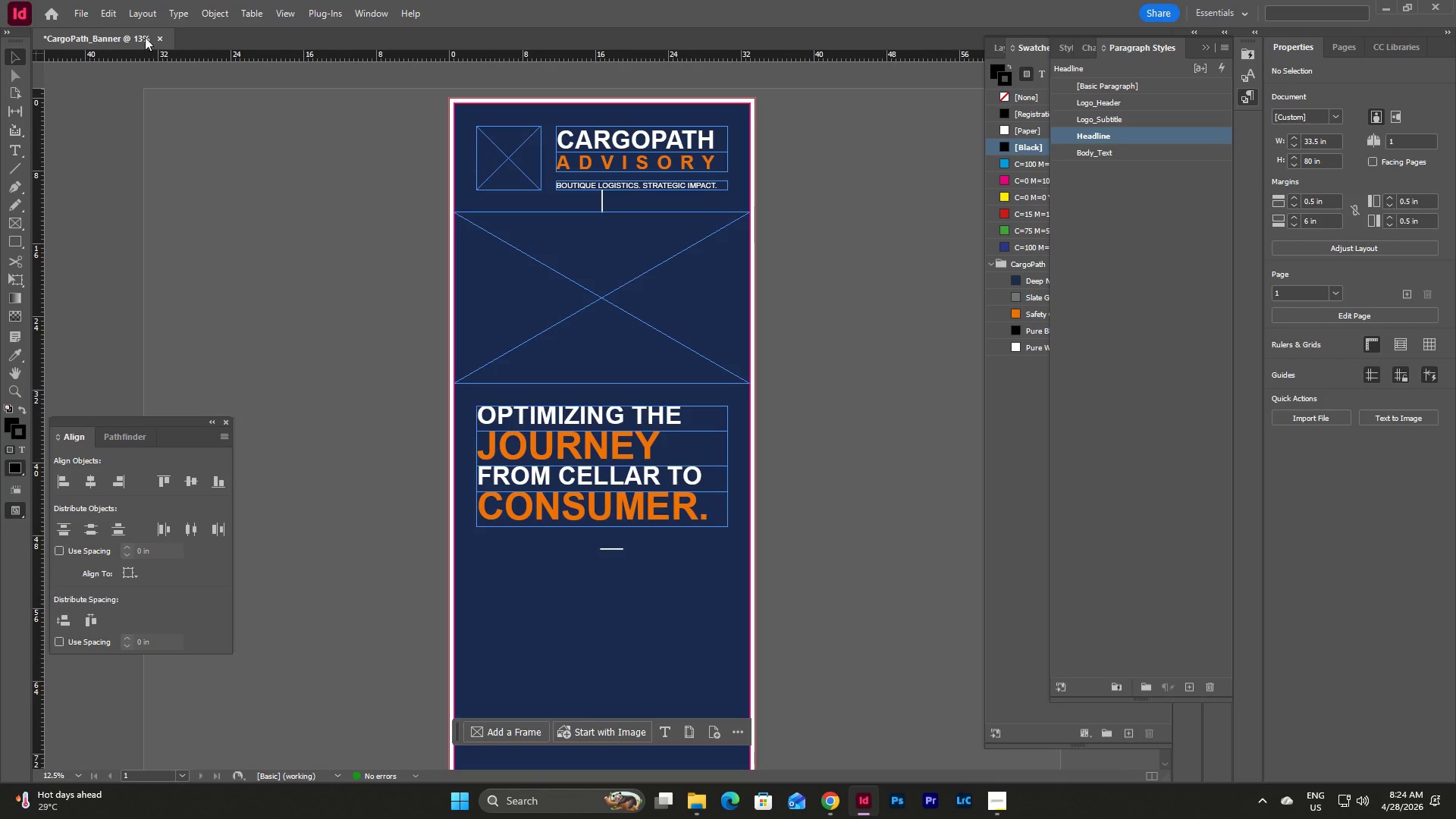 
left_click([487, 146])
 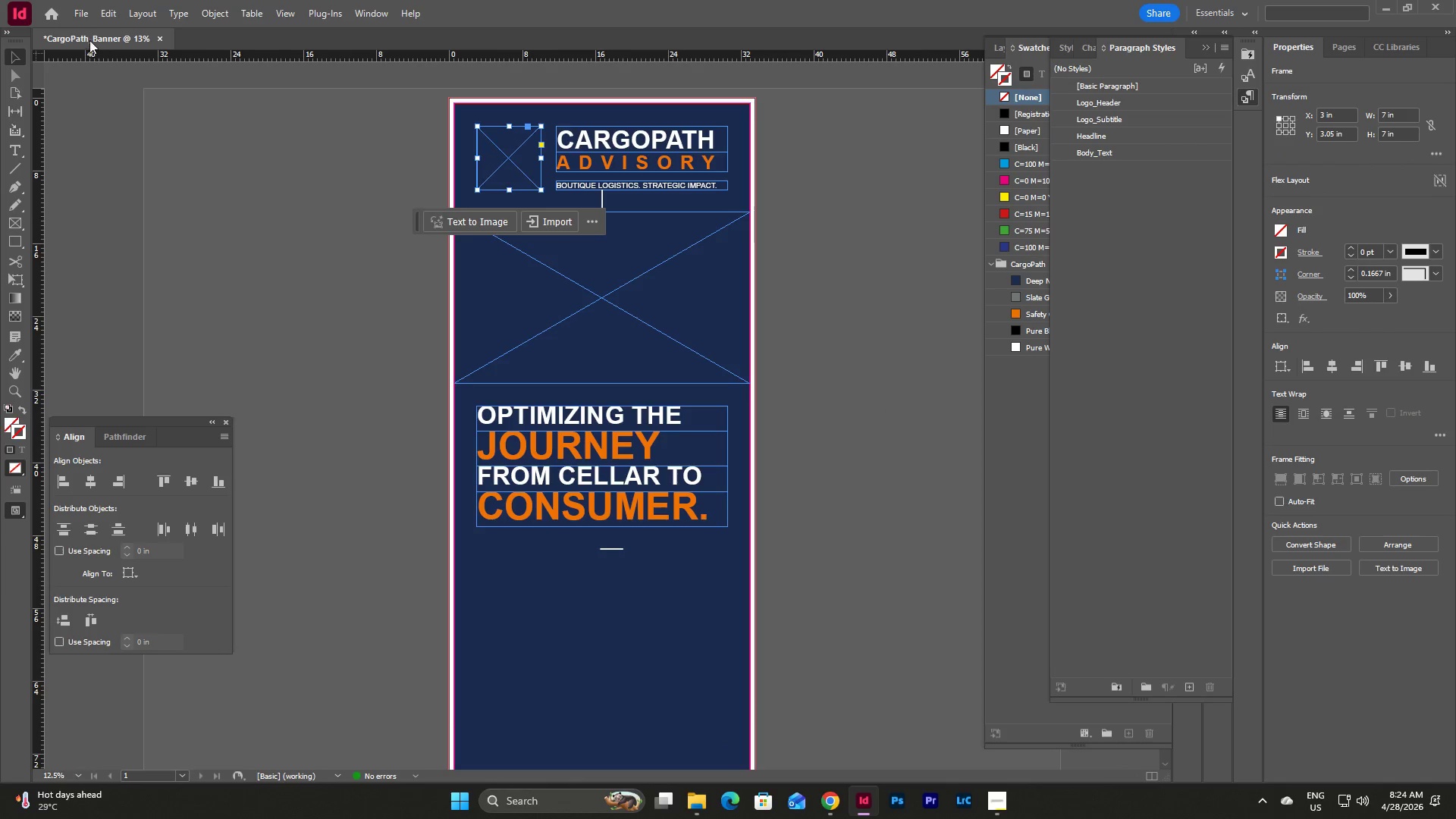 
left_click([83, 10])
 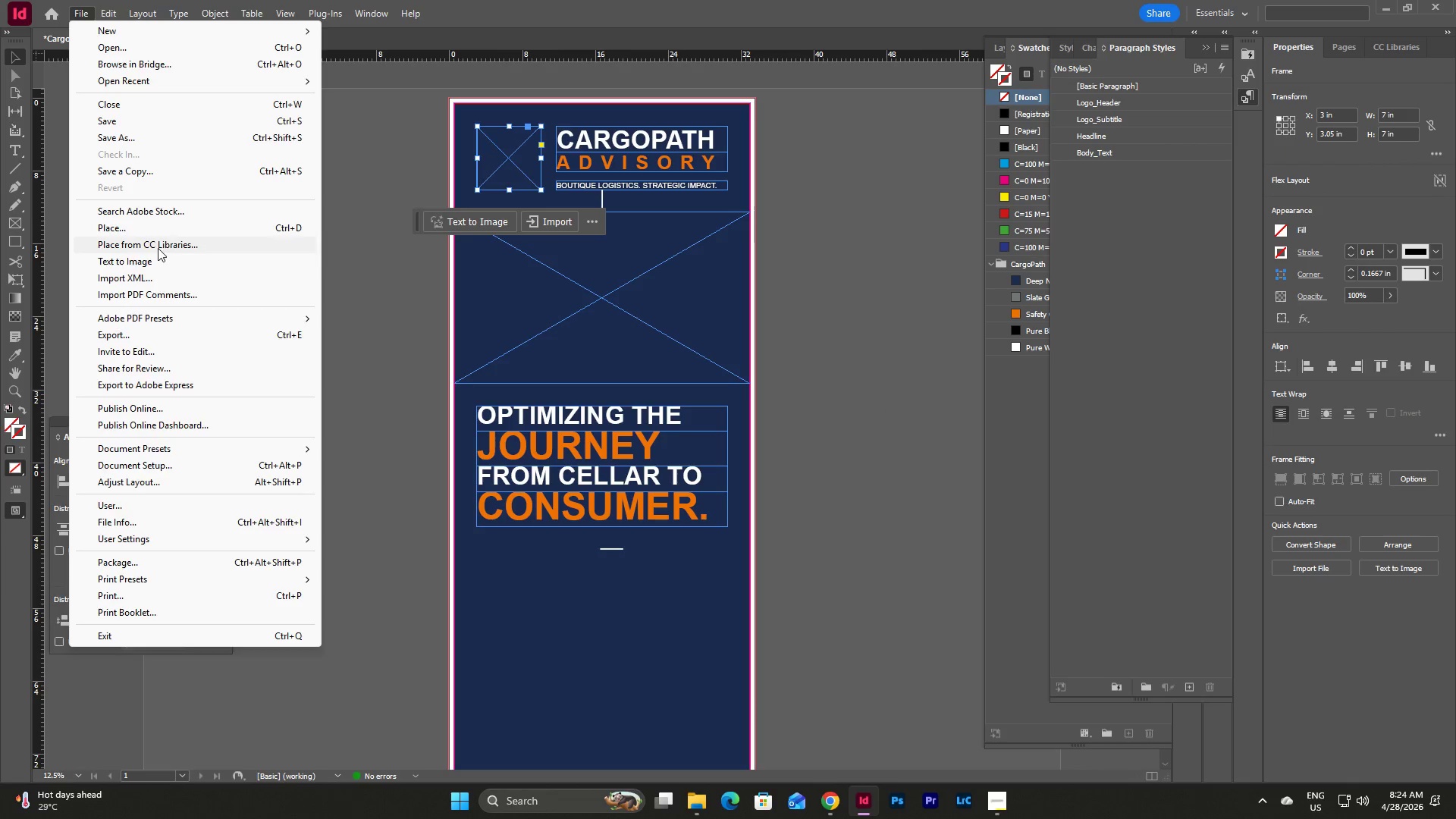 
left_click([152, 227])
 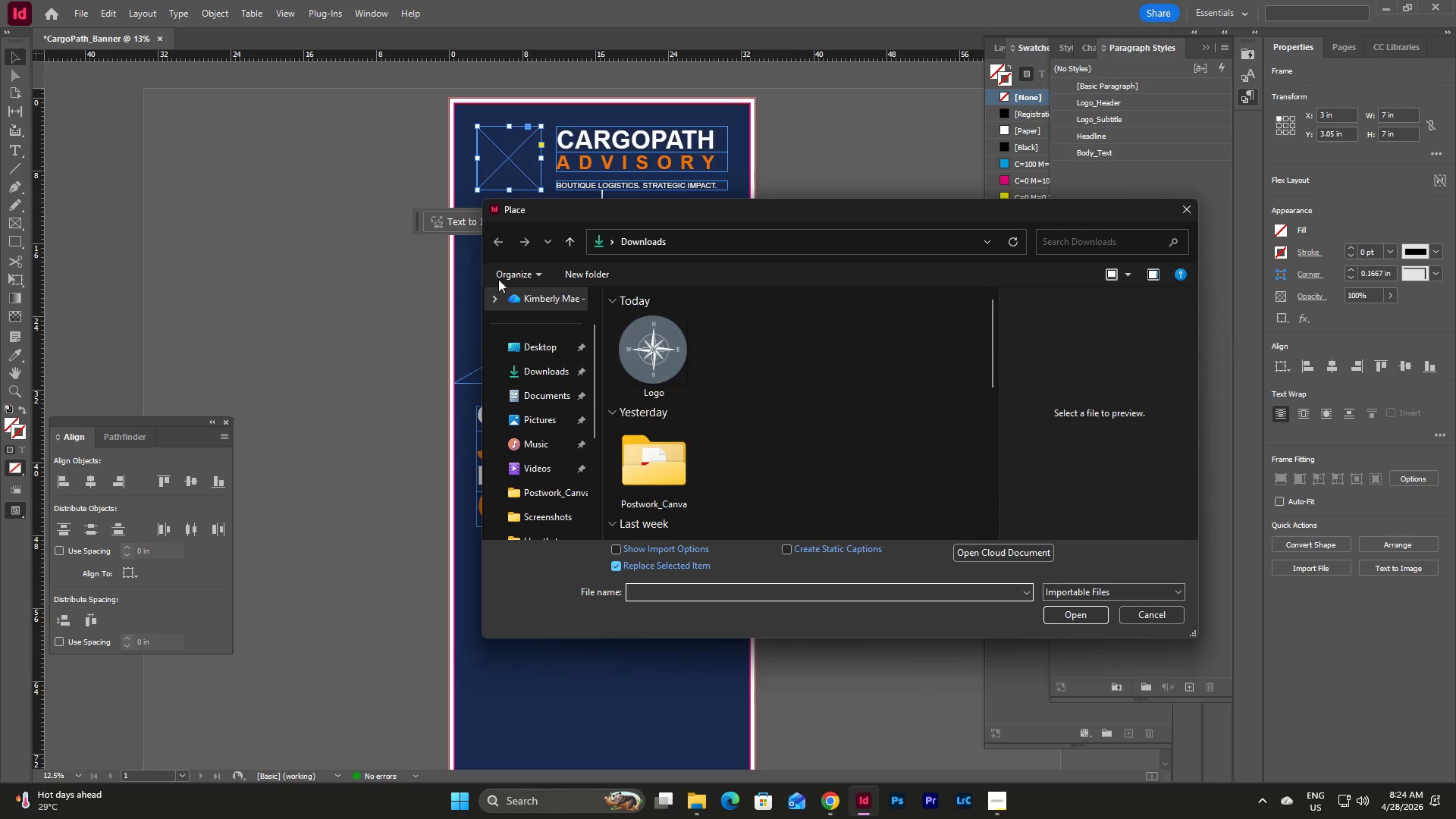 
left_click([659, 356])
 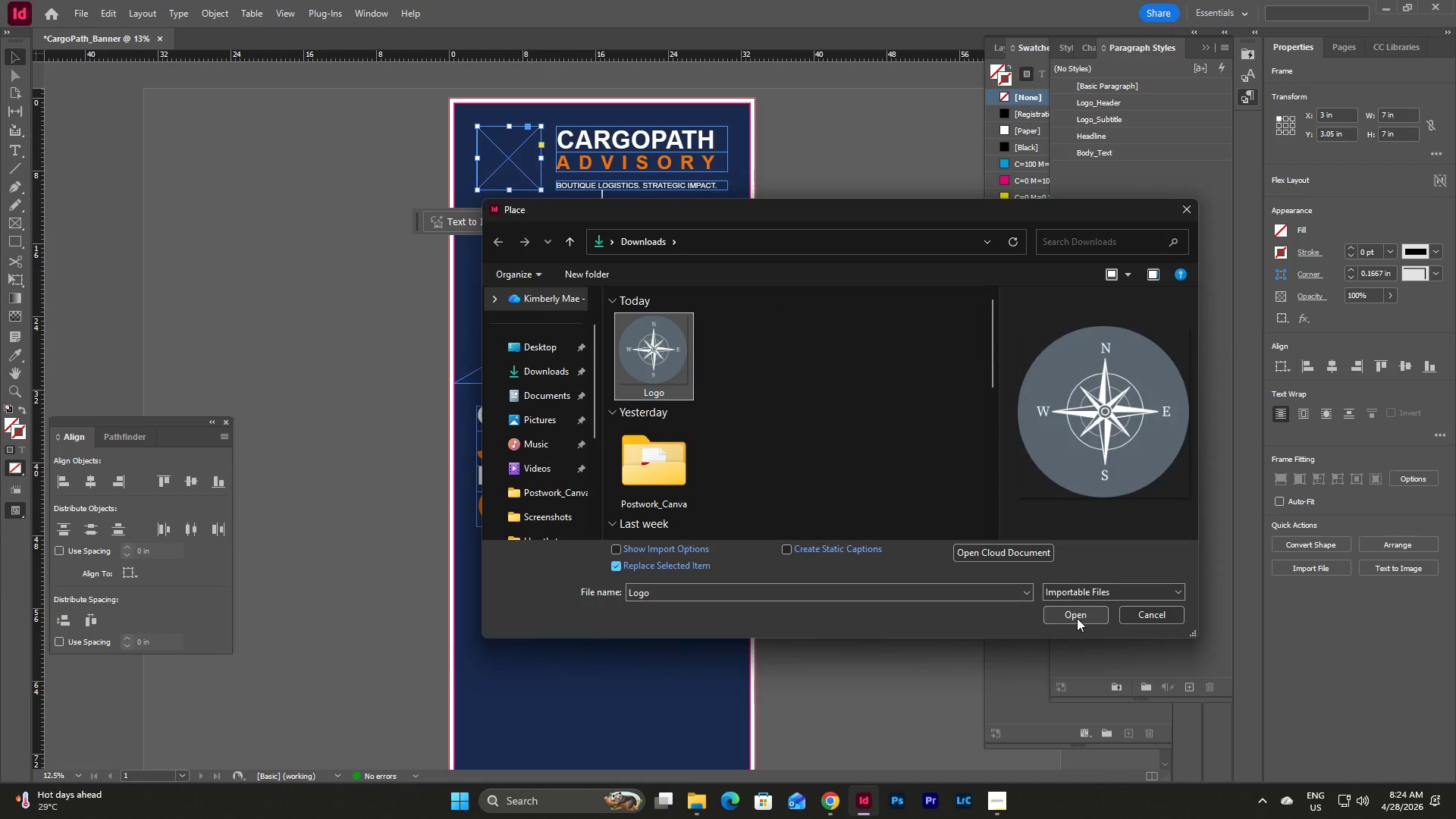 
left_click([1077, 618])
 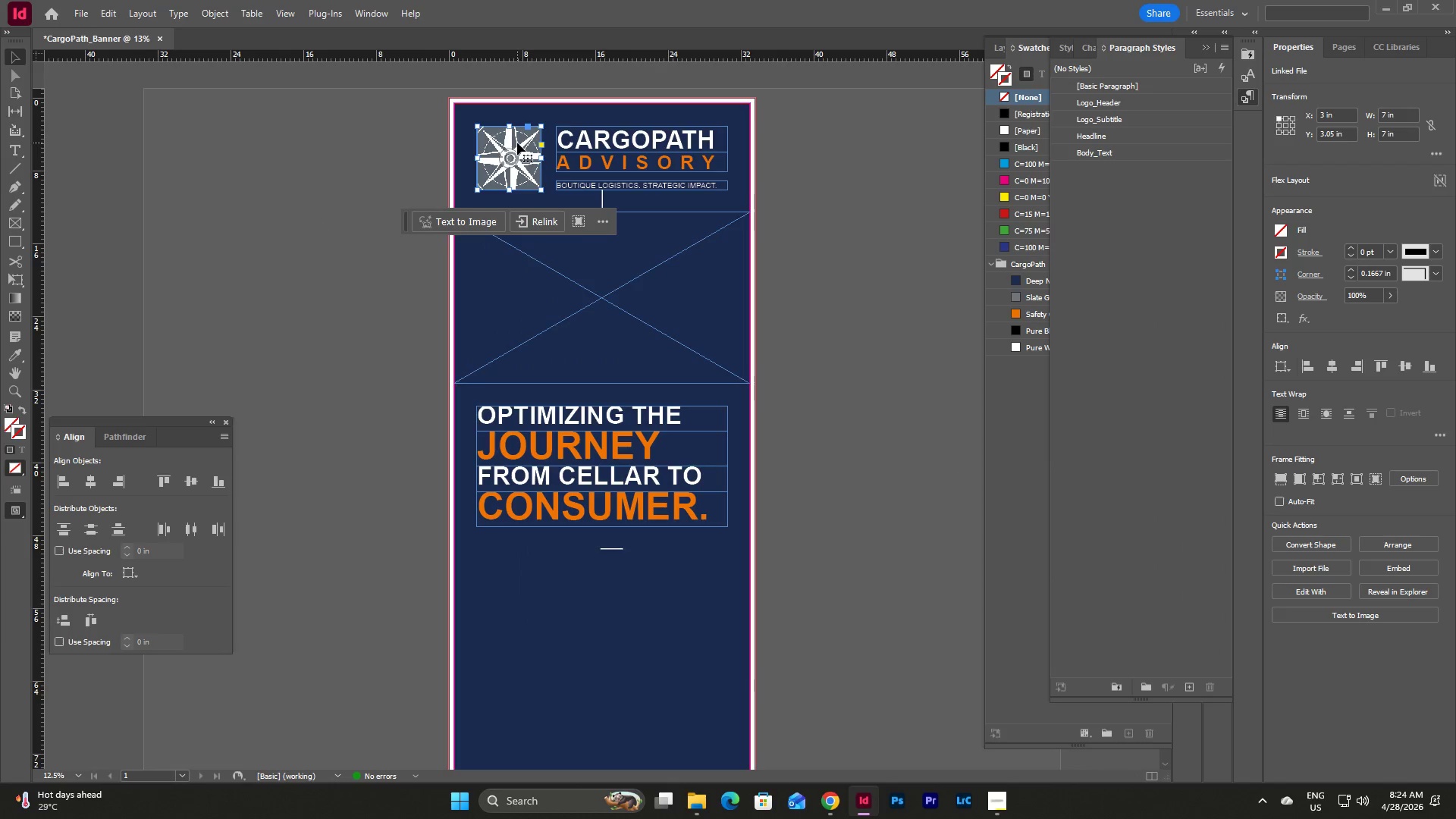 
double_click([517, 143])
 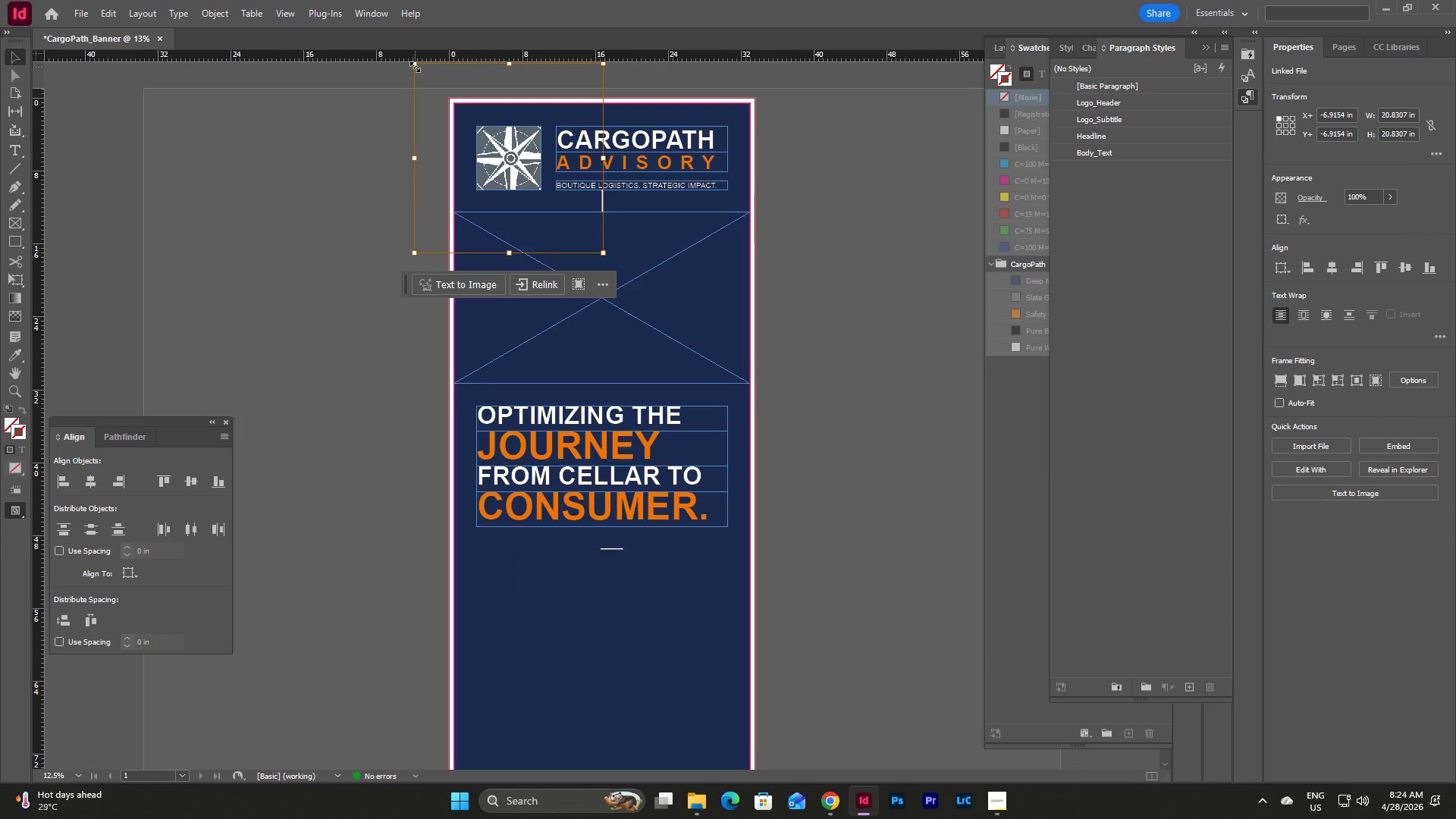 
hold_key(key=ShiftLeft, duration=3.91)
left_click_drag(start_coordinate=[415, 67], to_coordinate=[475, 124])
 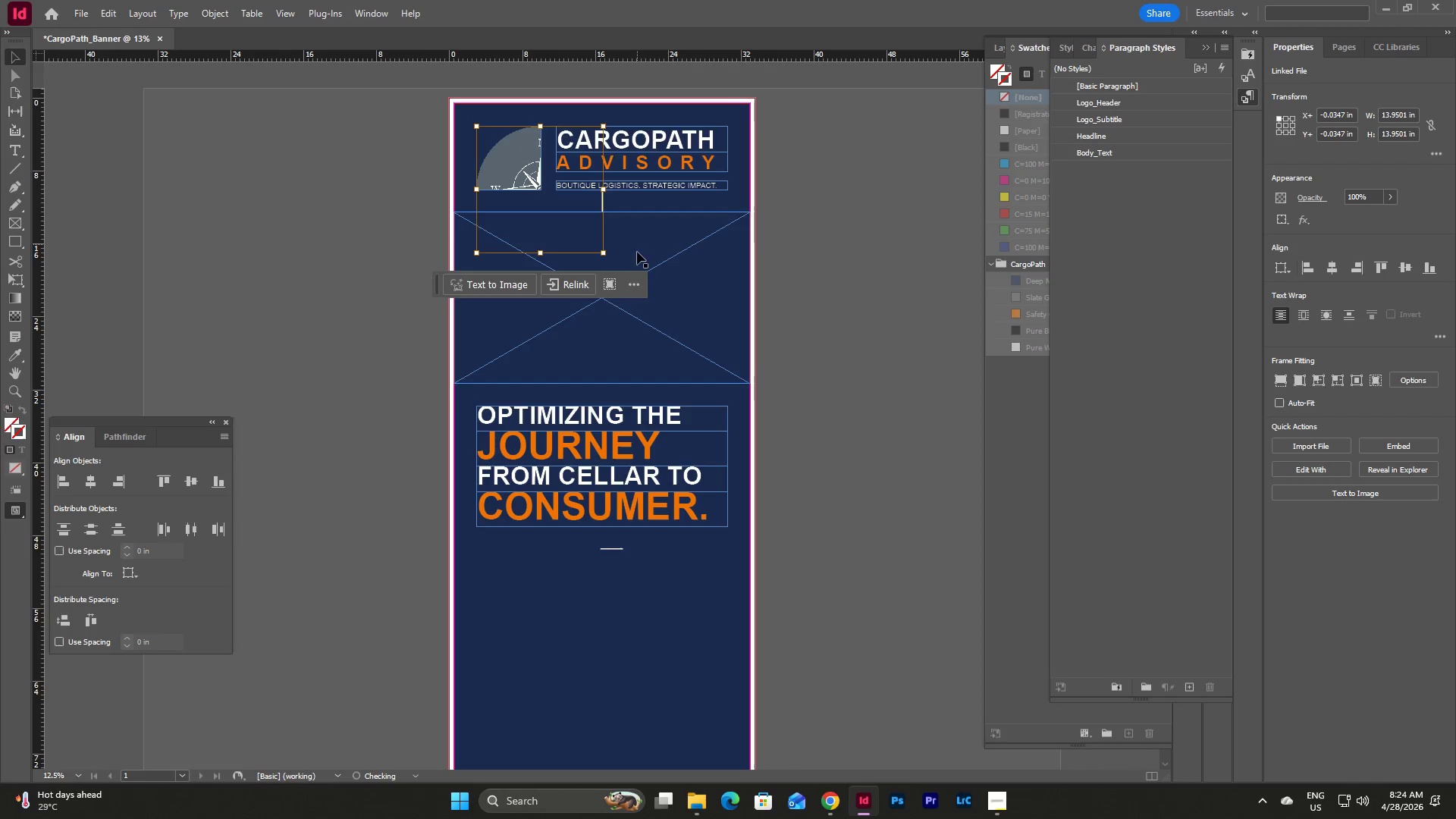 
hold_key(key=ShiftLeft, duration=3.91)
left_click_drag(start_coordinate=[604, 254], to_coordinate=[538, 193])
 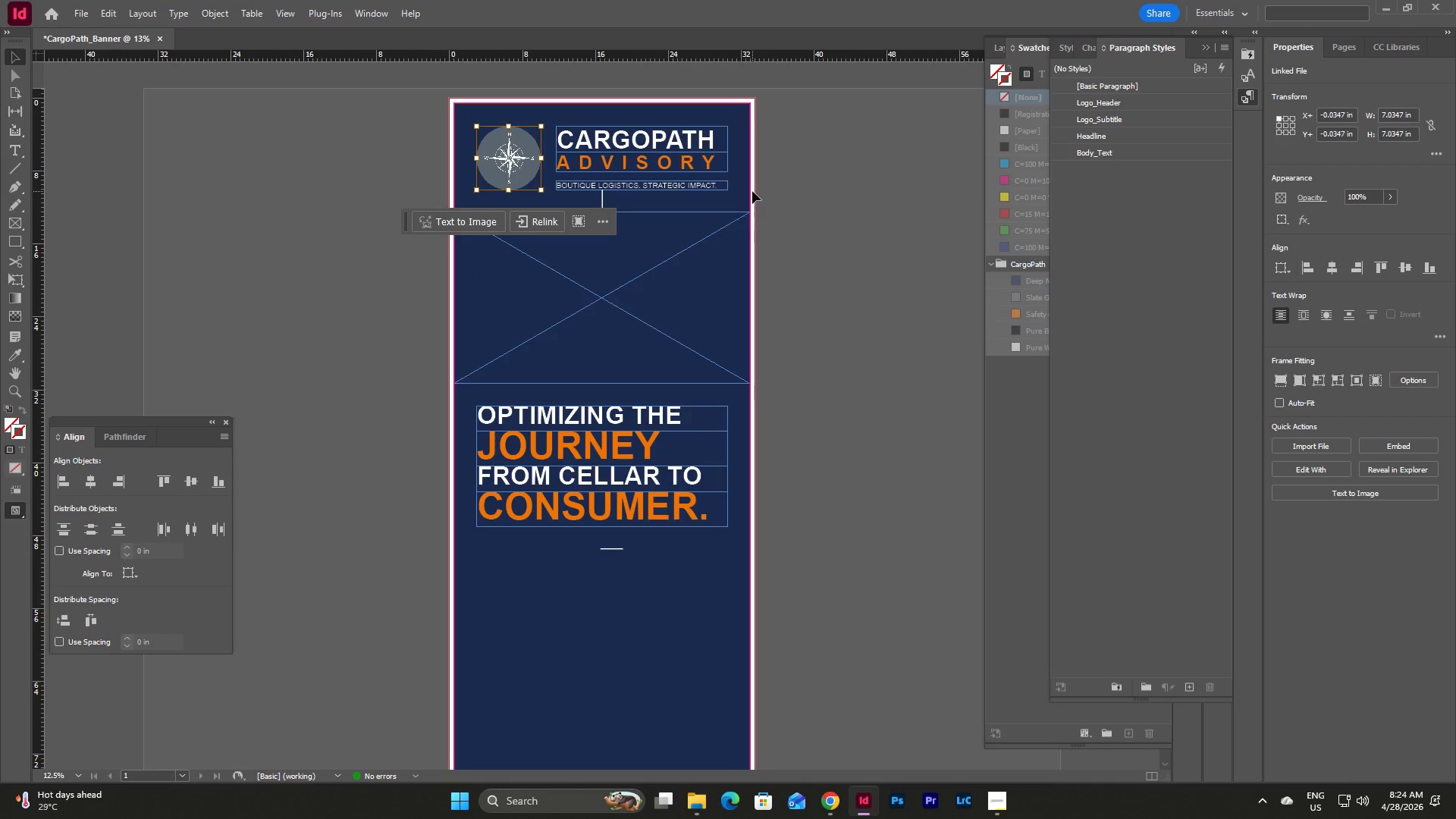 
left_click([768, 198])
 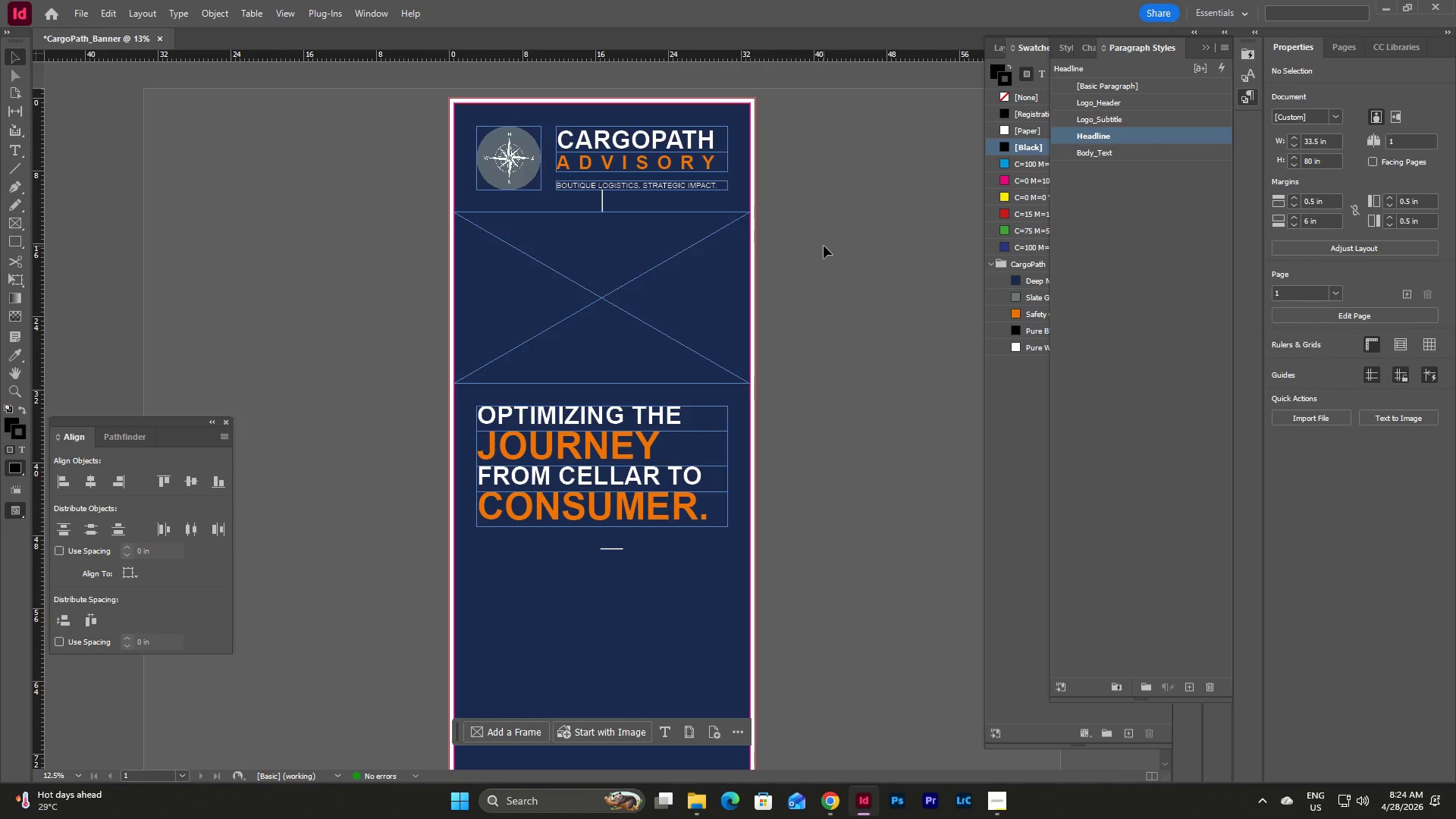 
key(W)
 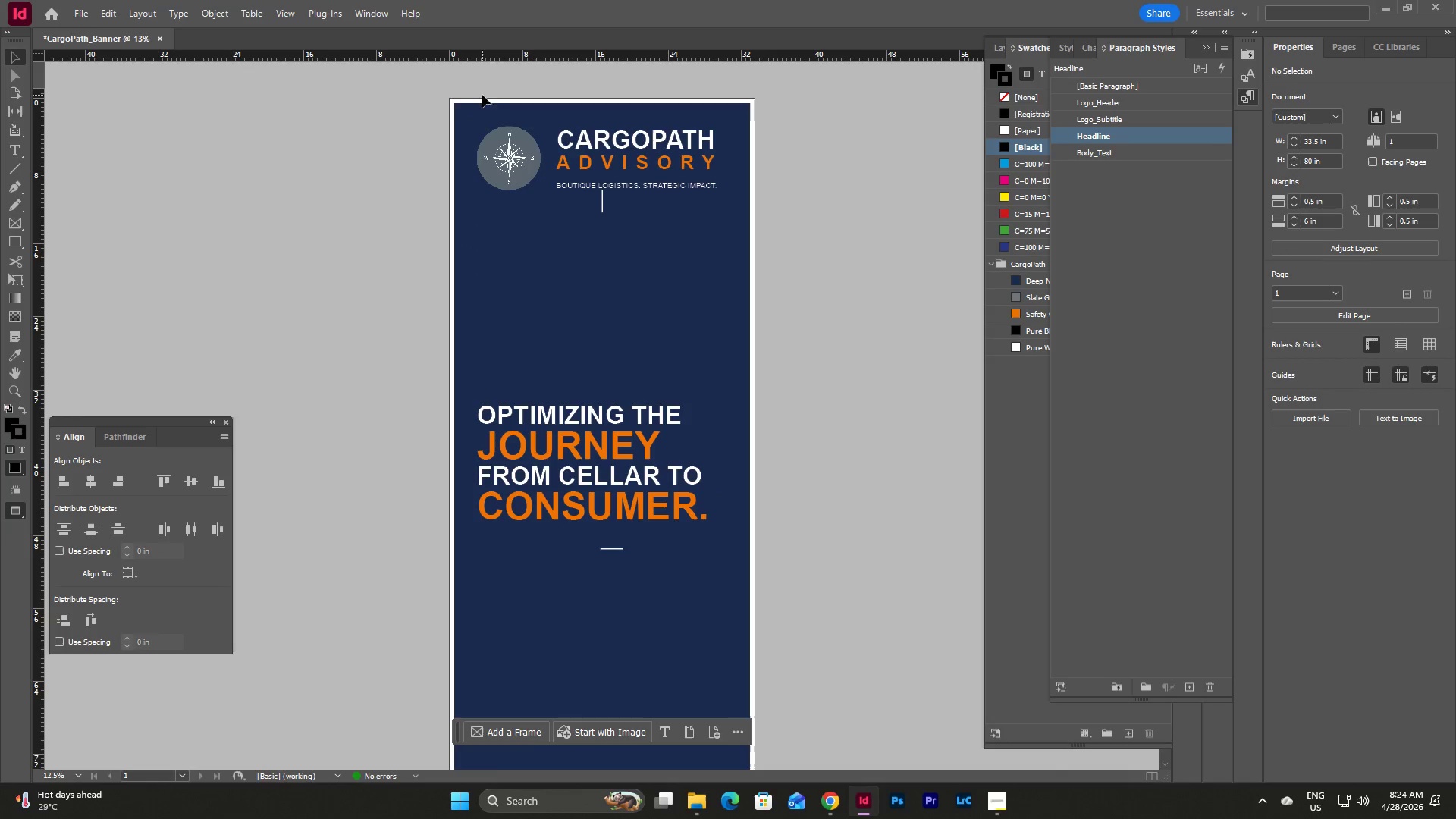 
scroll: coordinate [510, 119], scroll_direction: up, amount: 3.0
 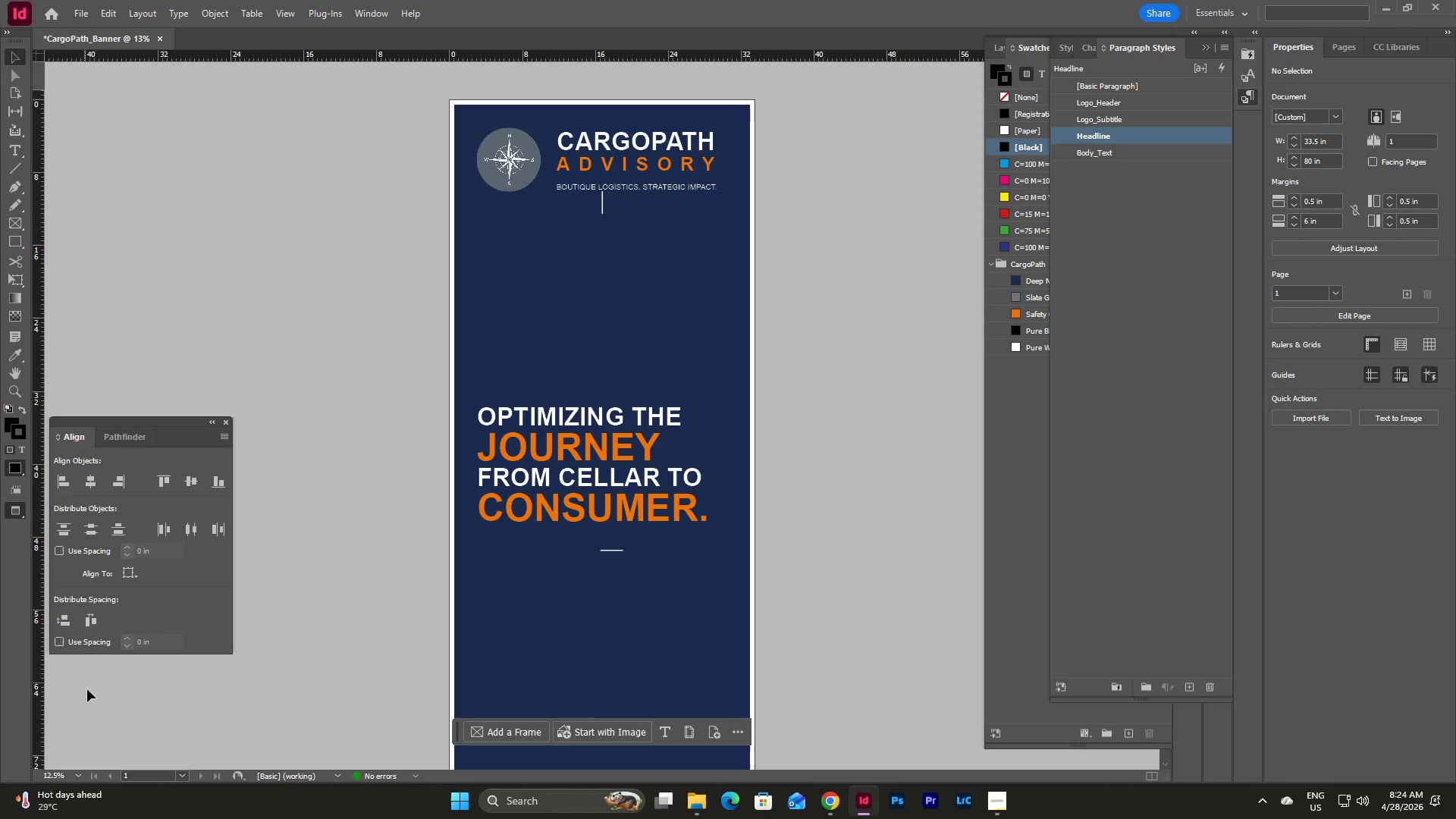 
left_click([82, 777])
 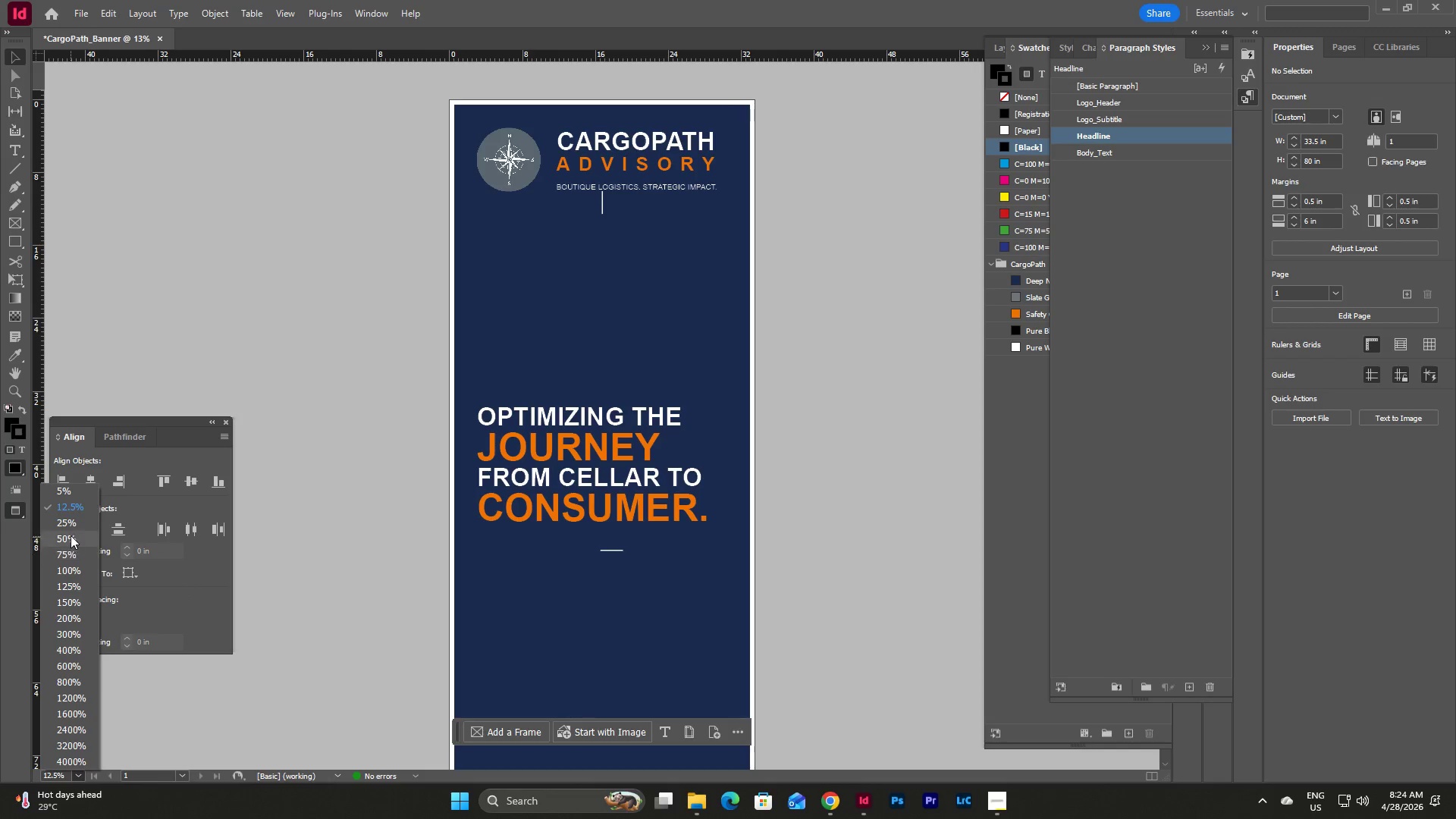 
left_click([71, 526])
 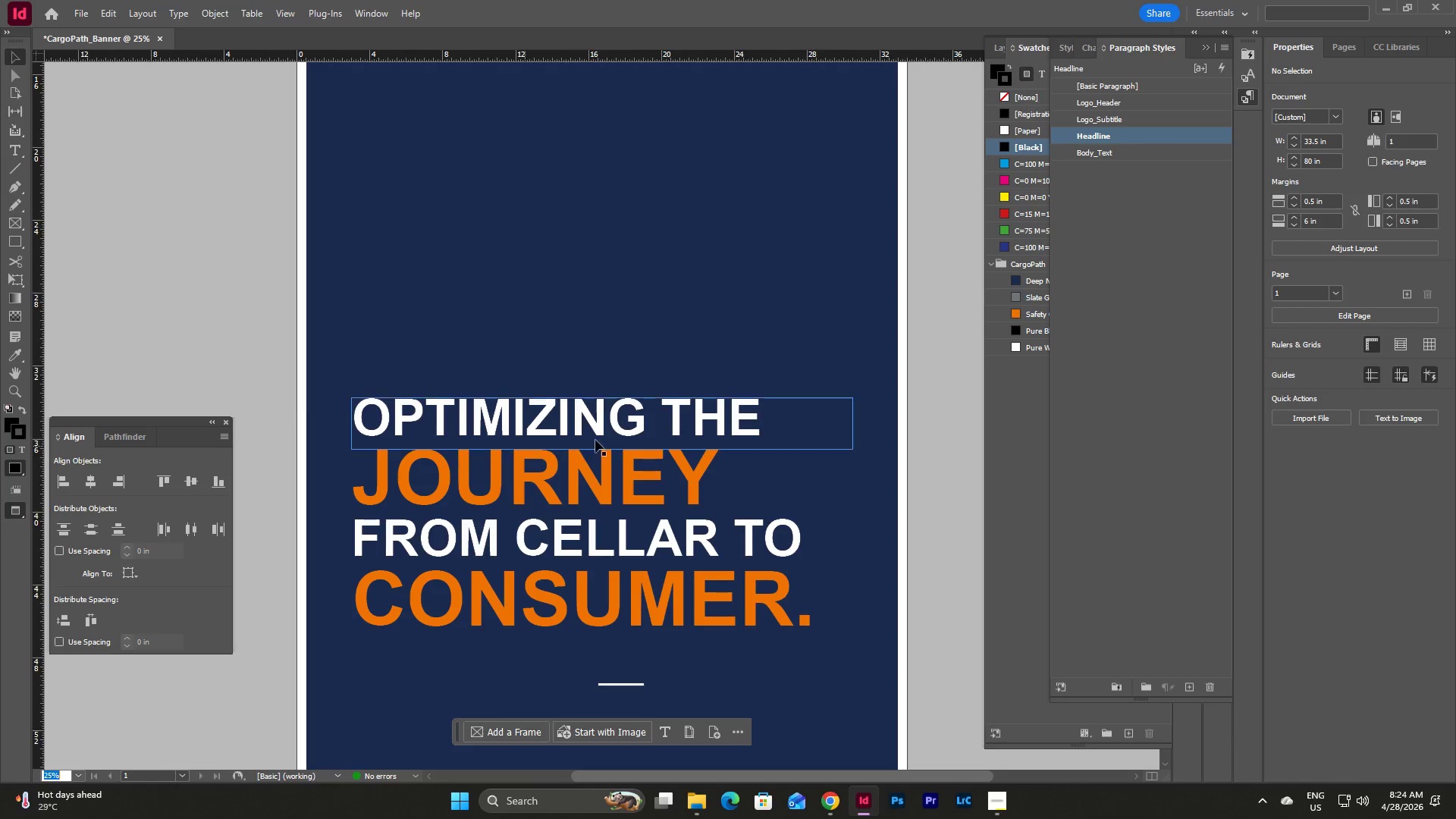 
scroll: coordinate [630, 428], scroll_direction: up, amount: 13.0
 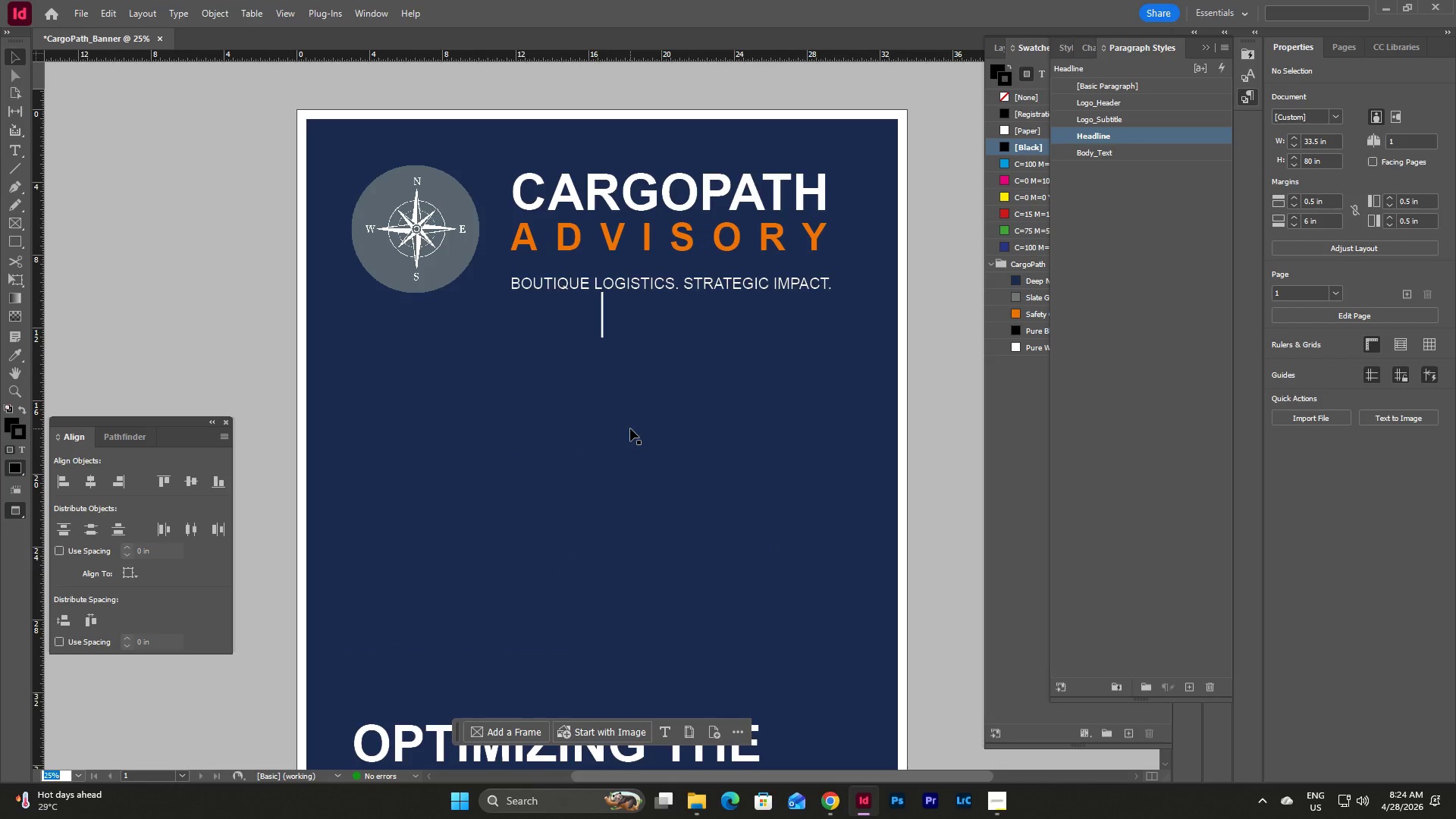 
scroll: coordinate [674, 330], scroll_direction: down, amount: 7.0
 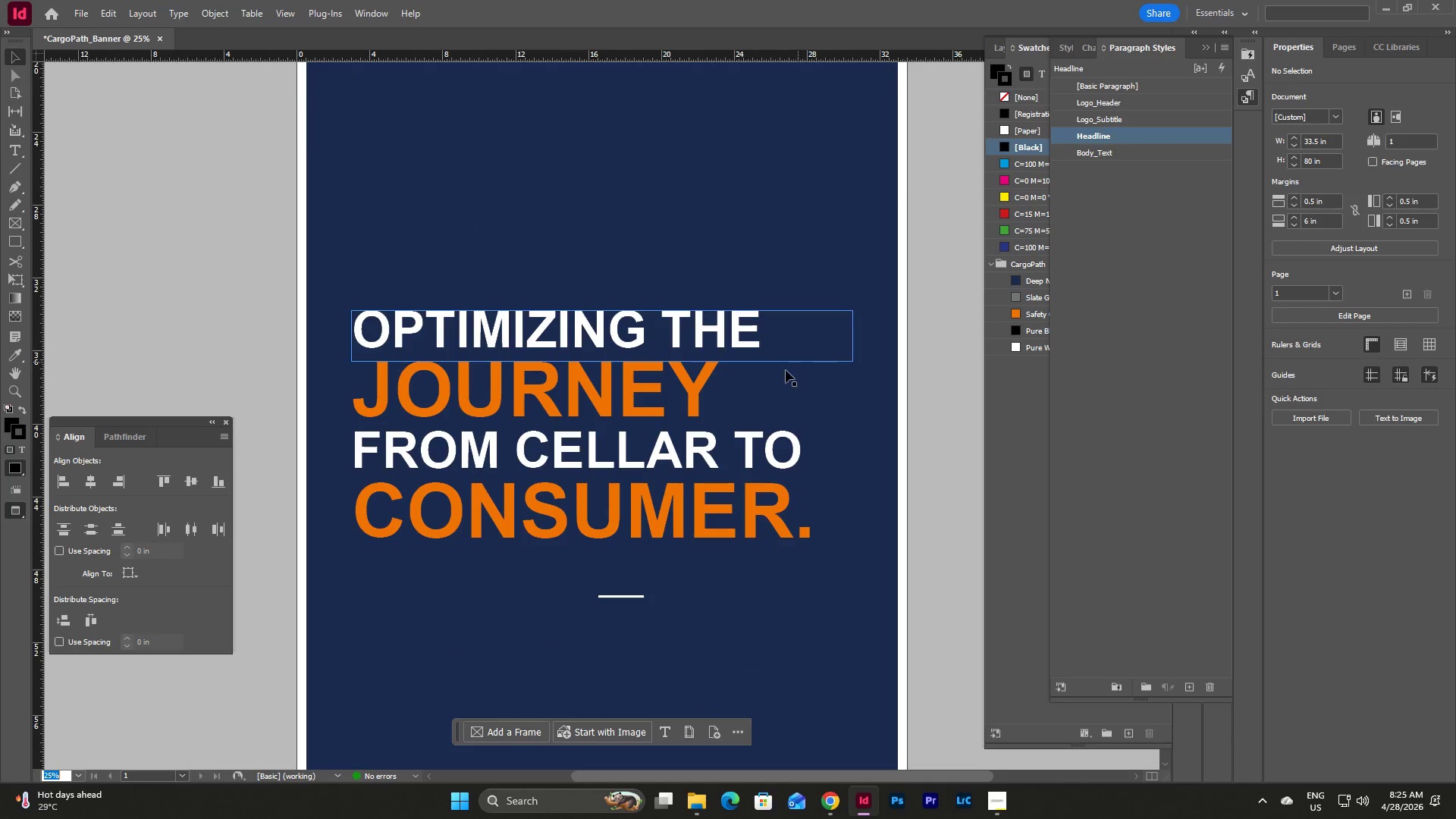 
scroll: coordinate [712, 397], scroll_direction: up, amount: 10.0
 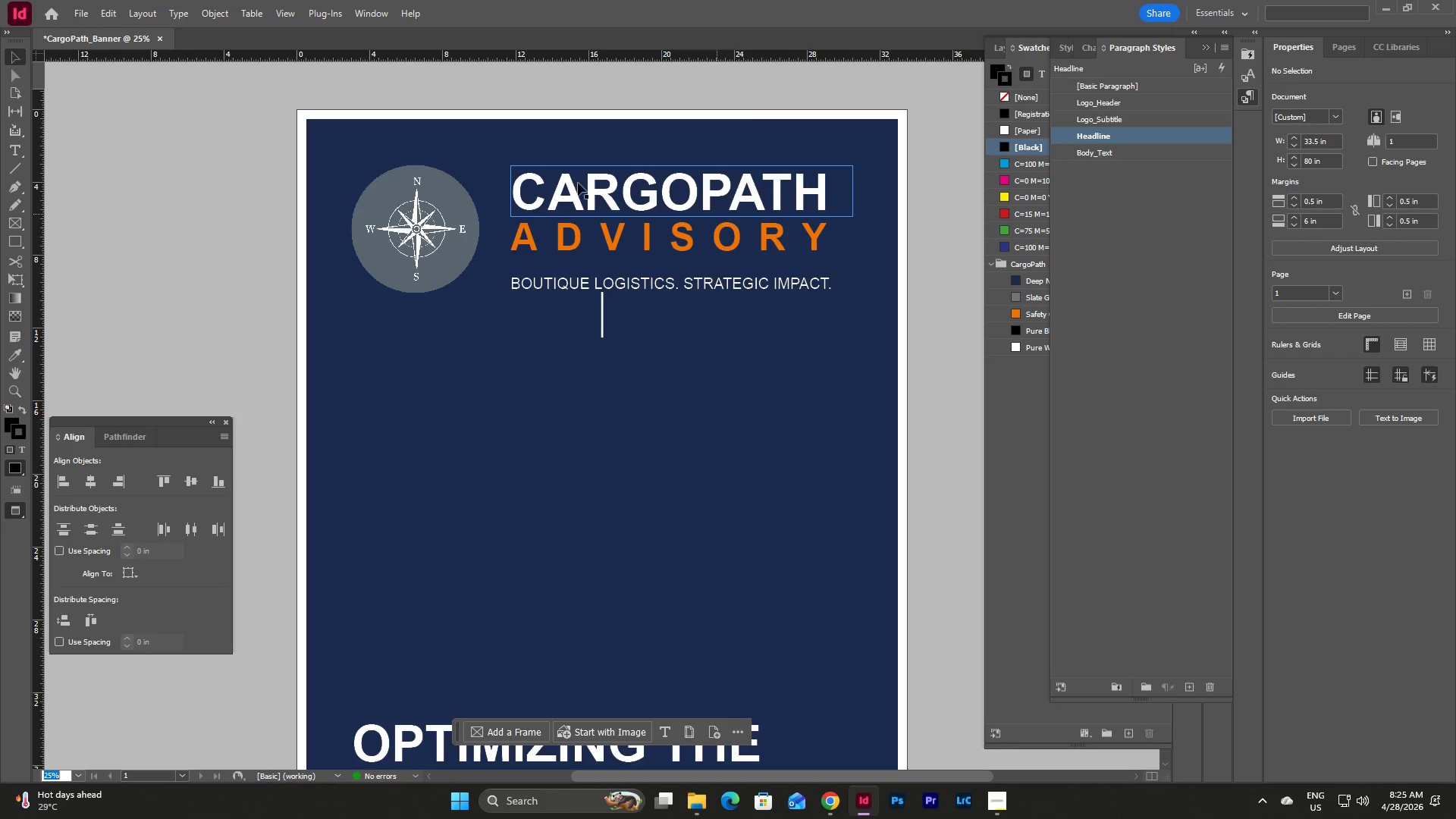 
wait(6.67)
 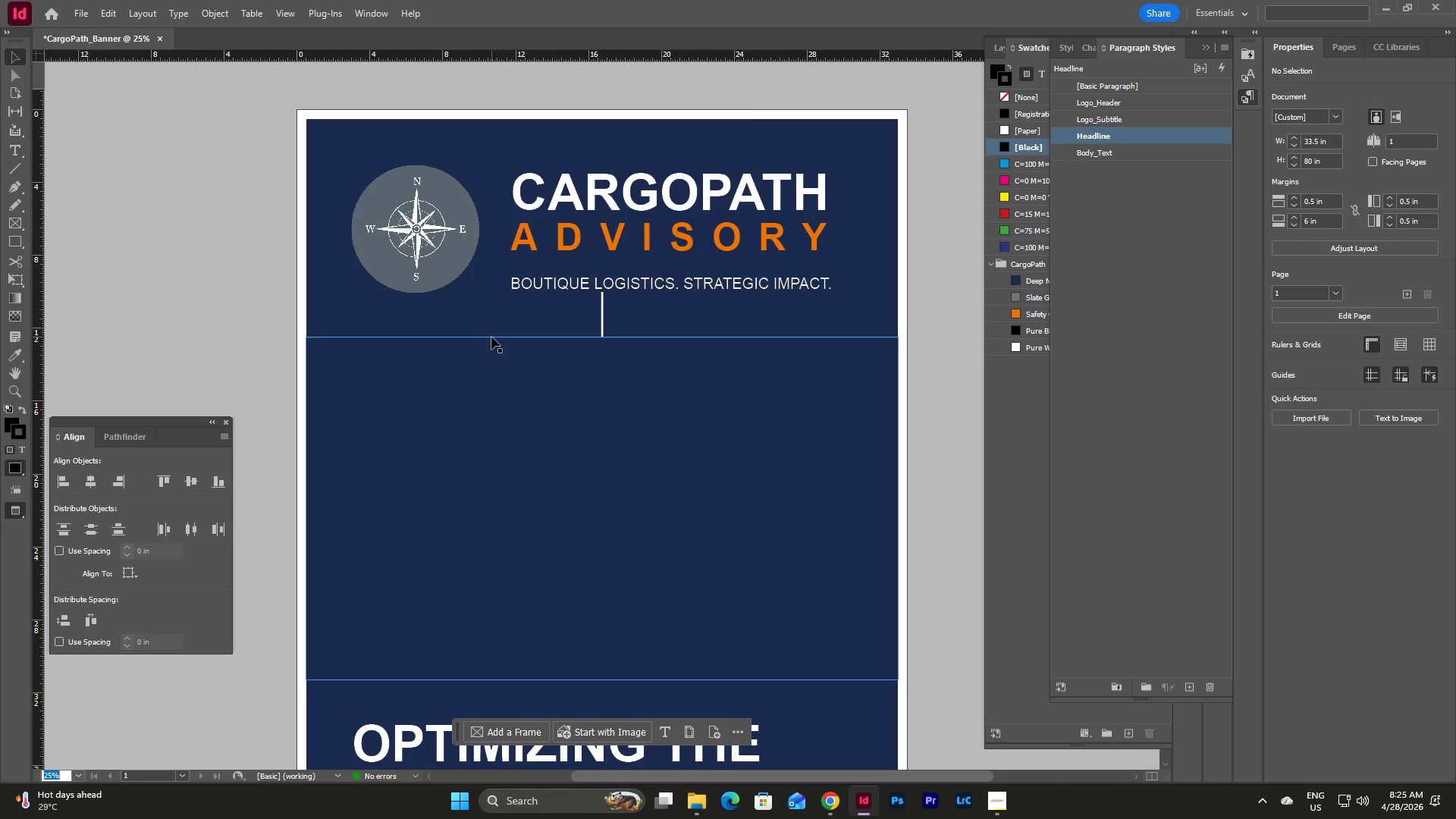 
type(ww)
 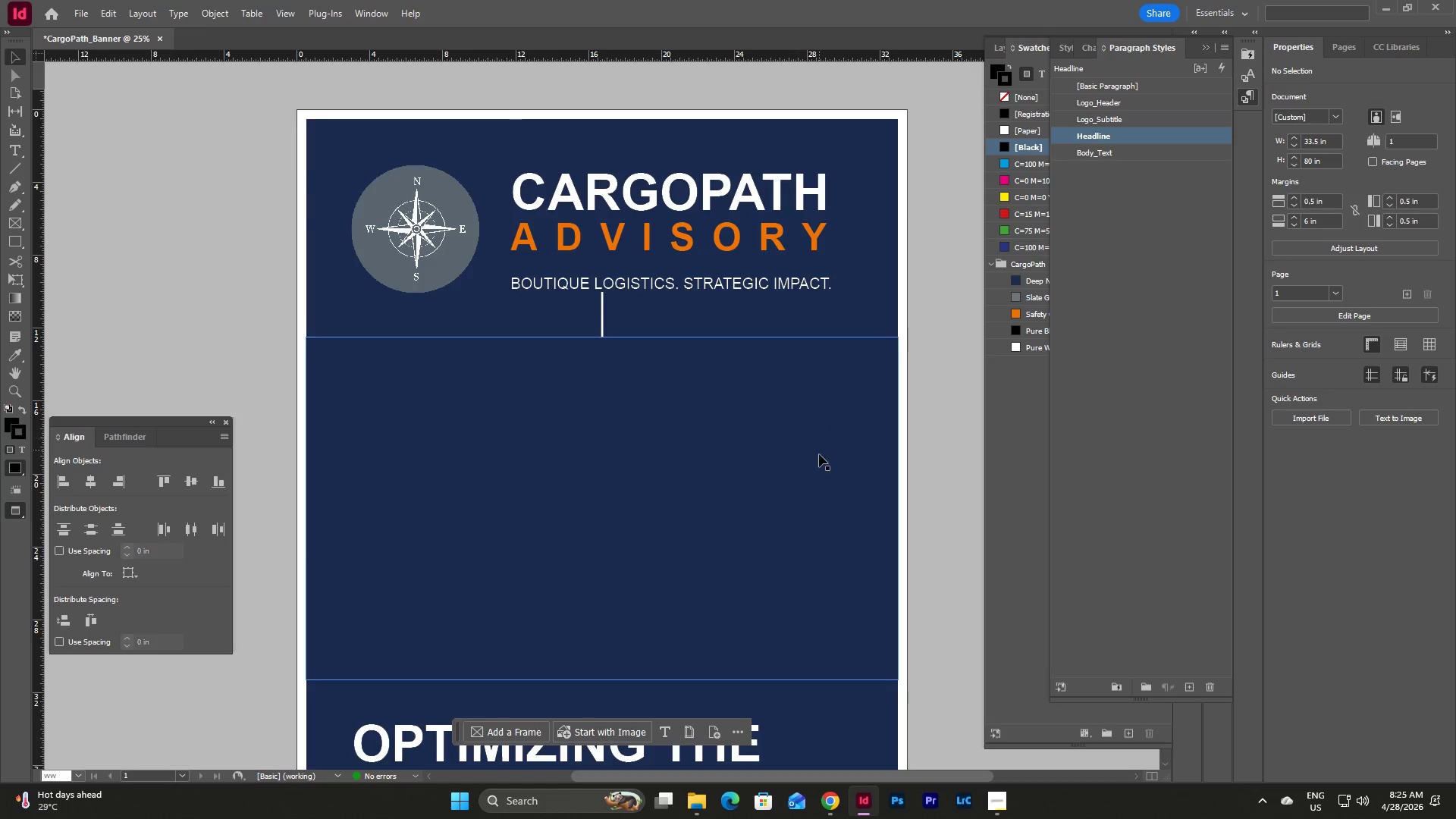 
left_click([943, 418])
 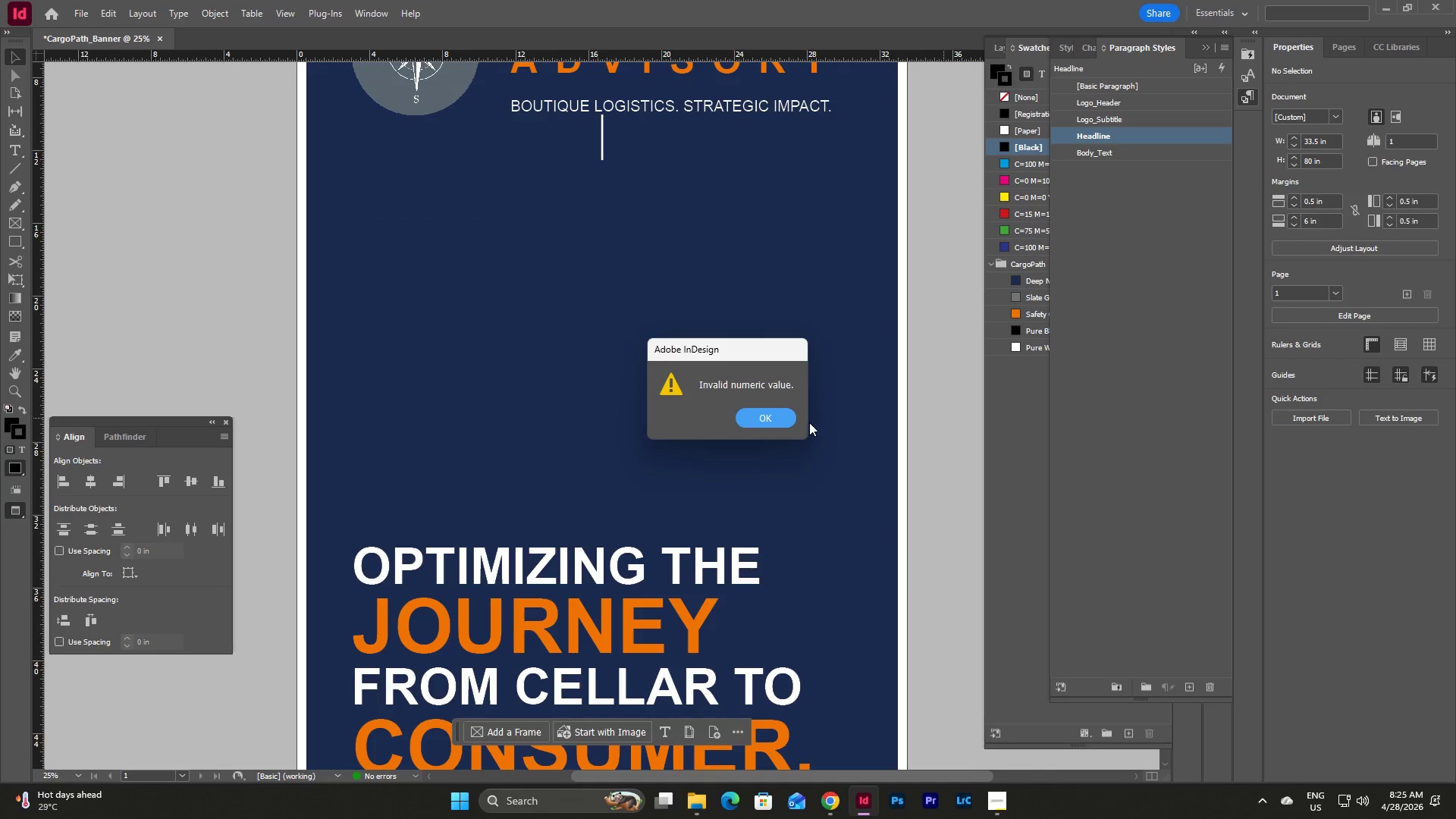 
scroll: coordinate [819, 455], scroll_direction: down, amount: 3.0
 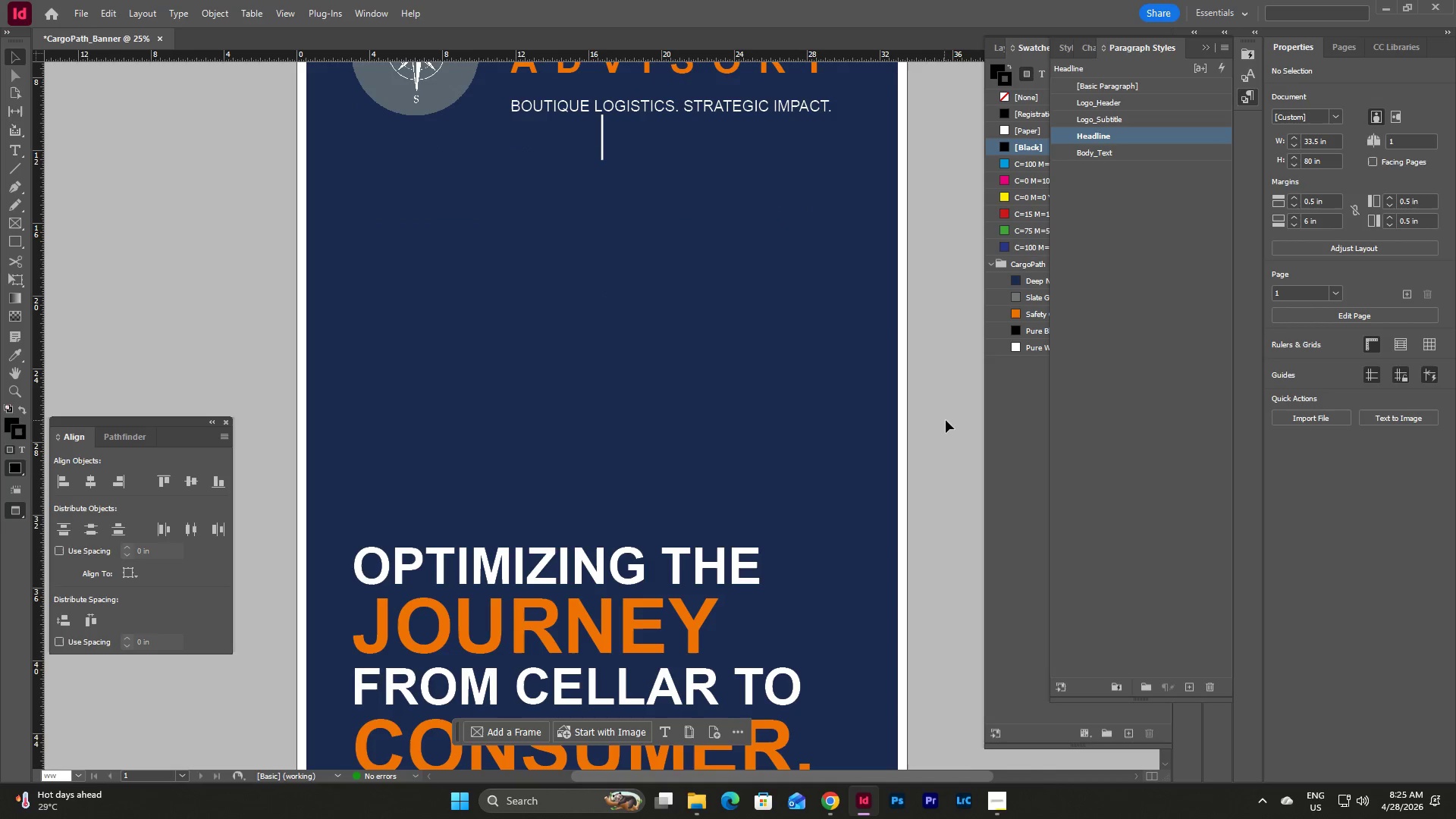 
left_click([767, 414])
 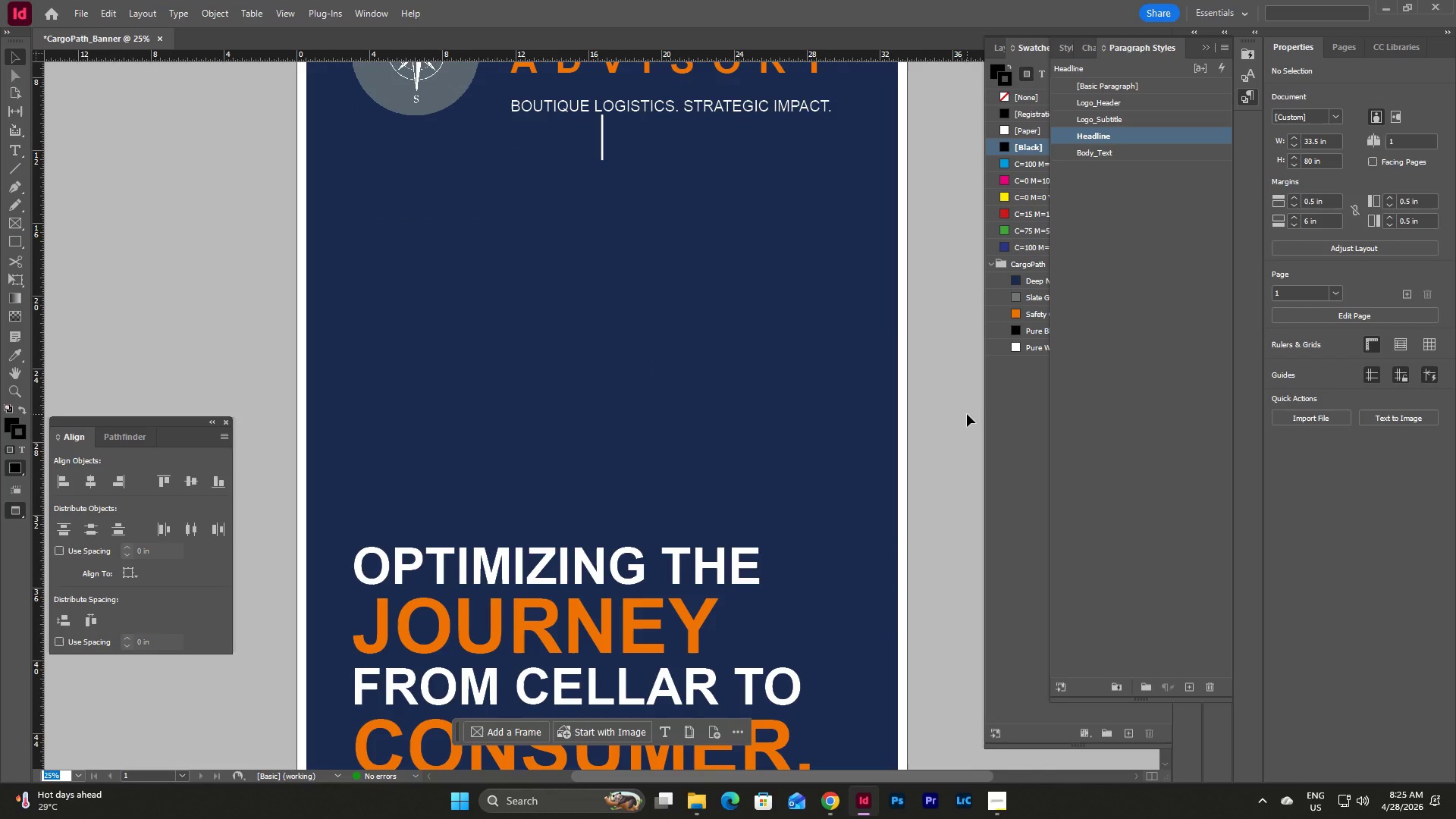 
key(Escape)
 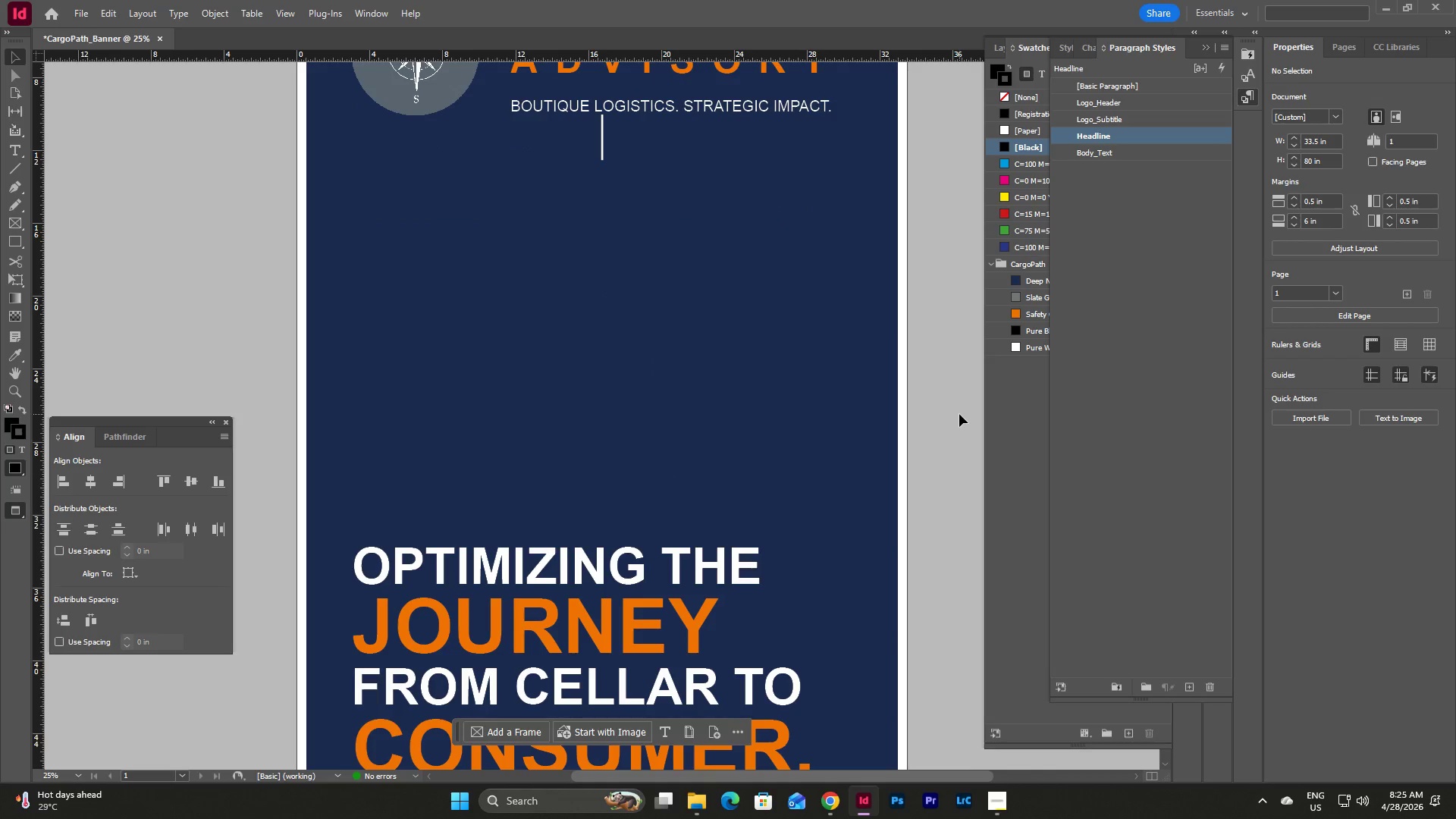 
key(Escape)
 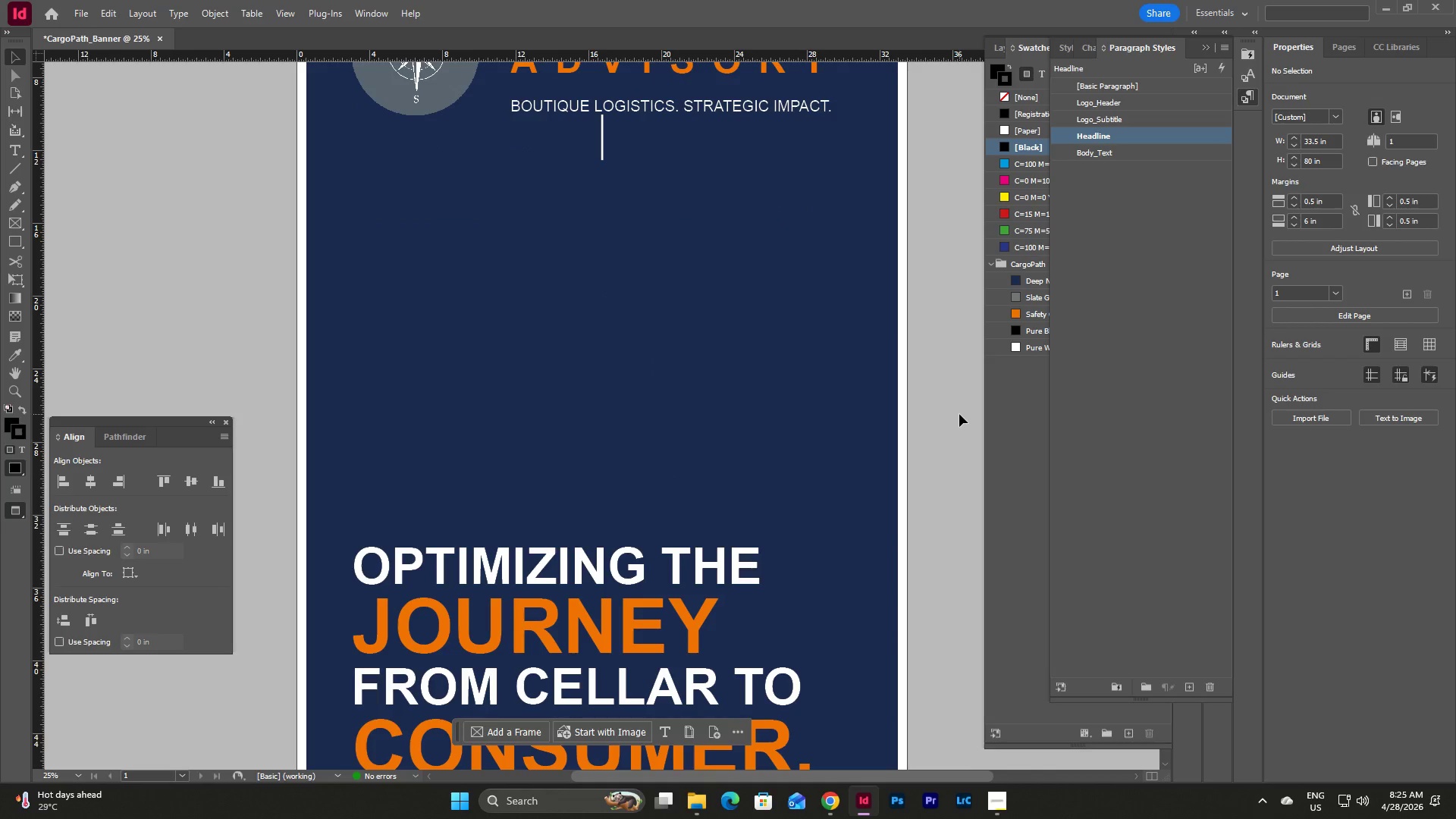 
left_click([959, 414])
 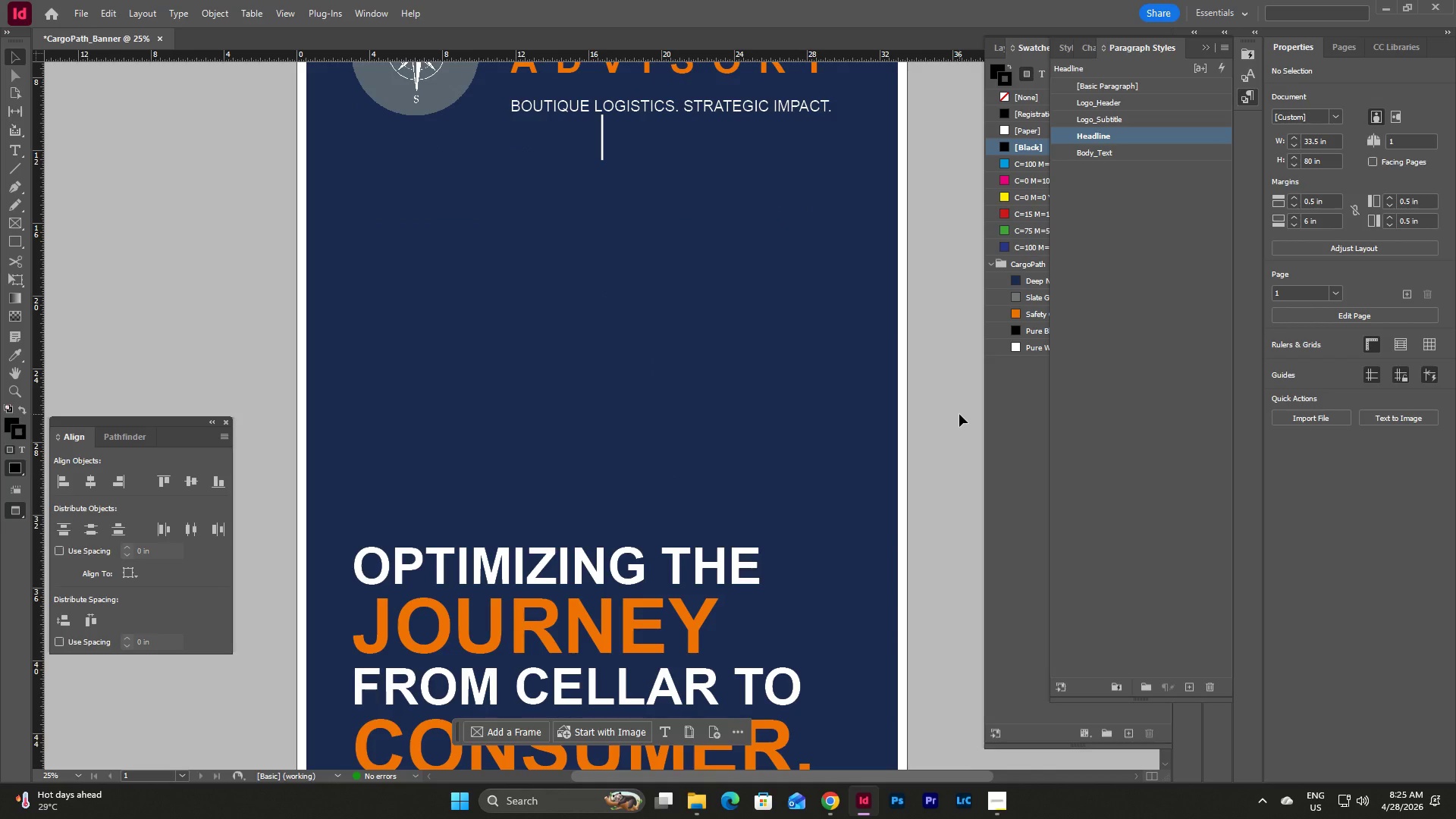 
key(W)
 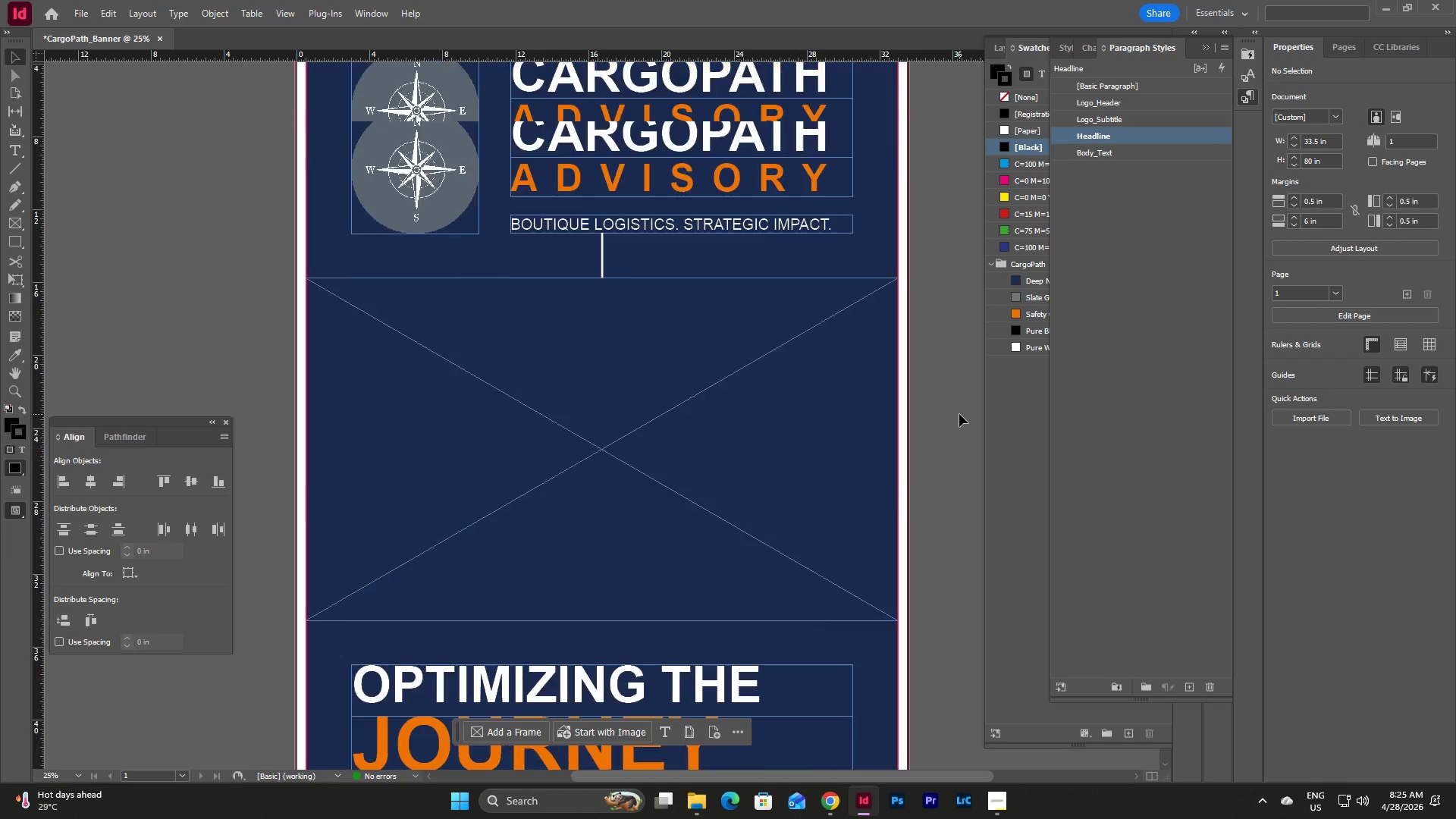 
scroll: coordinate [959, 414], scroll_direction: up, amount: 8.0
 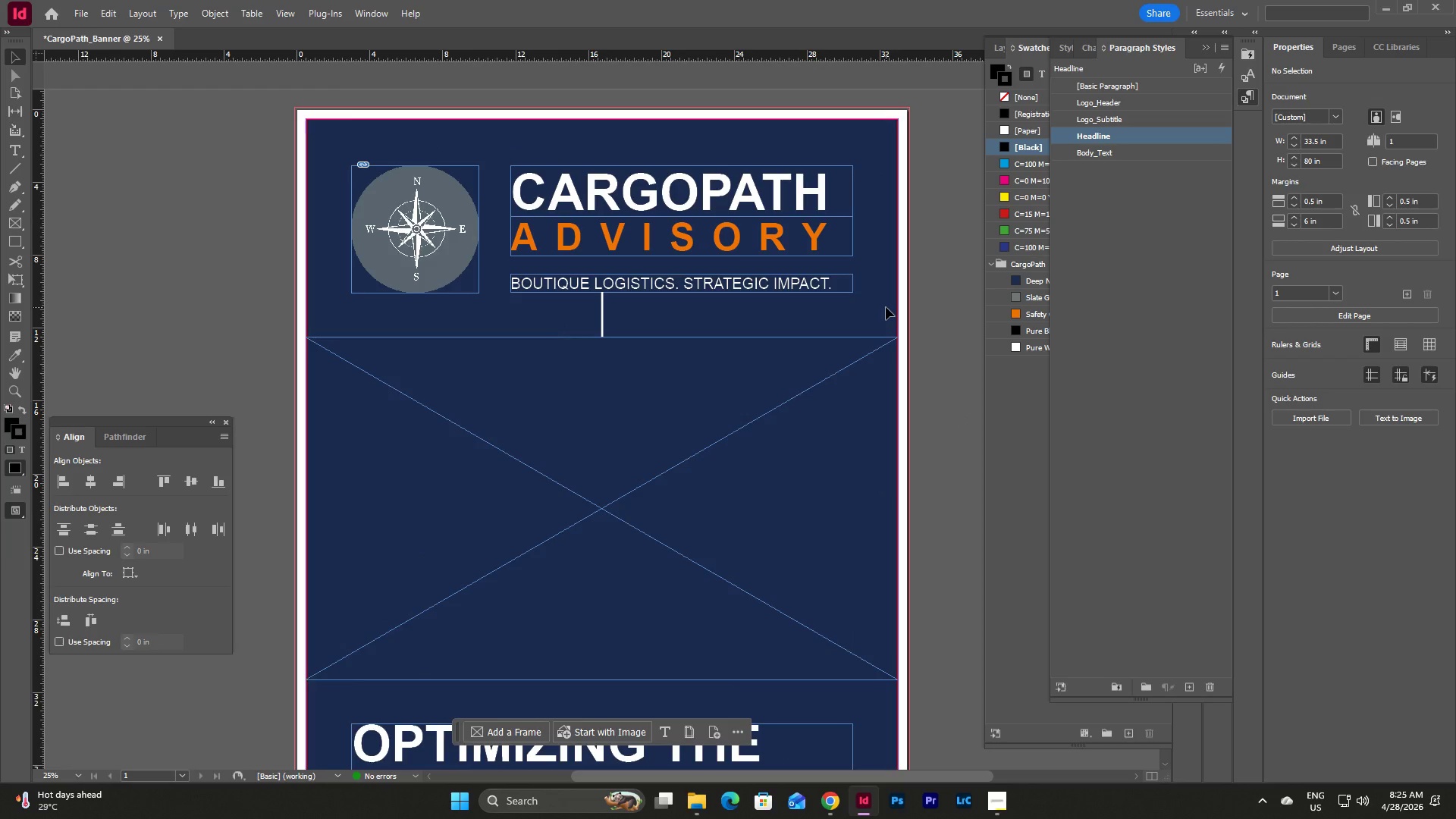 
wait(8.46)
 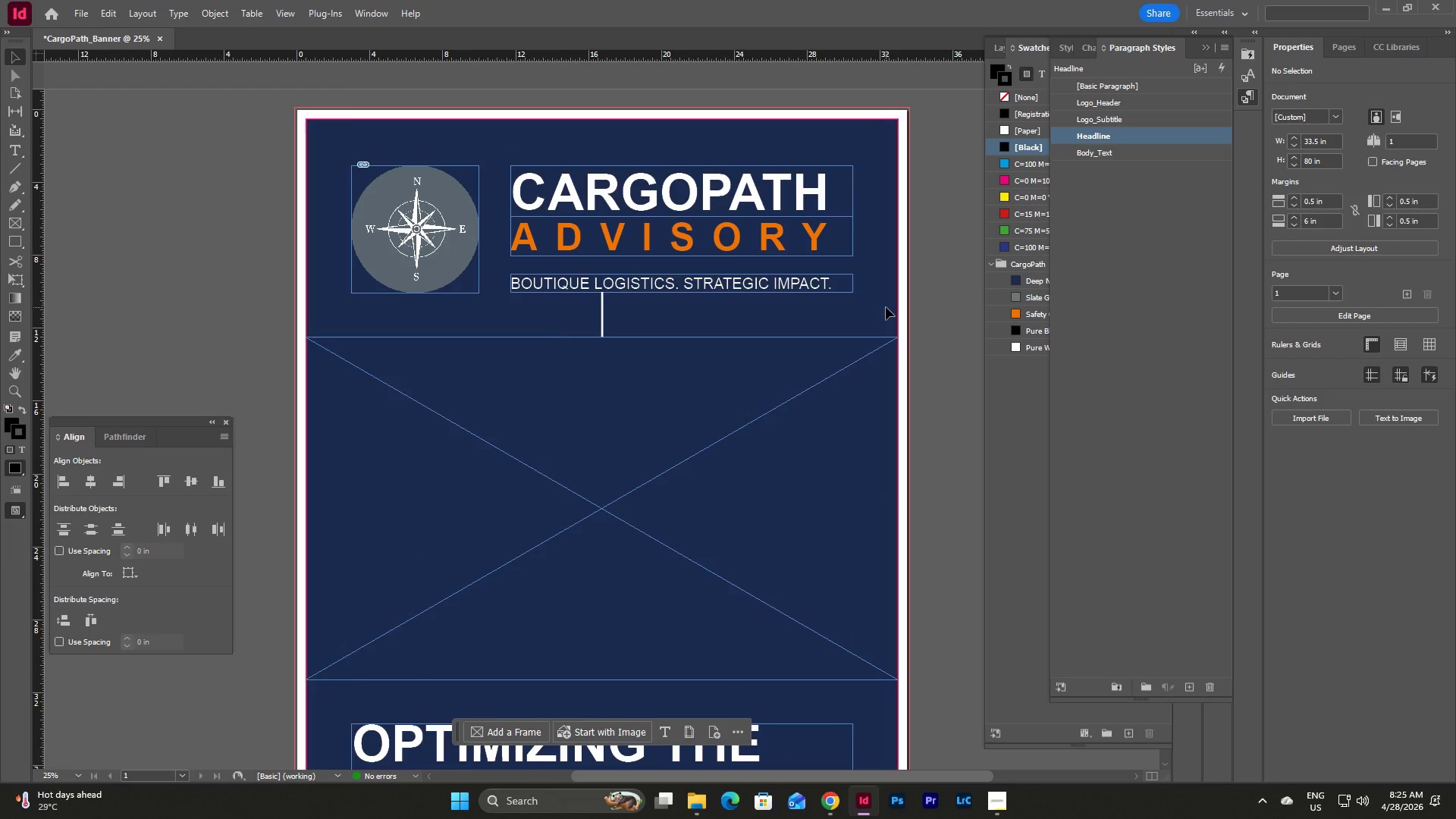 
scroll: coordinate [912, 348], scroll_direction: down, amount: 23.0
 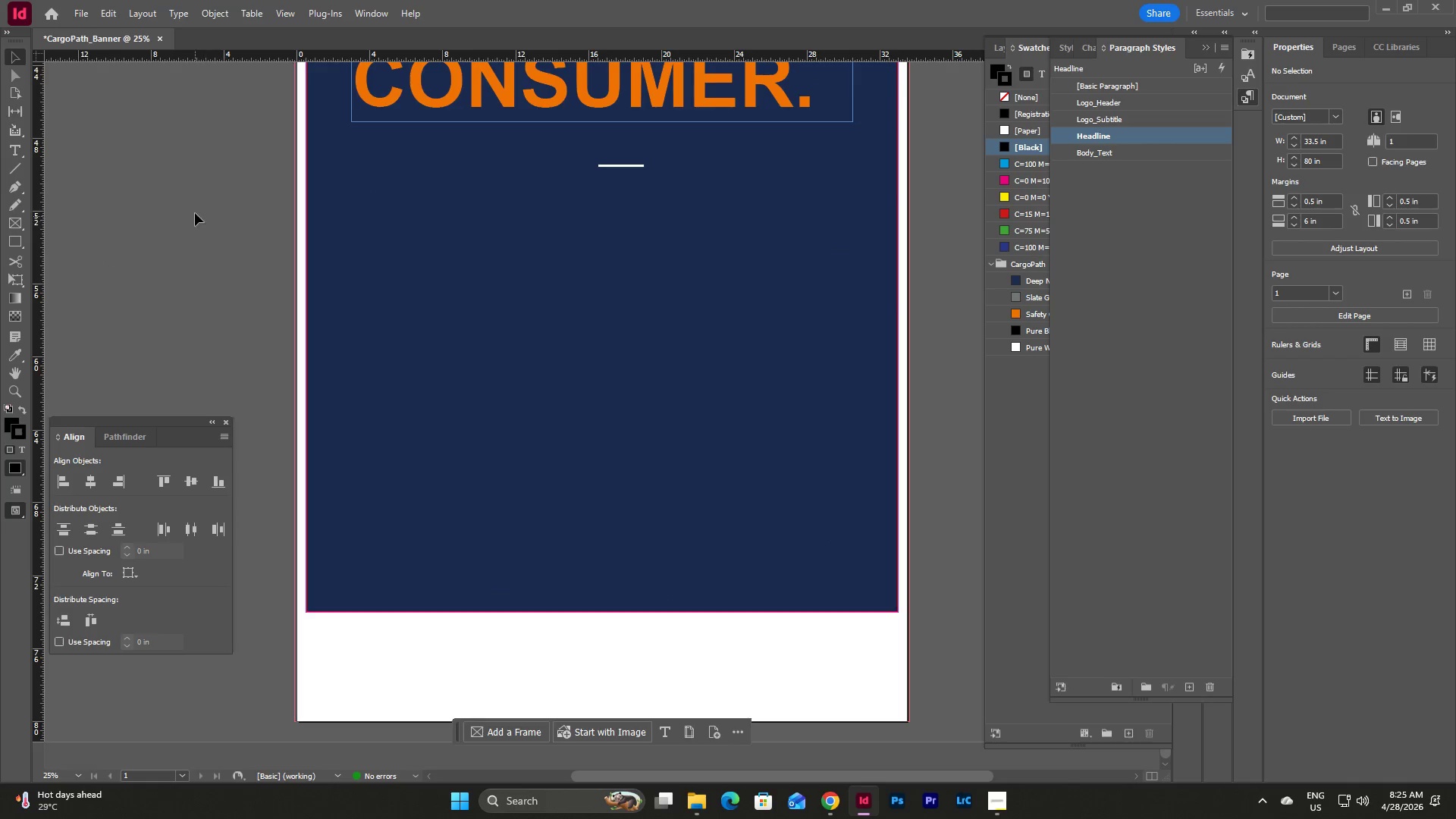 
scroll: coordinate [902, 441], scroll_direction: up, amount: 21.0
 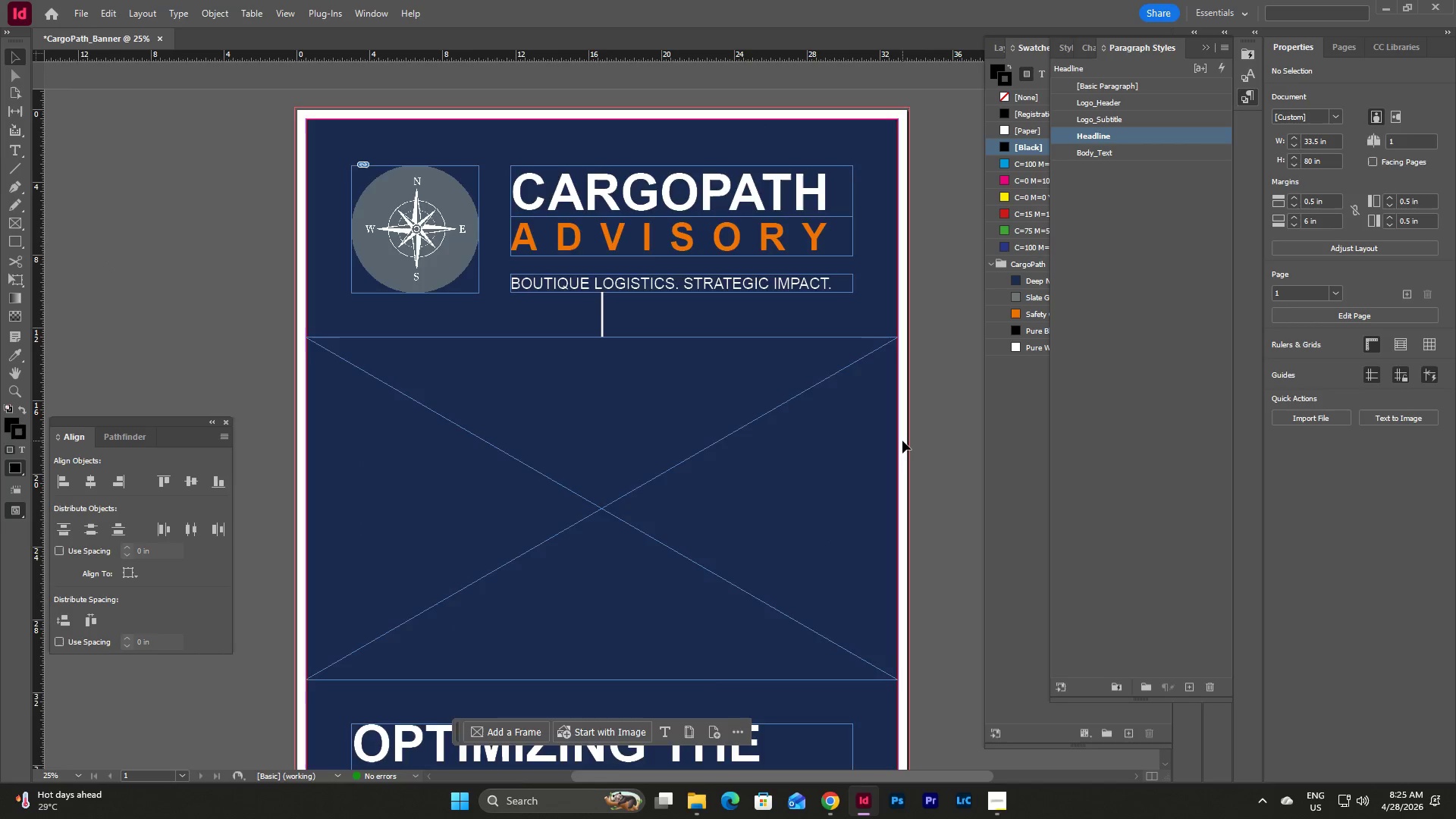 
scroll: coordinate [902, 441], scroll_direction: down, amount: 23.0
 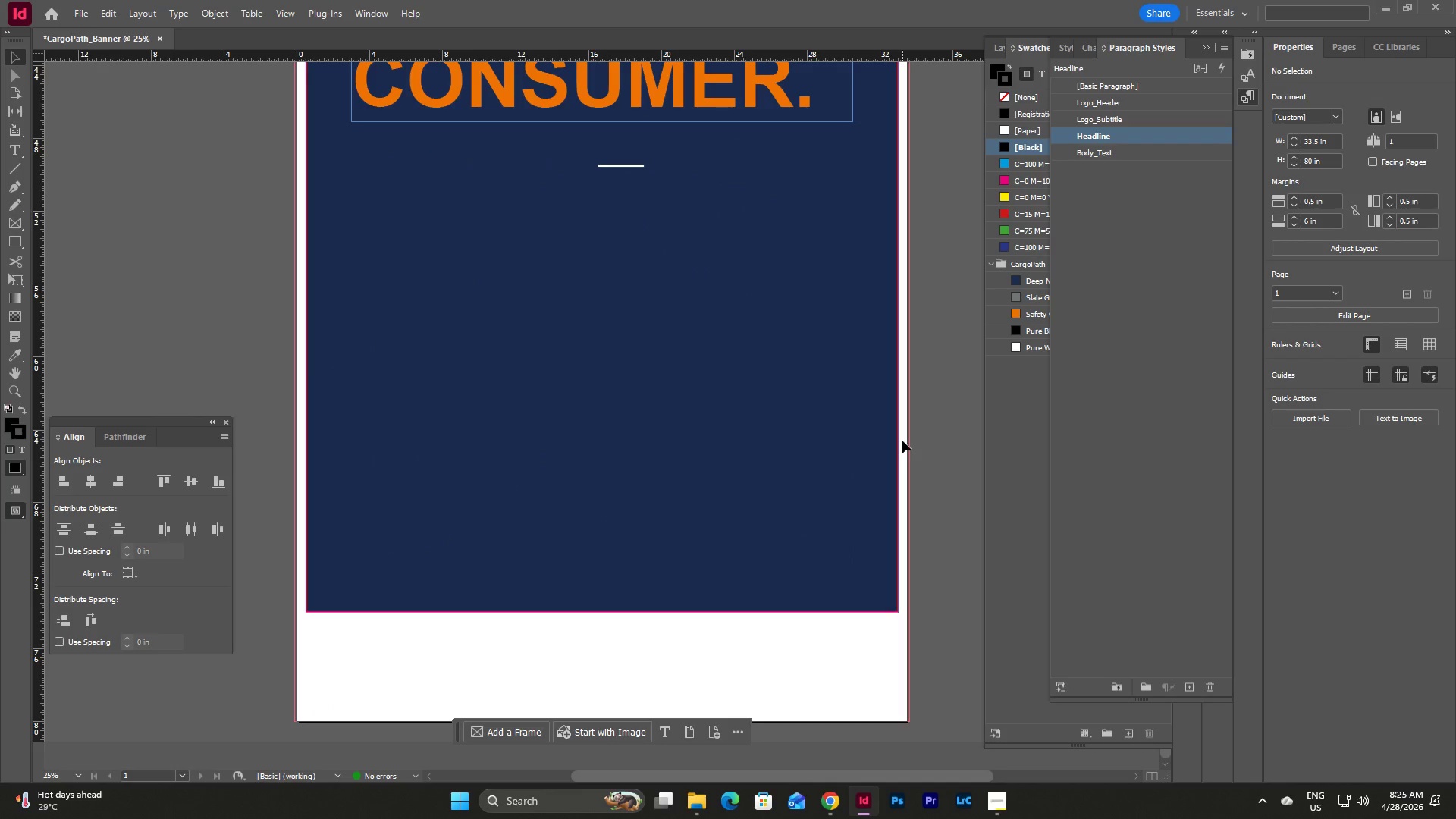 
scroll: coordinate [902, 441], scroll_direction: up, amount: 23.0
 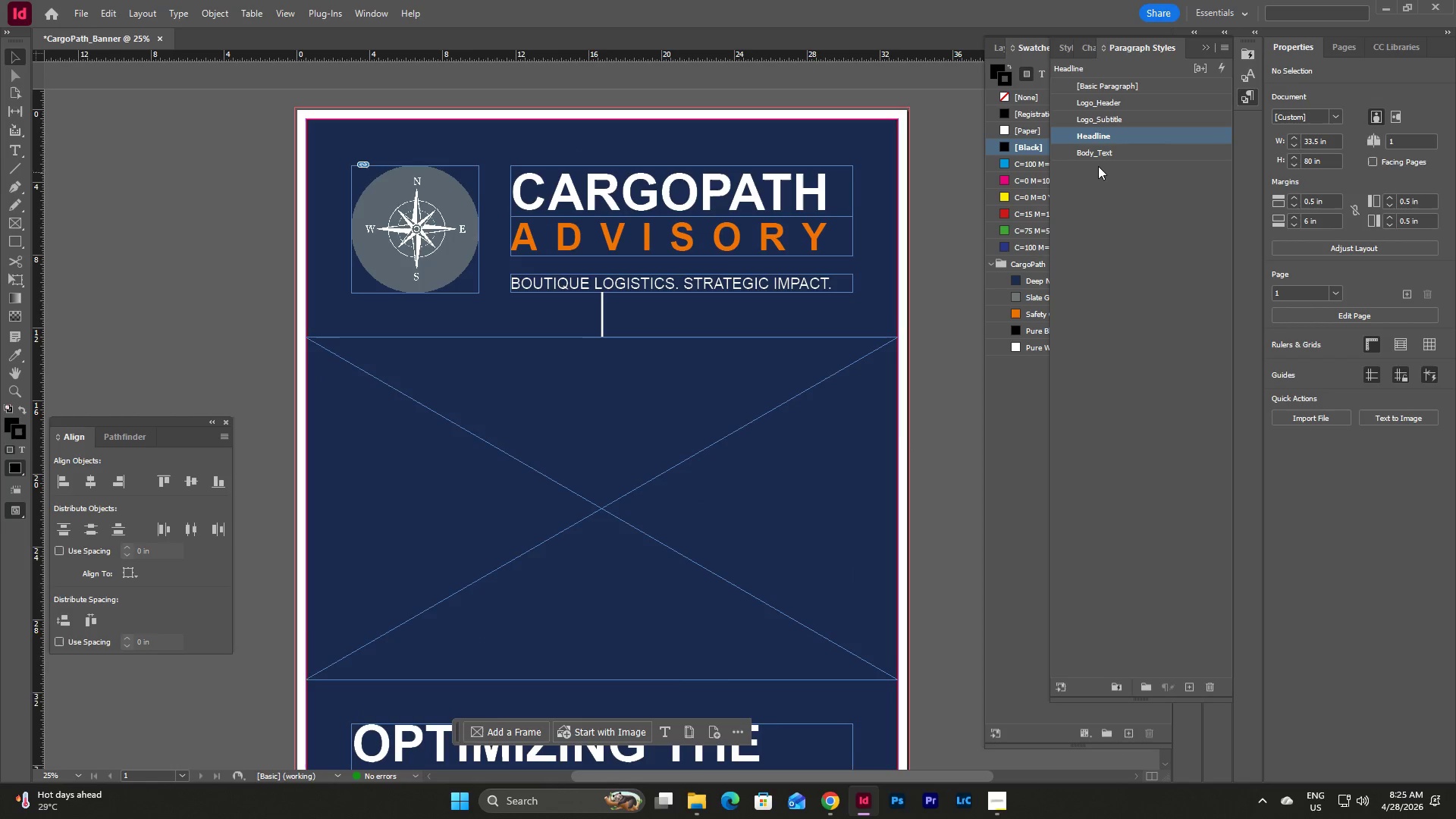 
left_click([1138, 202])
 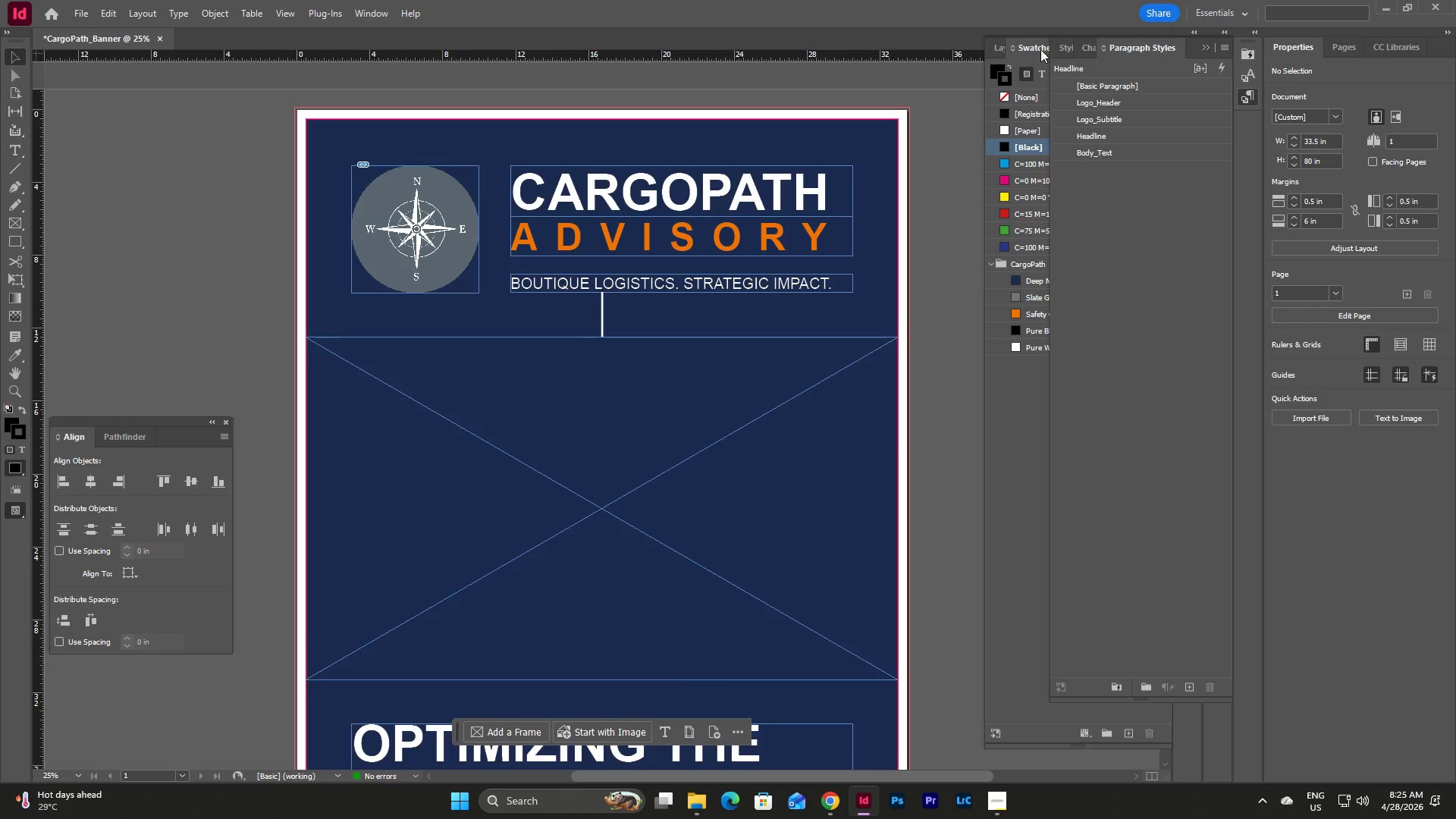 
left_click([992, 49])
 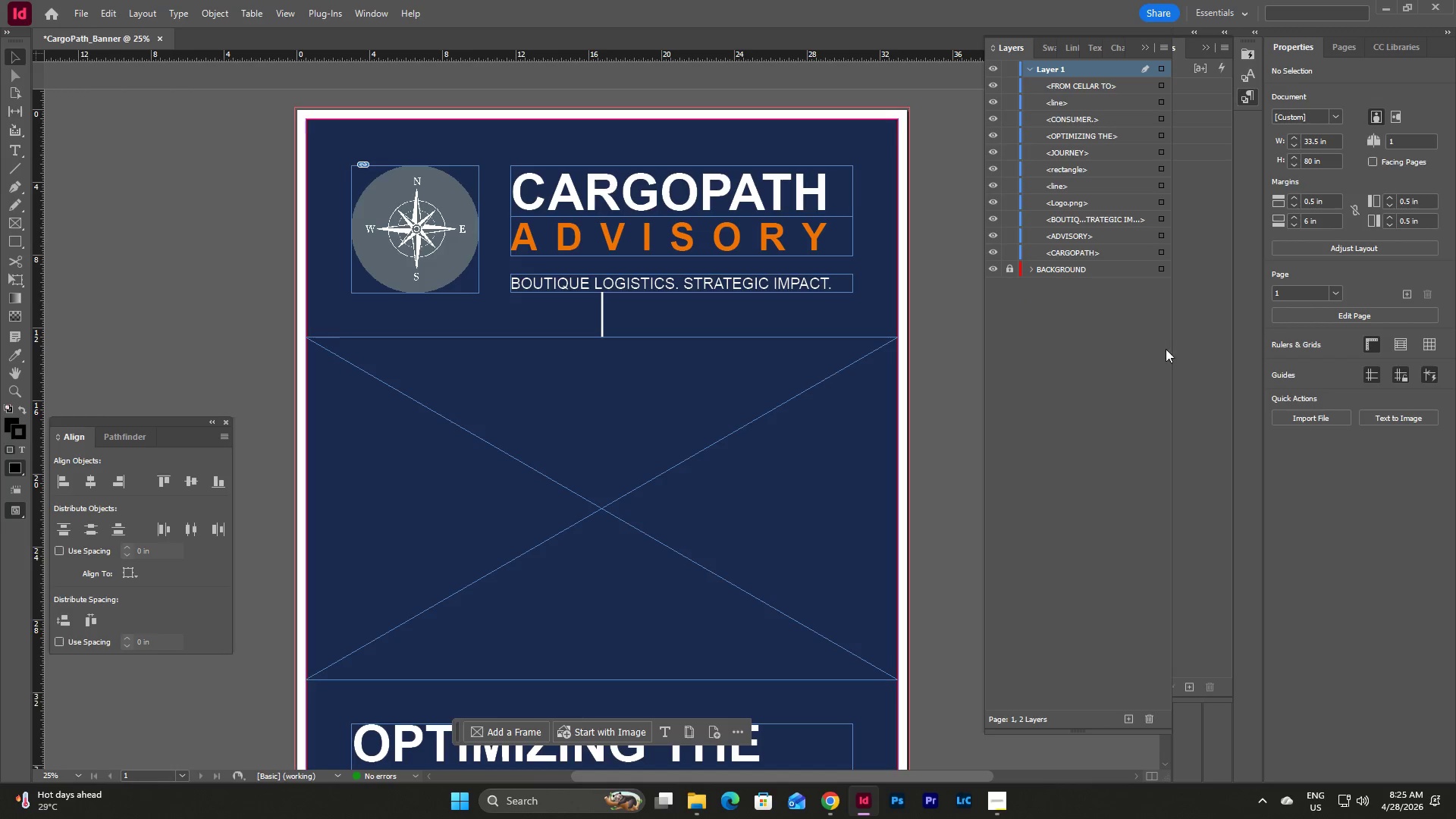 
left_click([1081, 332])
 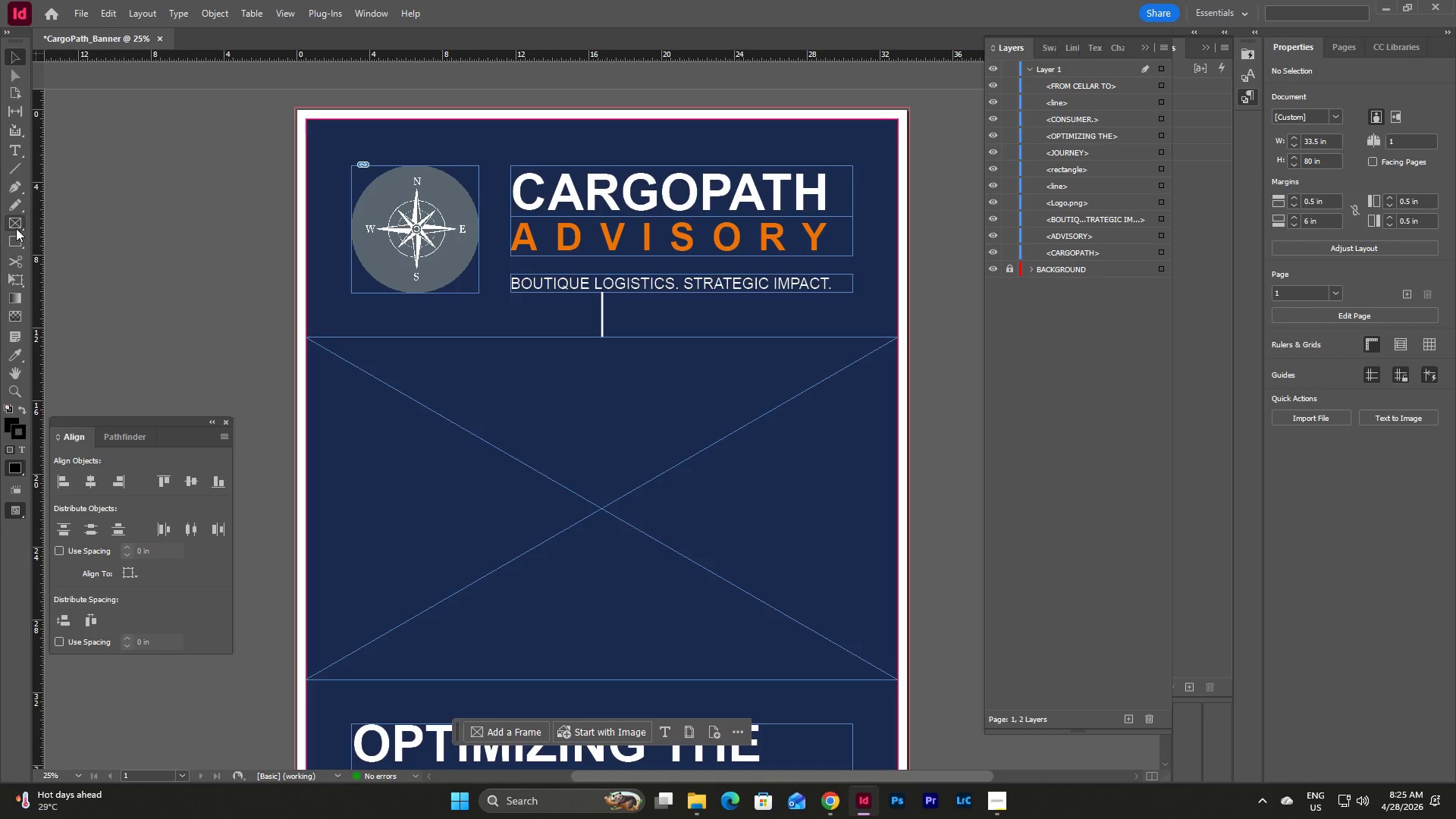 
left_click([16, 235])
 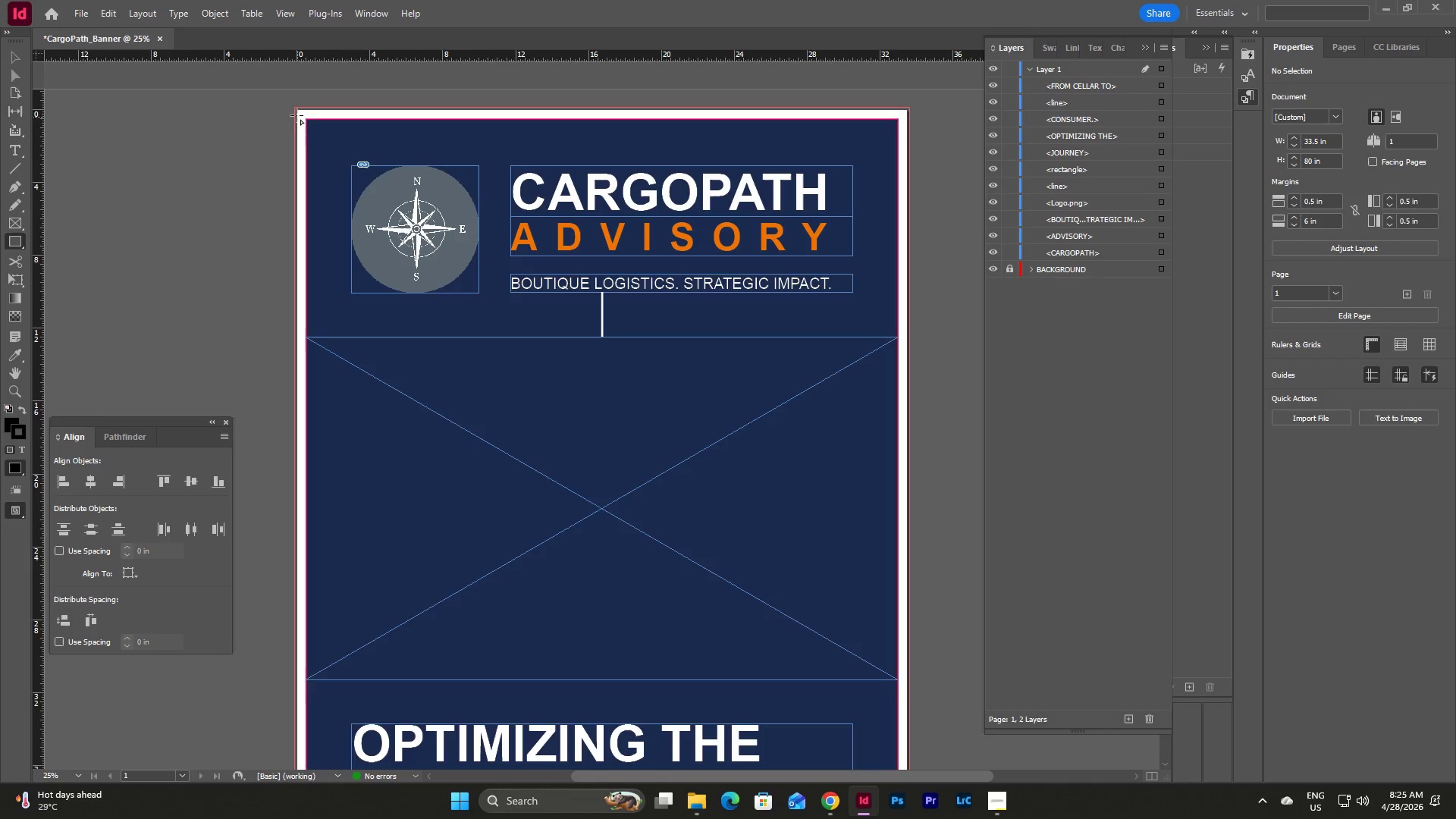 
left_click_drag(start_coordinate=[297, 111], to_coordinate=[908, 546])
 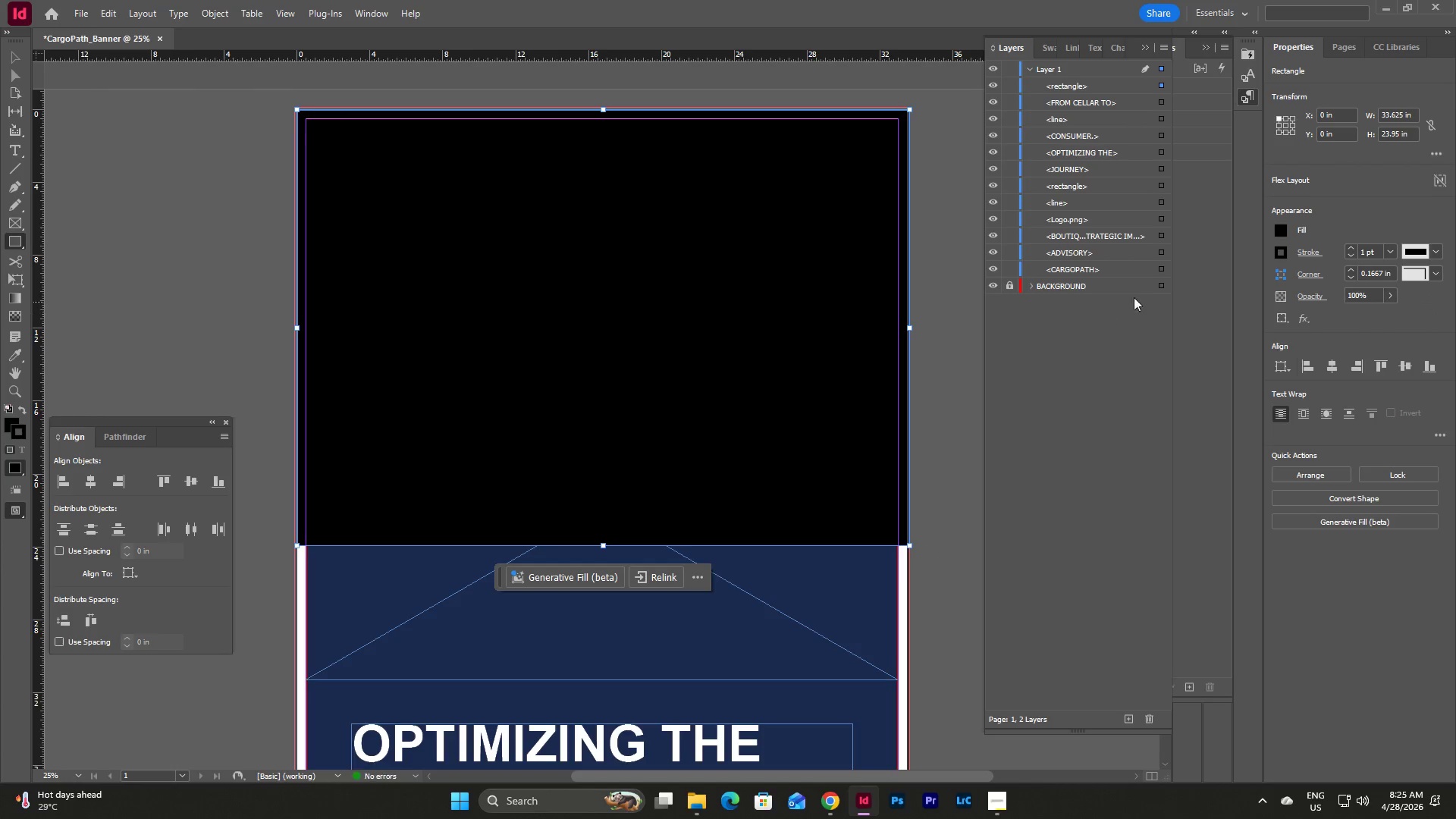 
left_click([1208, 234])
 